 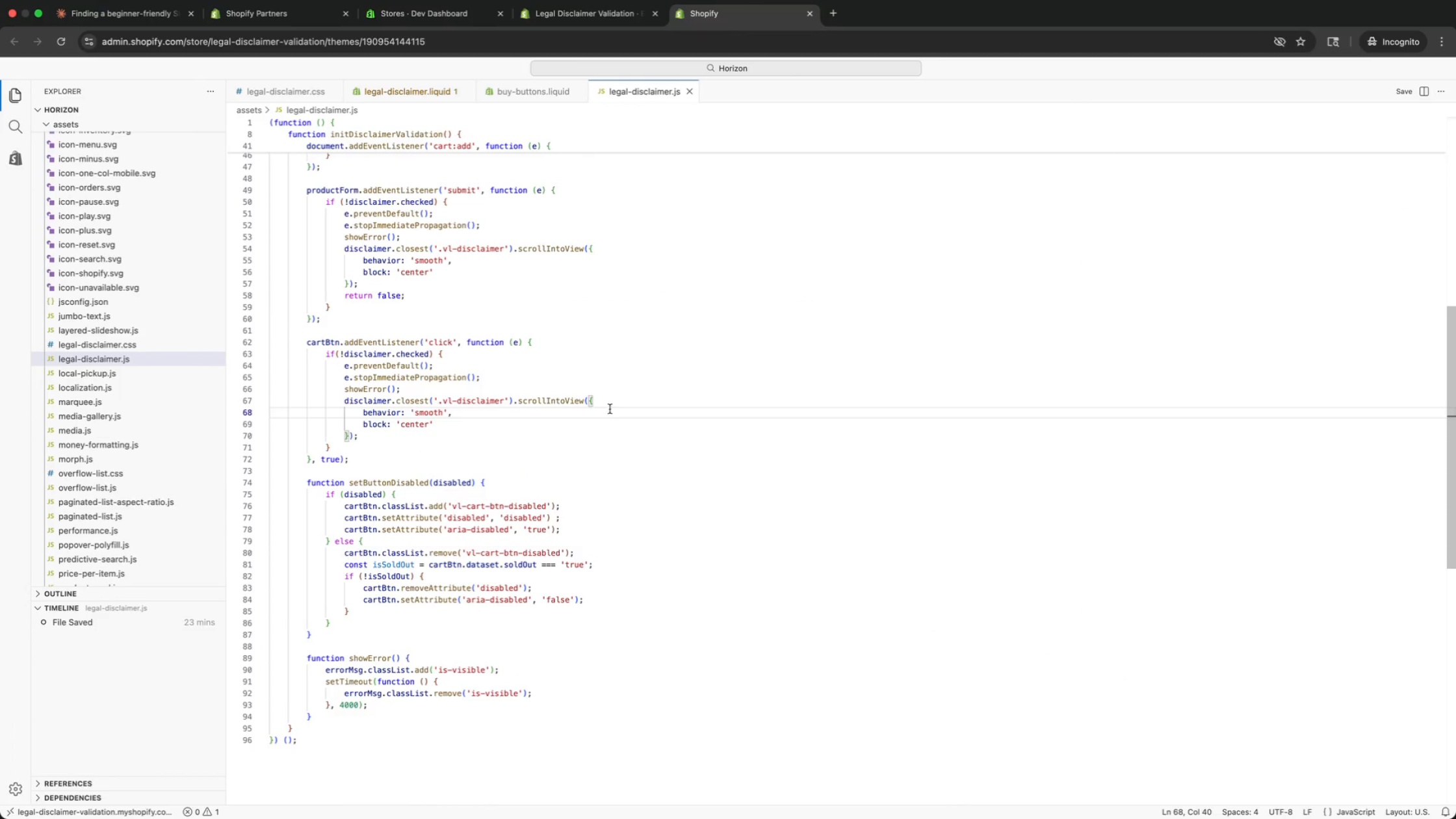 
left_click([604, 431])
 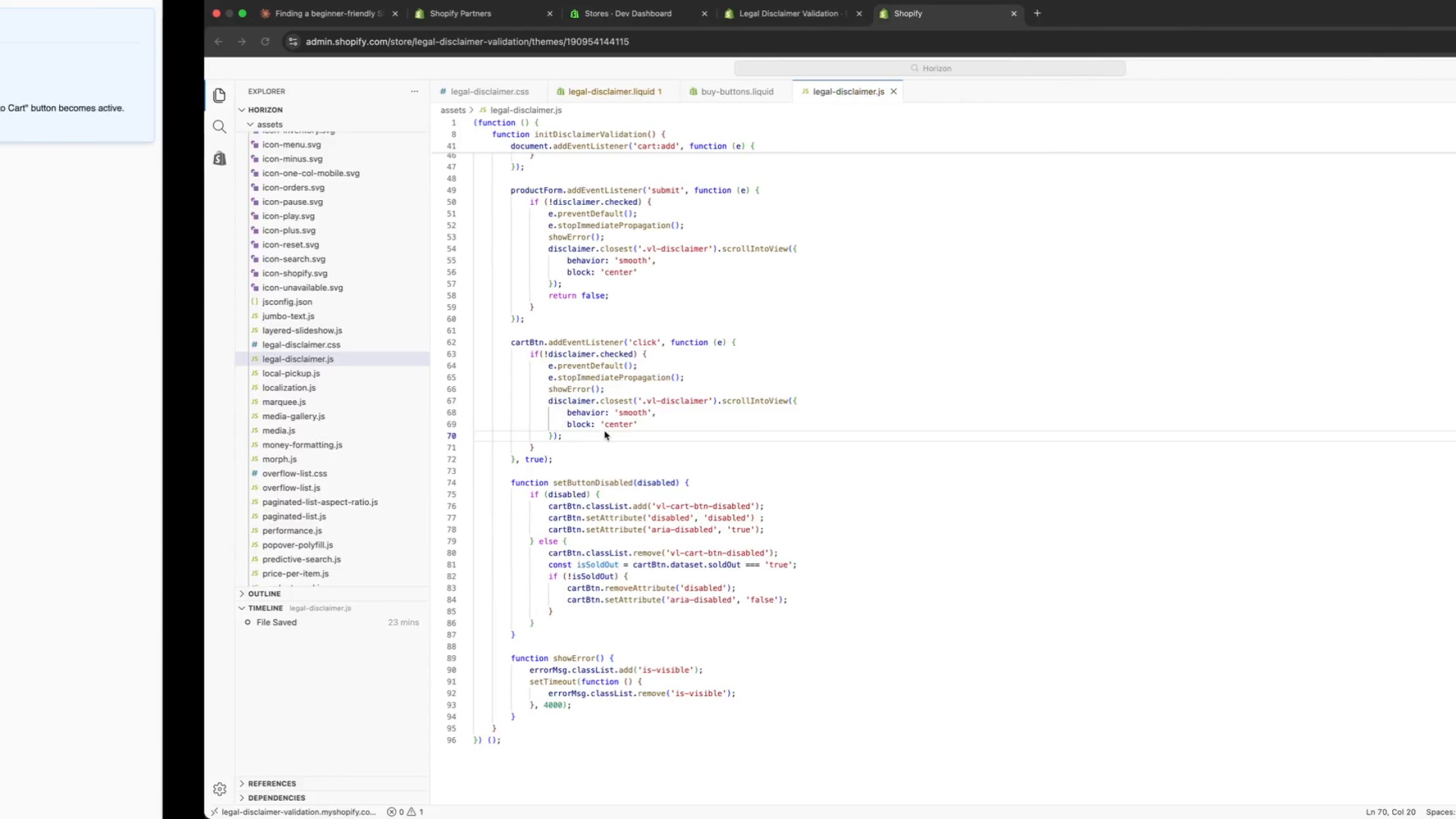 
left_click([611, 403])
 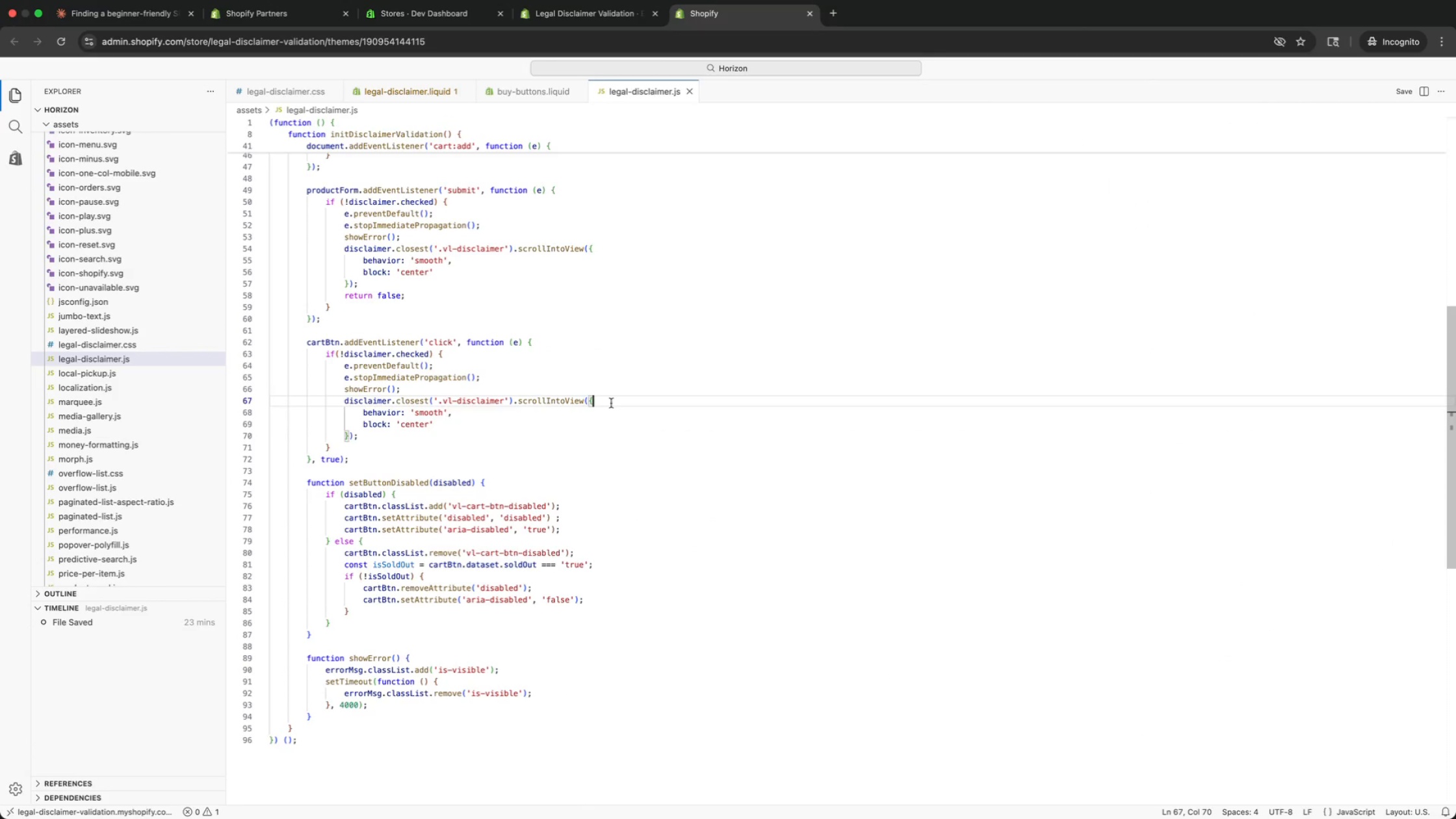 
key(ArrowUp)
 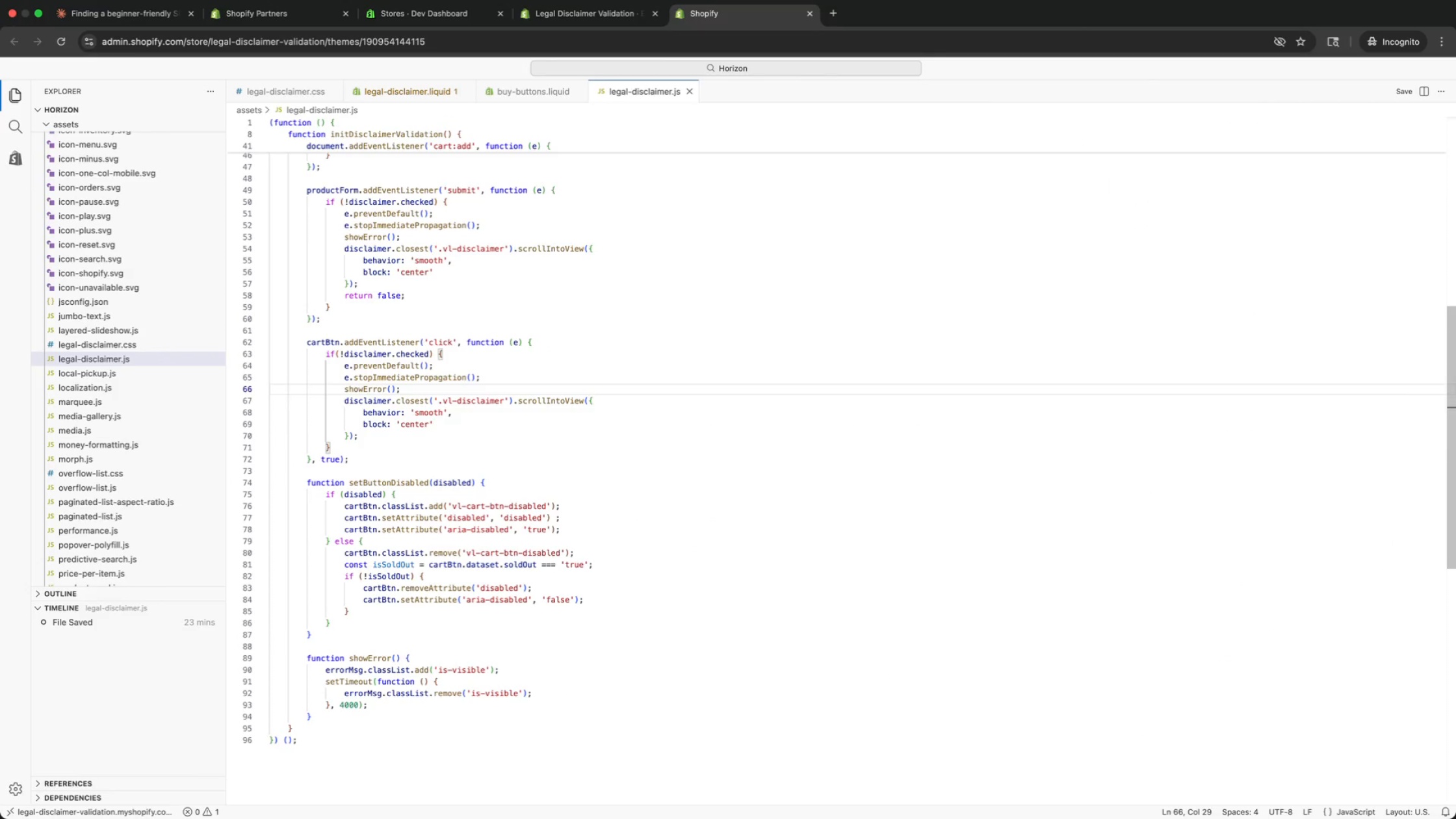 
key(ArrowUp)
 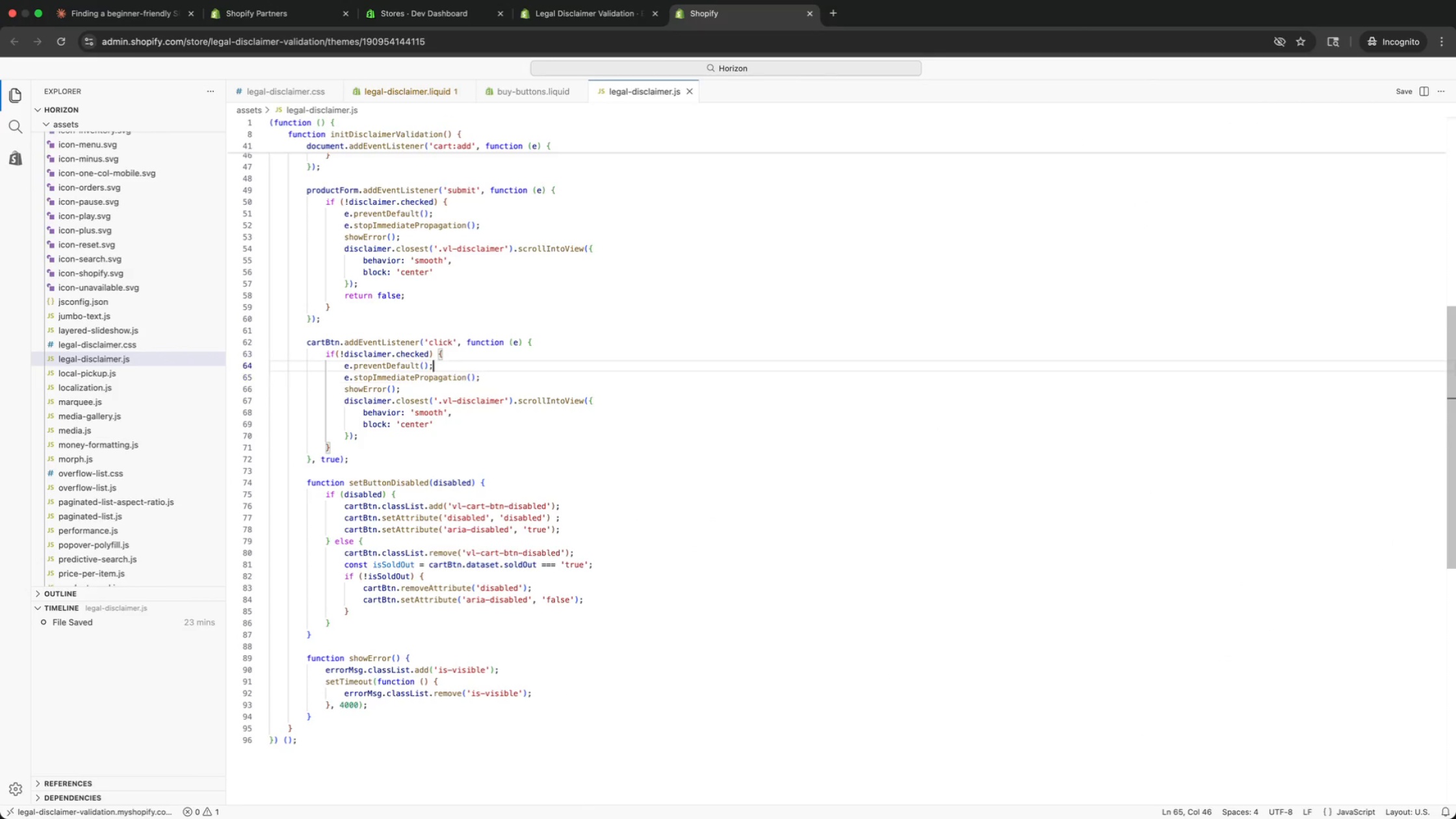 
key(ArrowUp)
 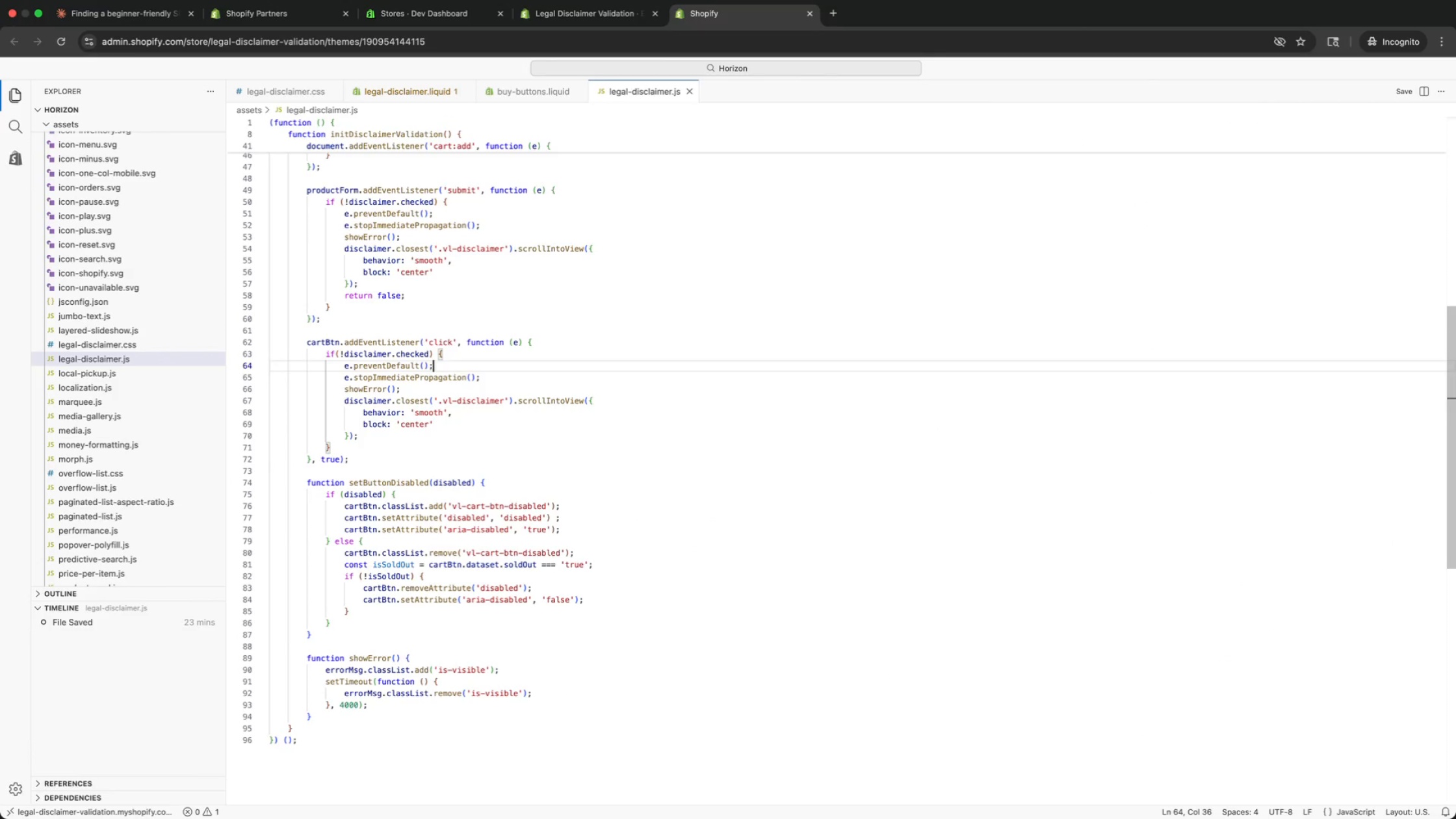 
key(ArrowUp)
 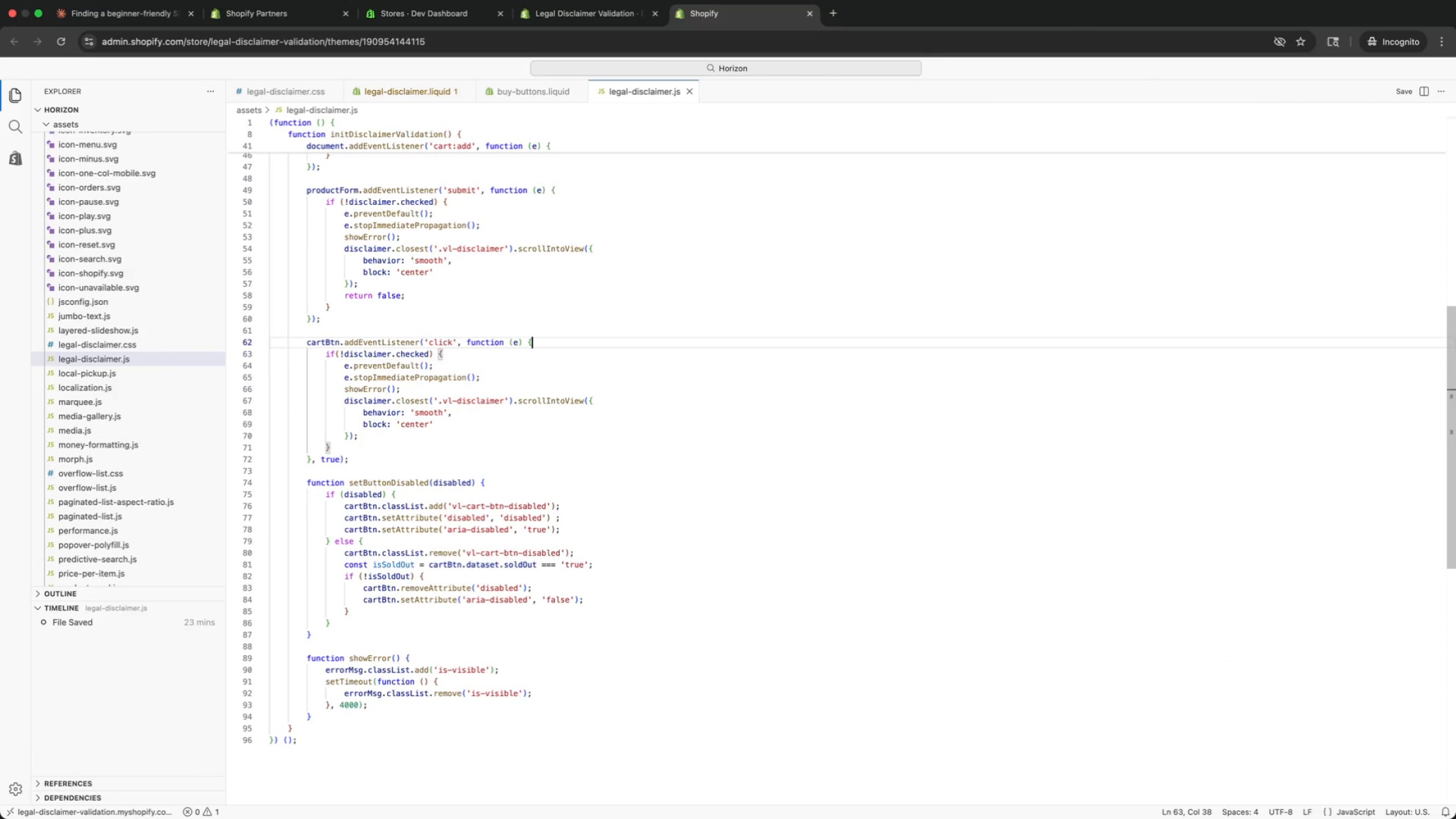 
key(ArrowUp)
 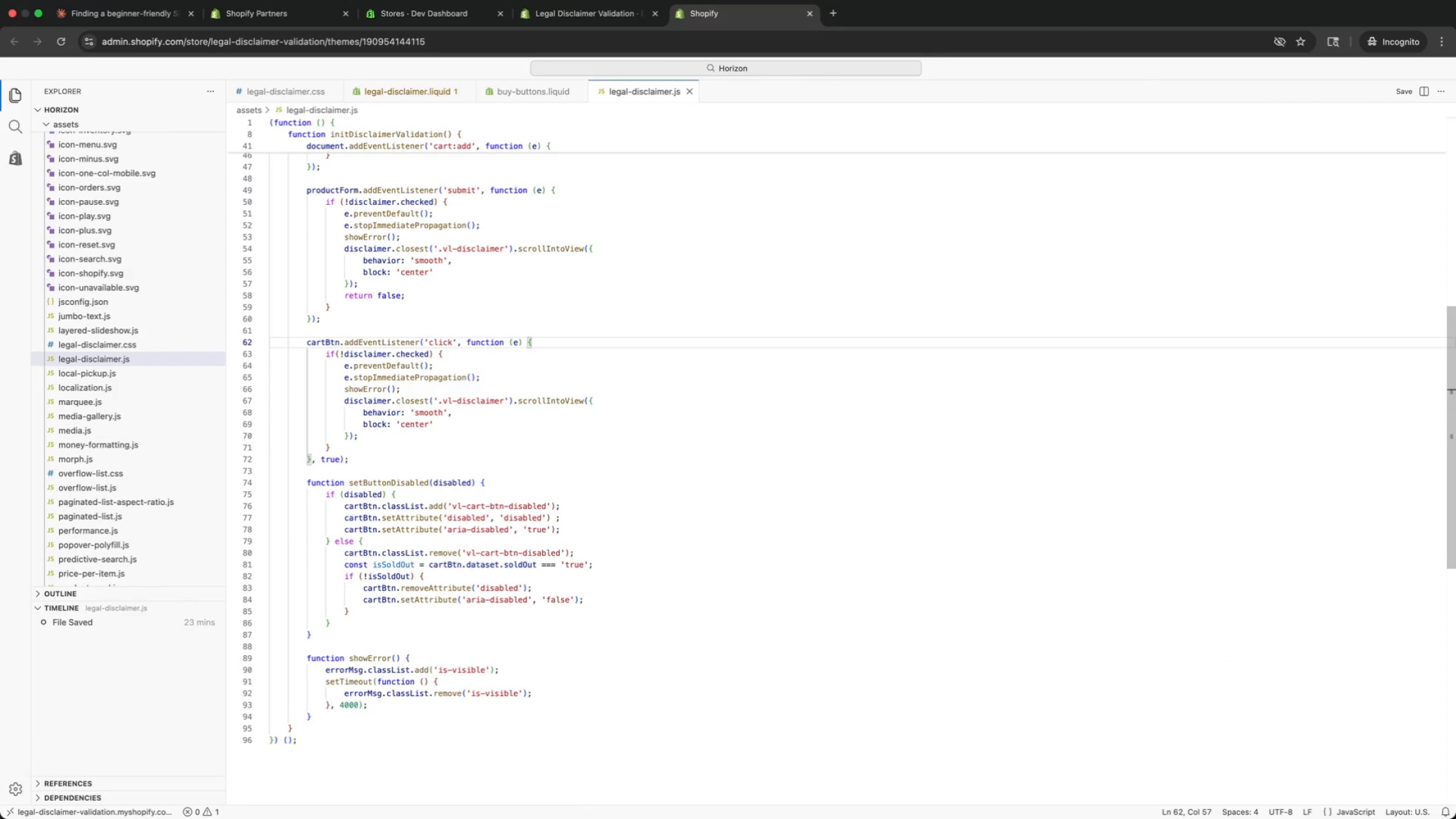 
key(ArrowUp)
 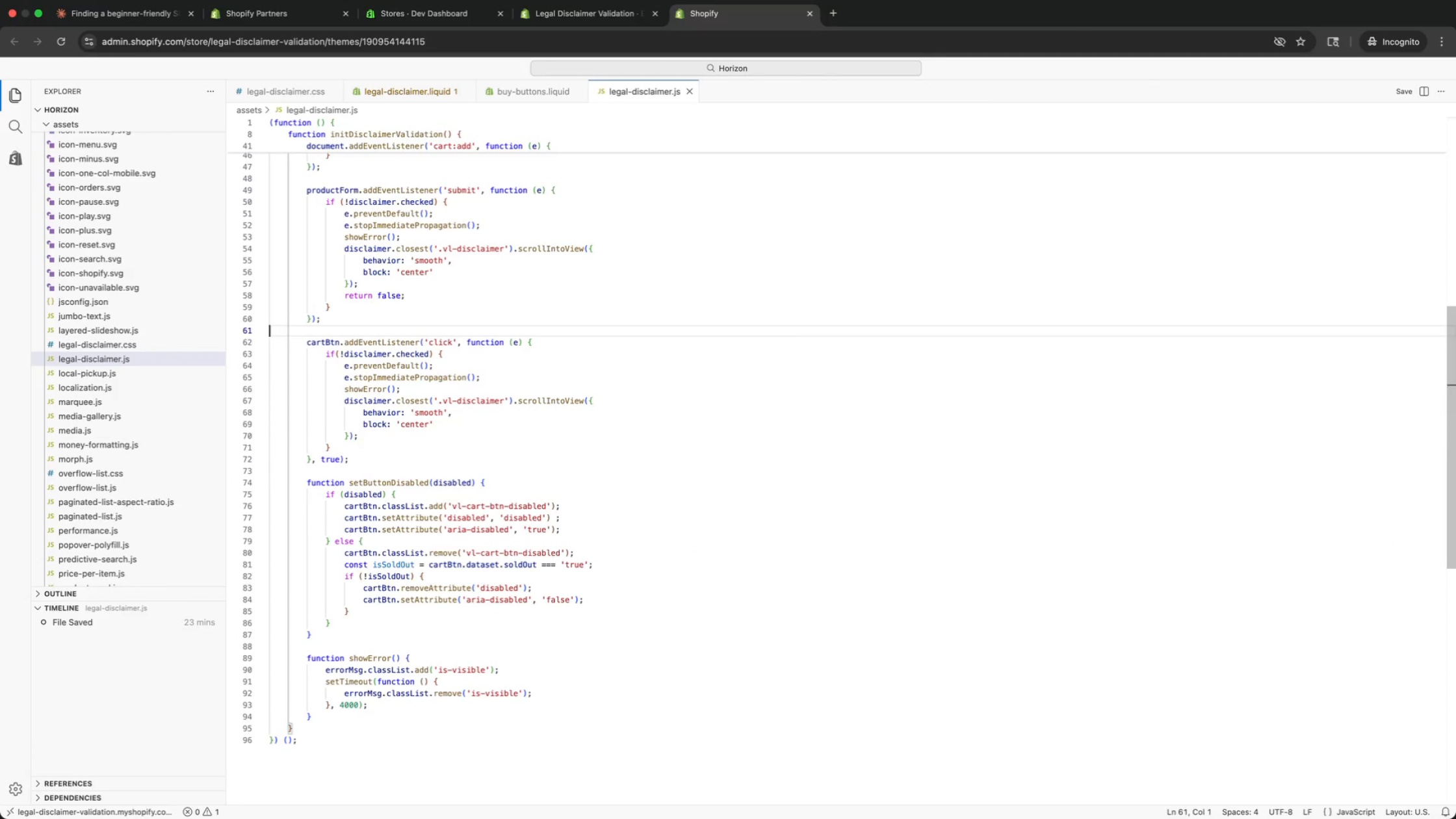 
key(ArrowUp)
 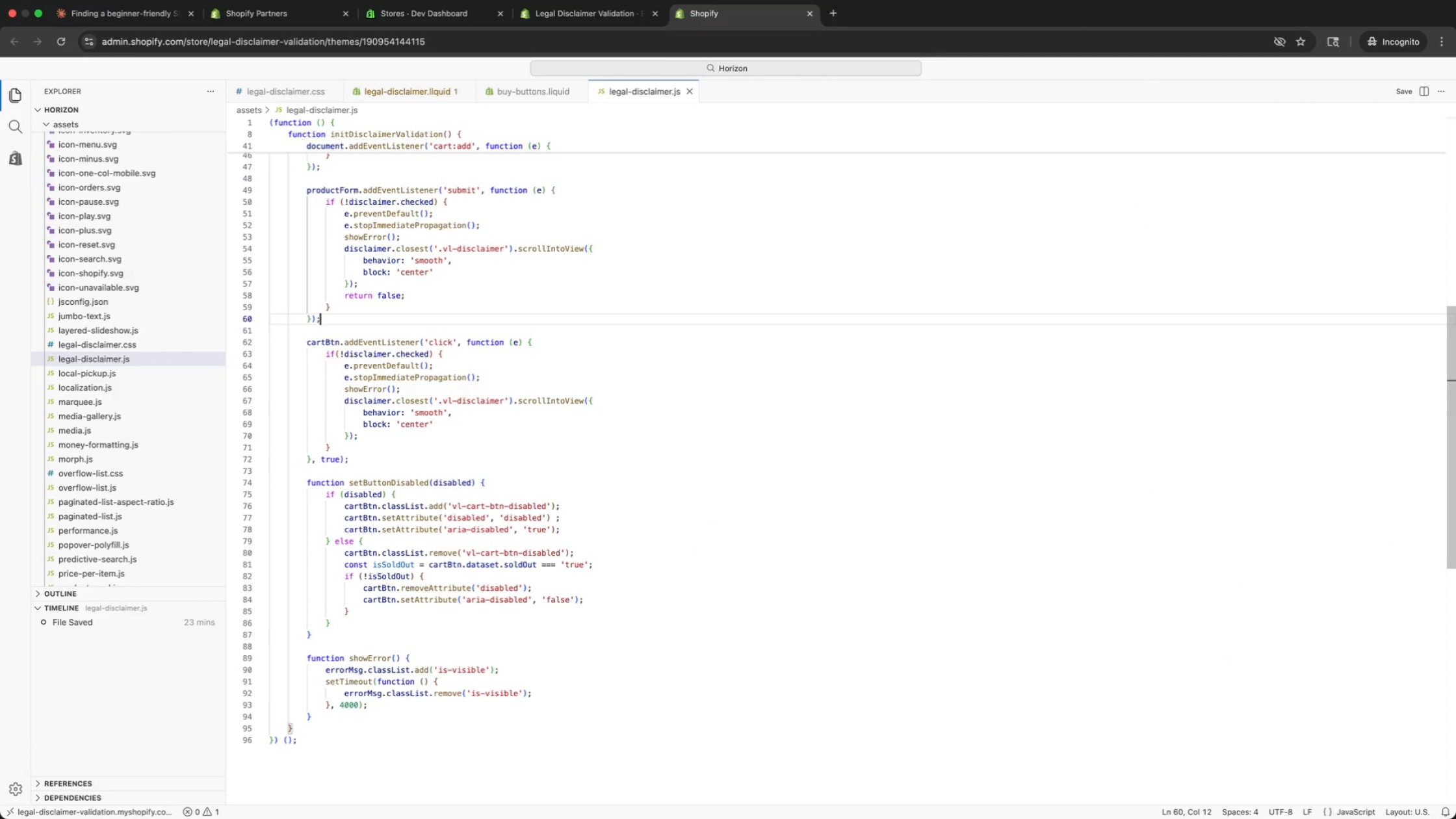 
key(ArrowUp)
 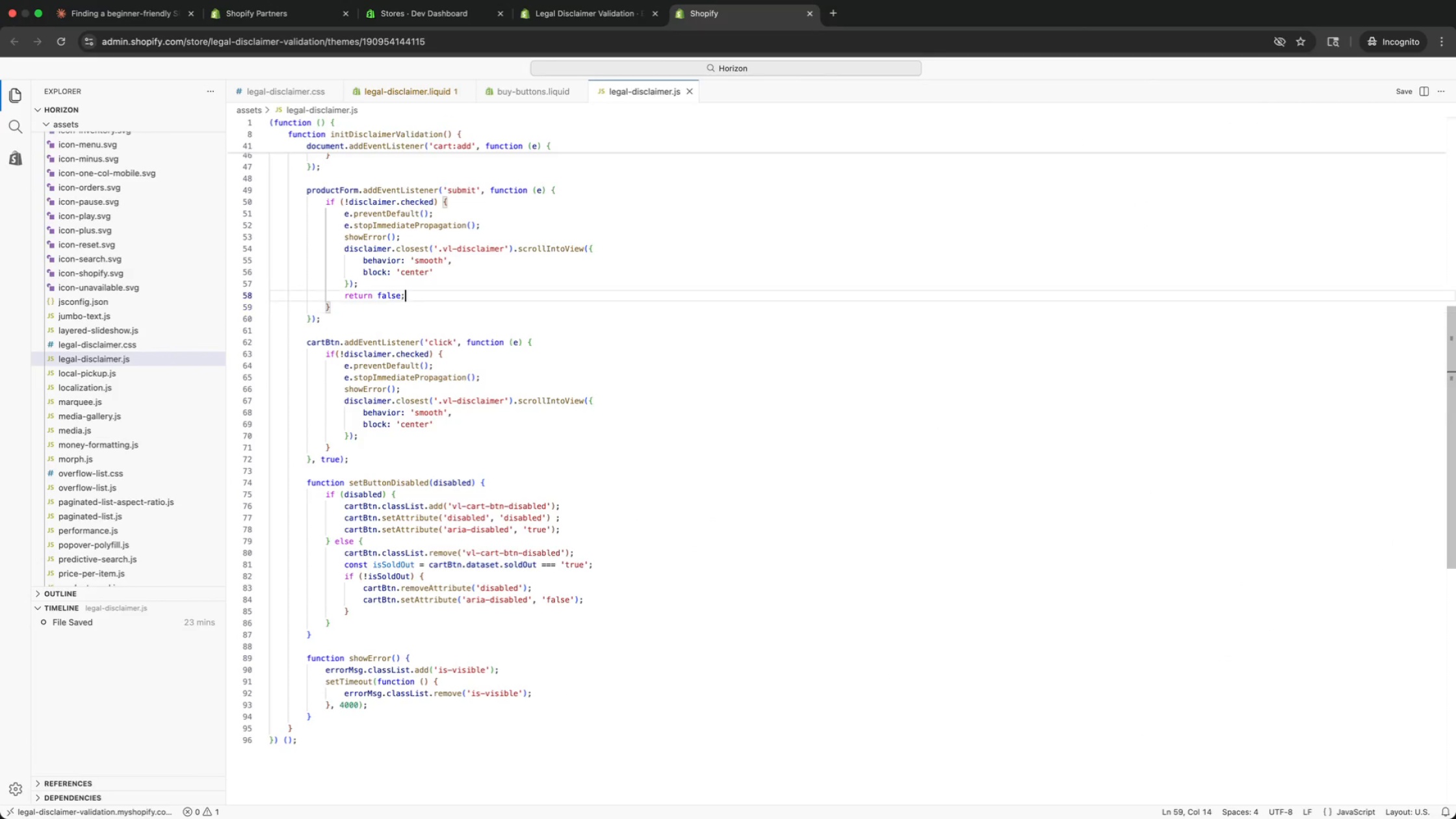 
key(ArrowUp)
 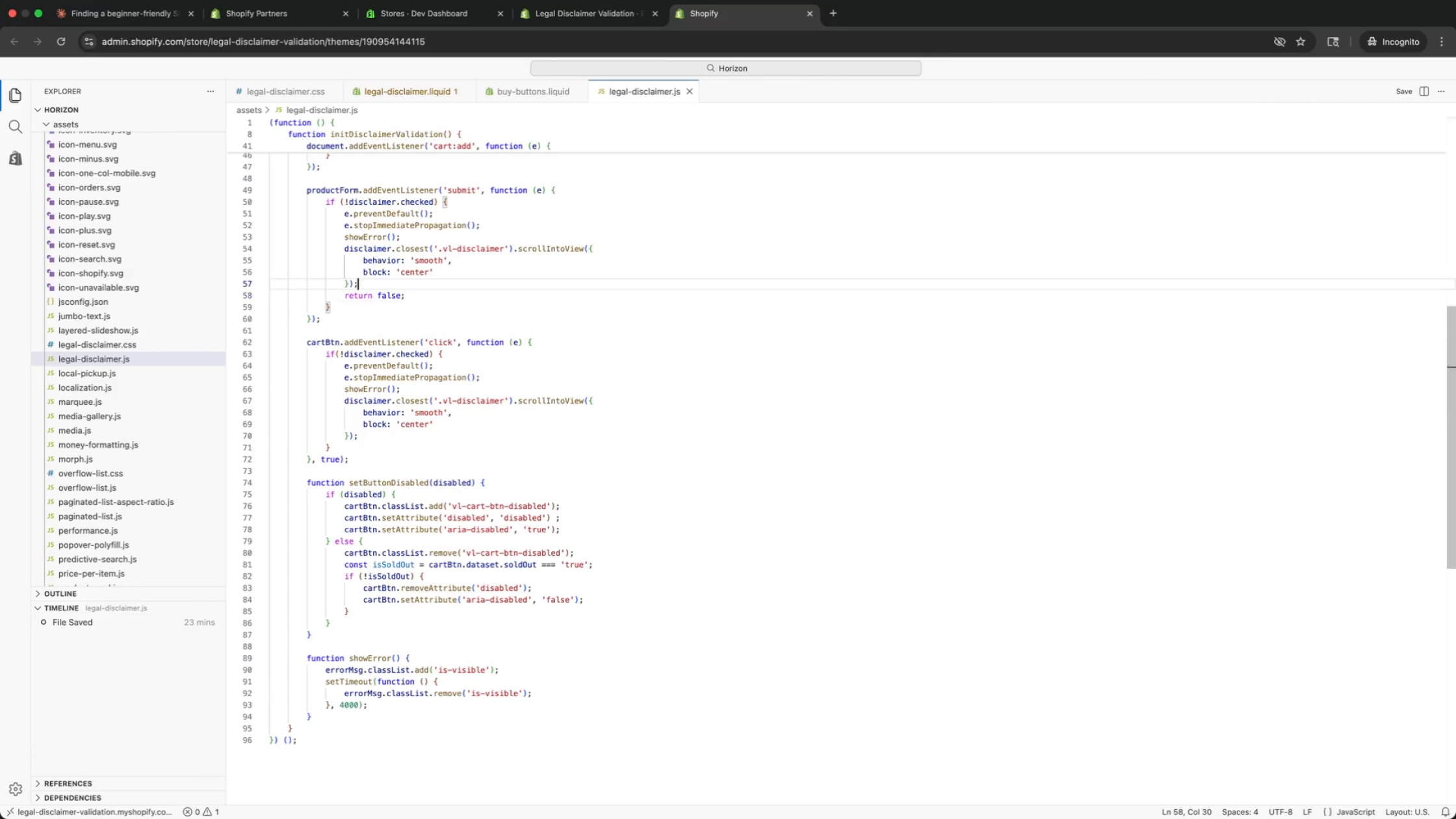 
key(ArrowUp)
 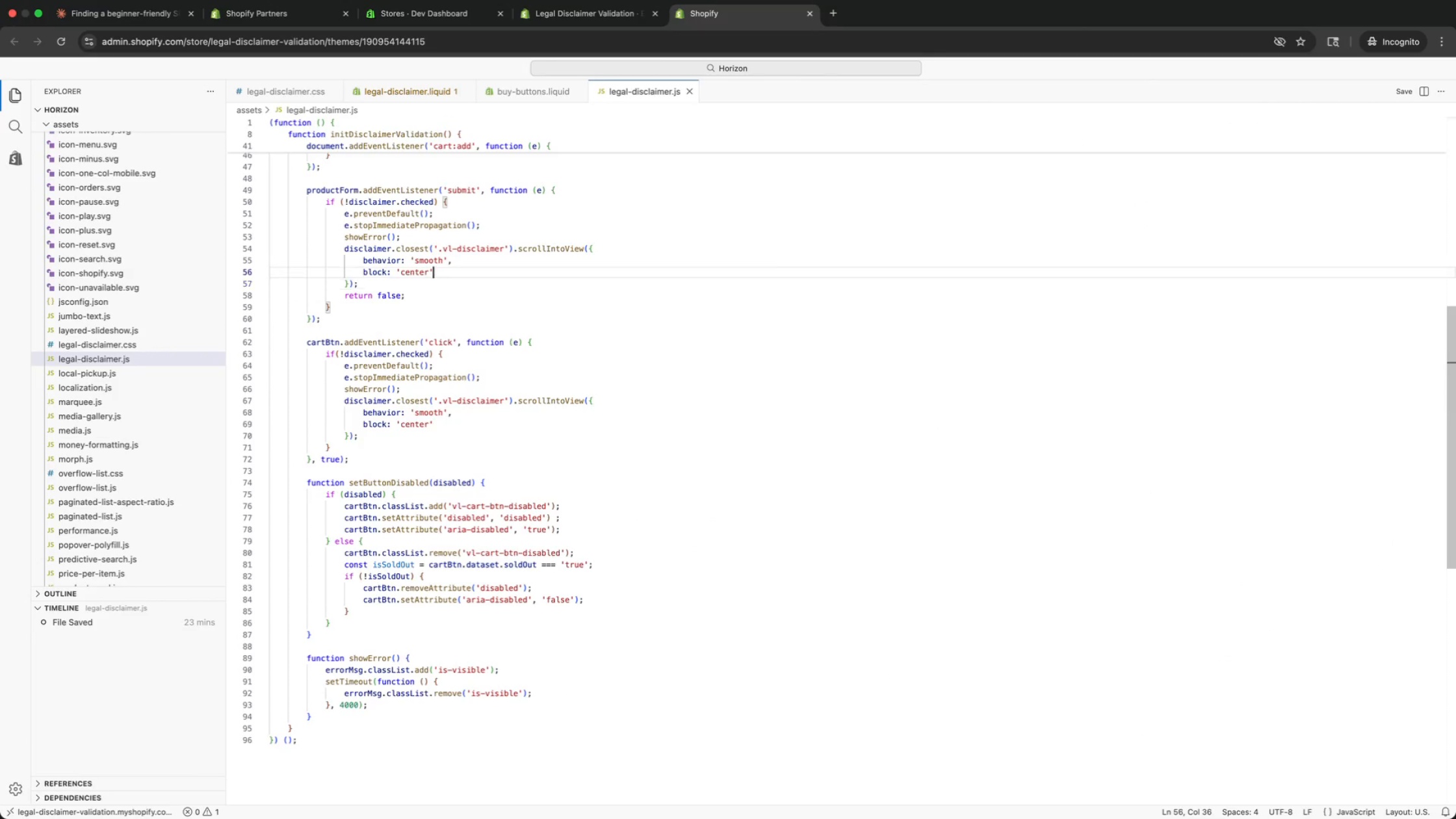 
key(ArrowUp)
 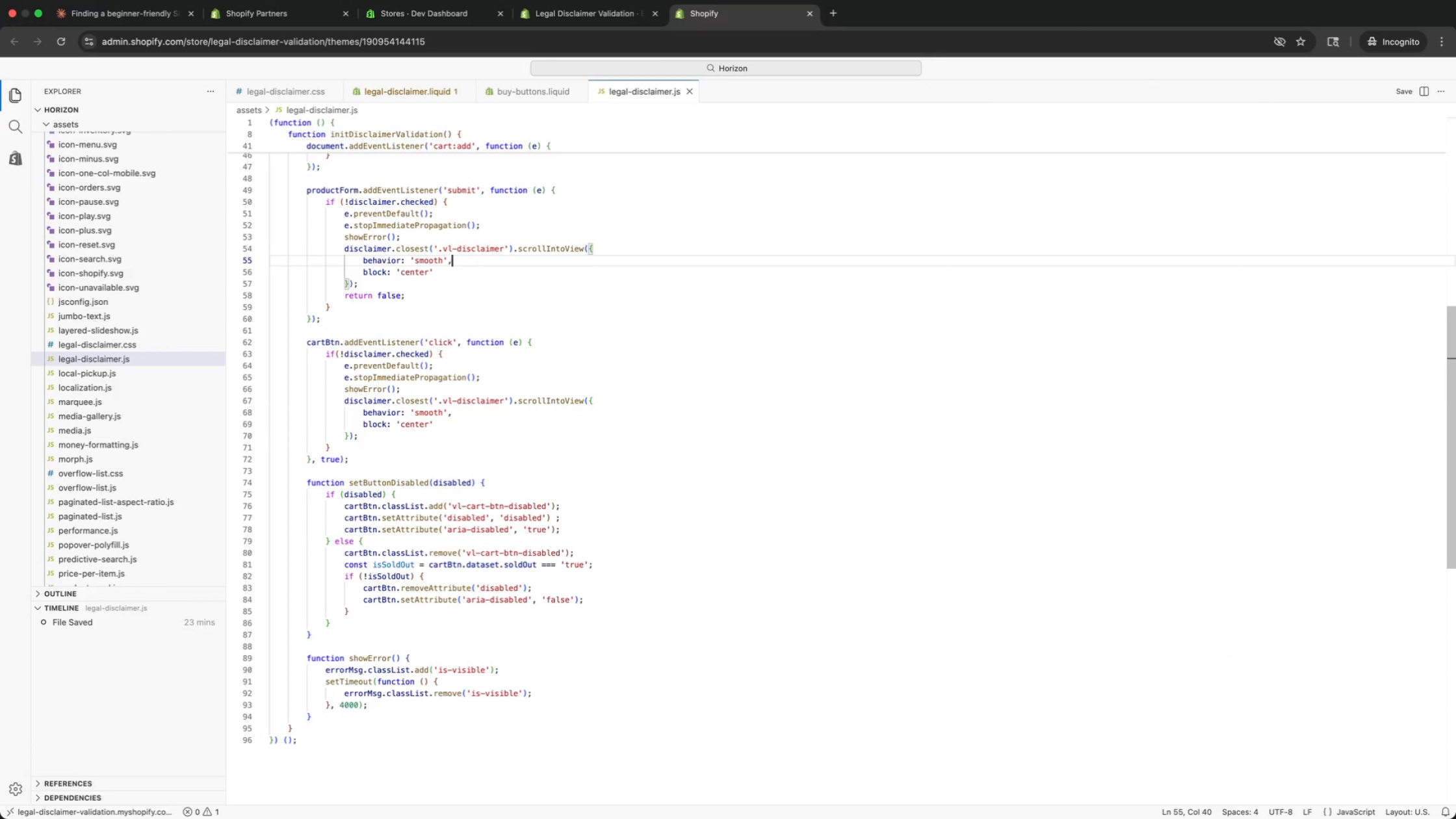 
key(ArrowUp)
 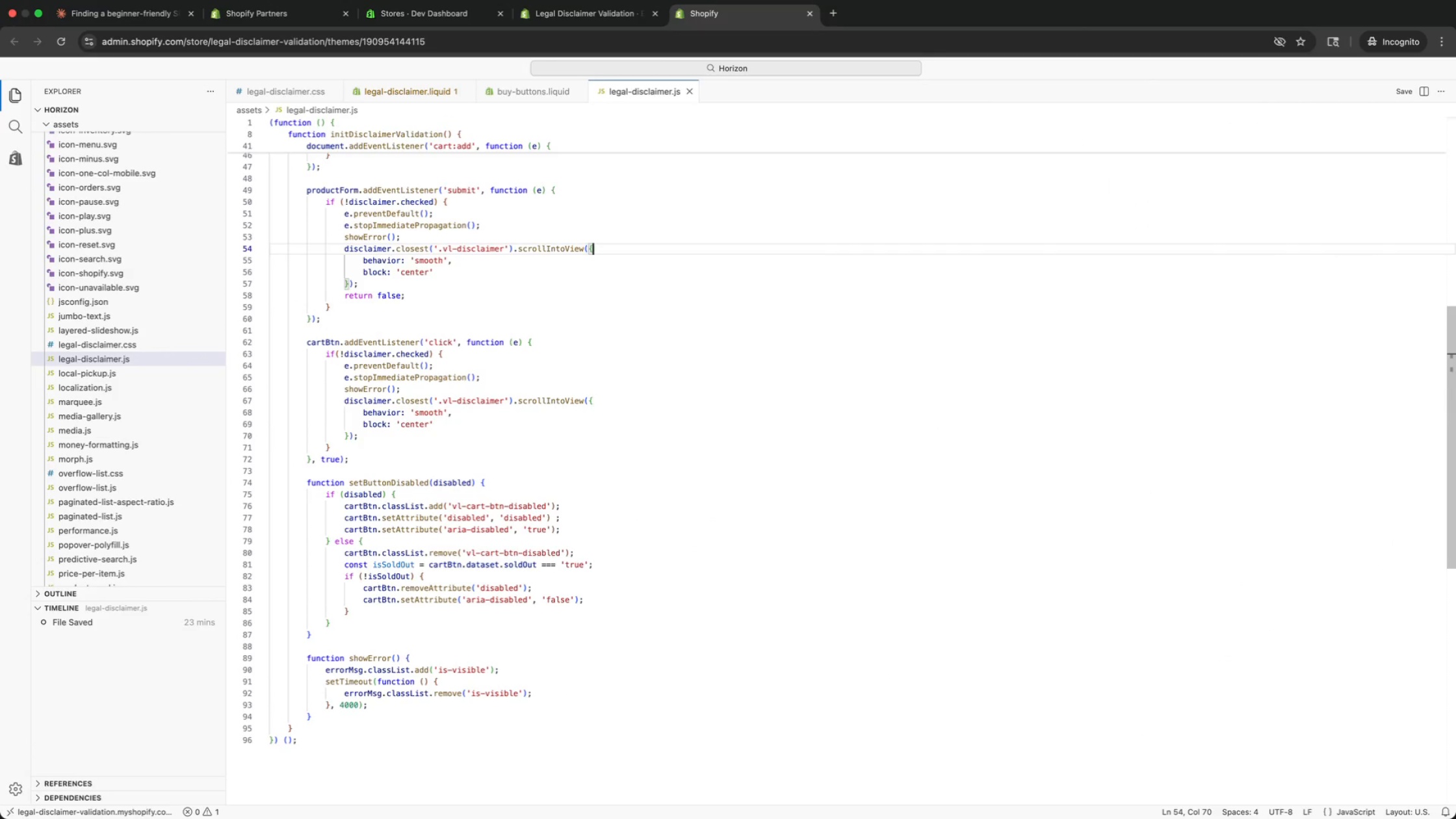 
key(ArrowUp)
 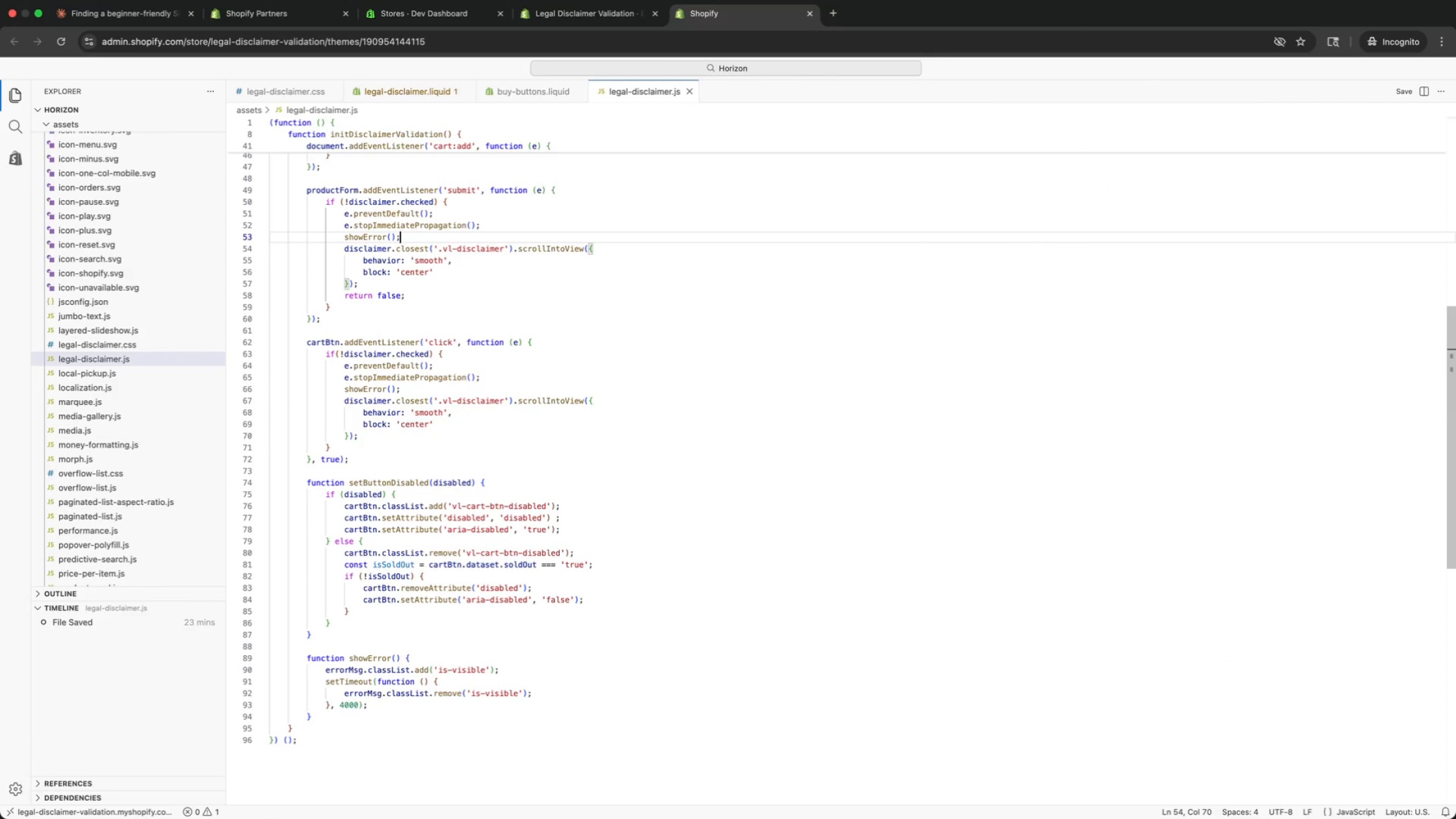 
key(ArrowUp)
 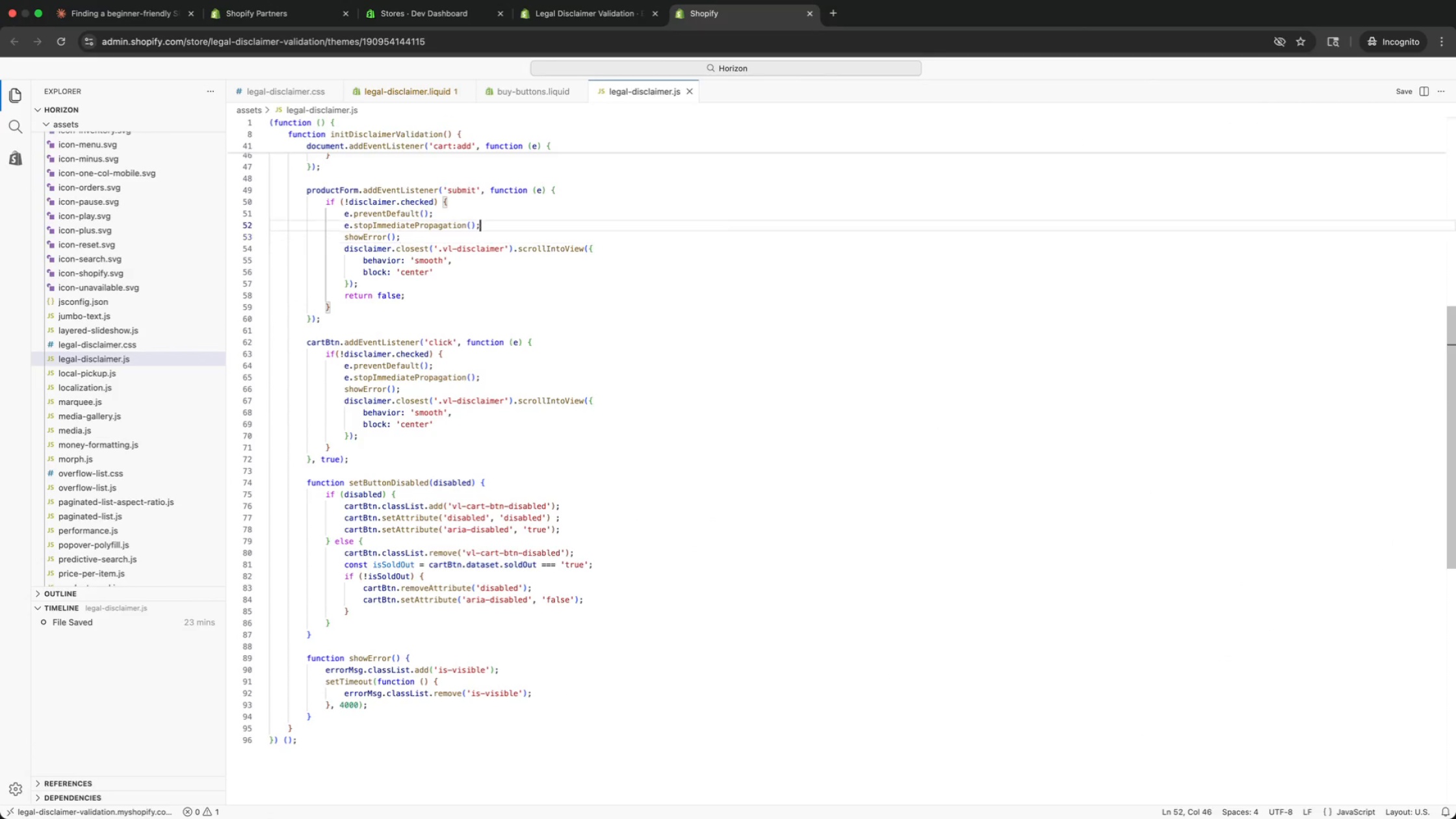 
key(ArrowUp)
 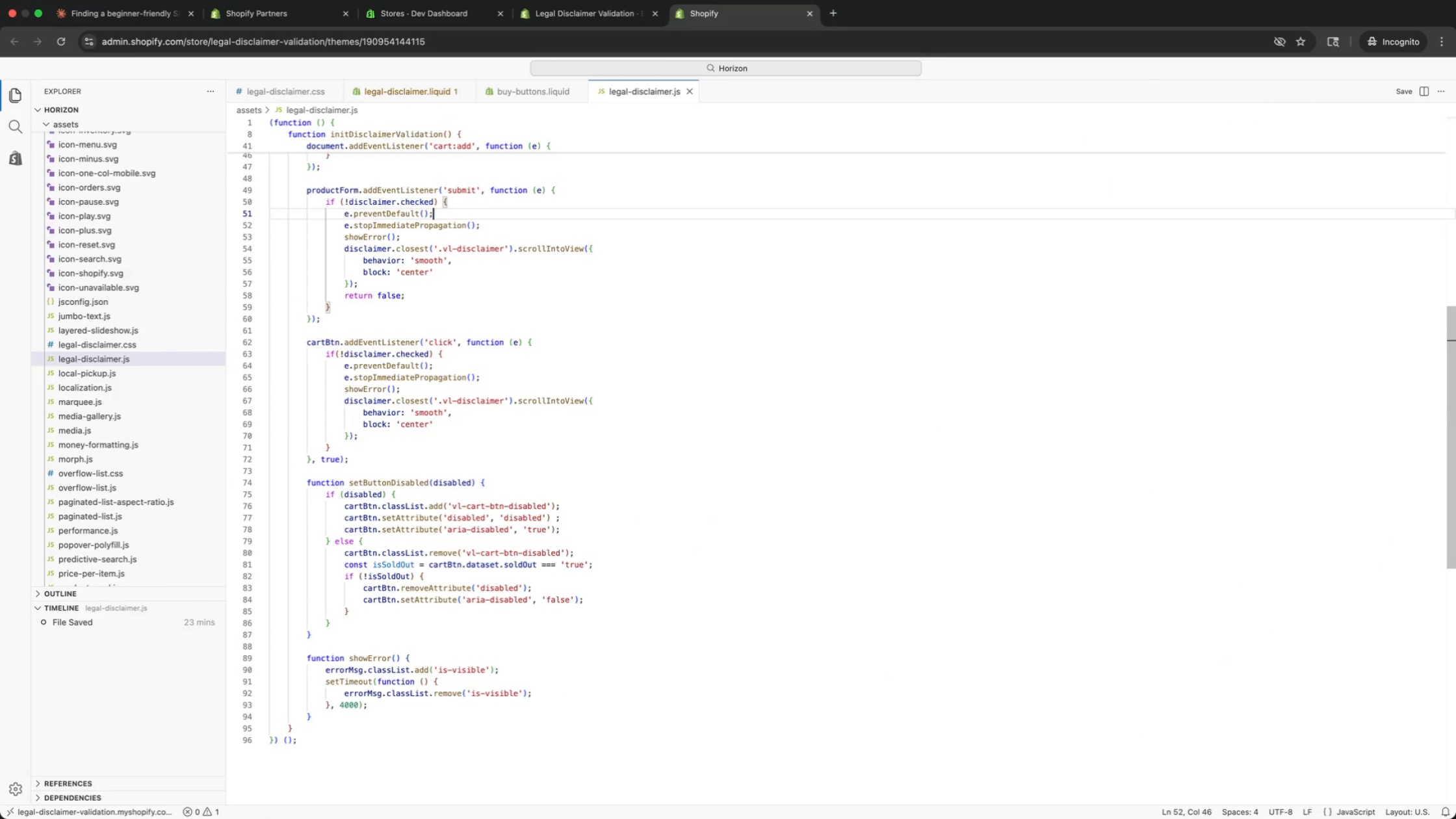 
key(ArrowUp)
 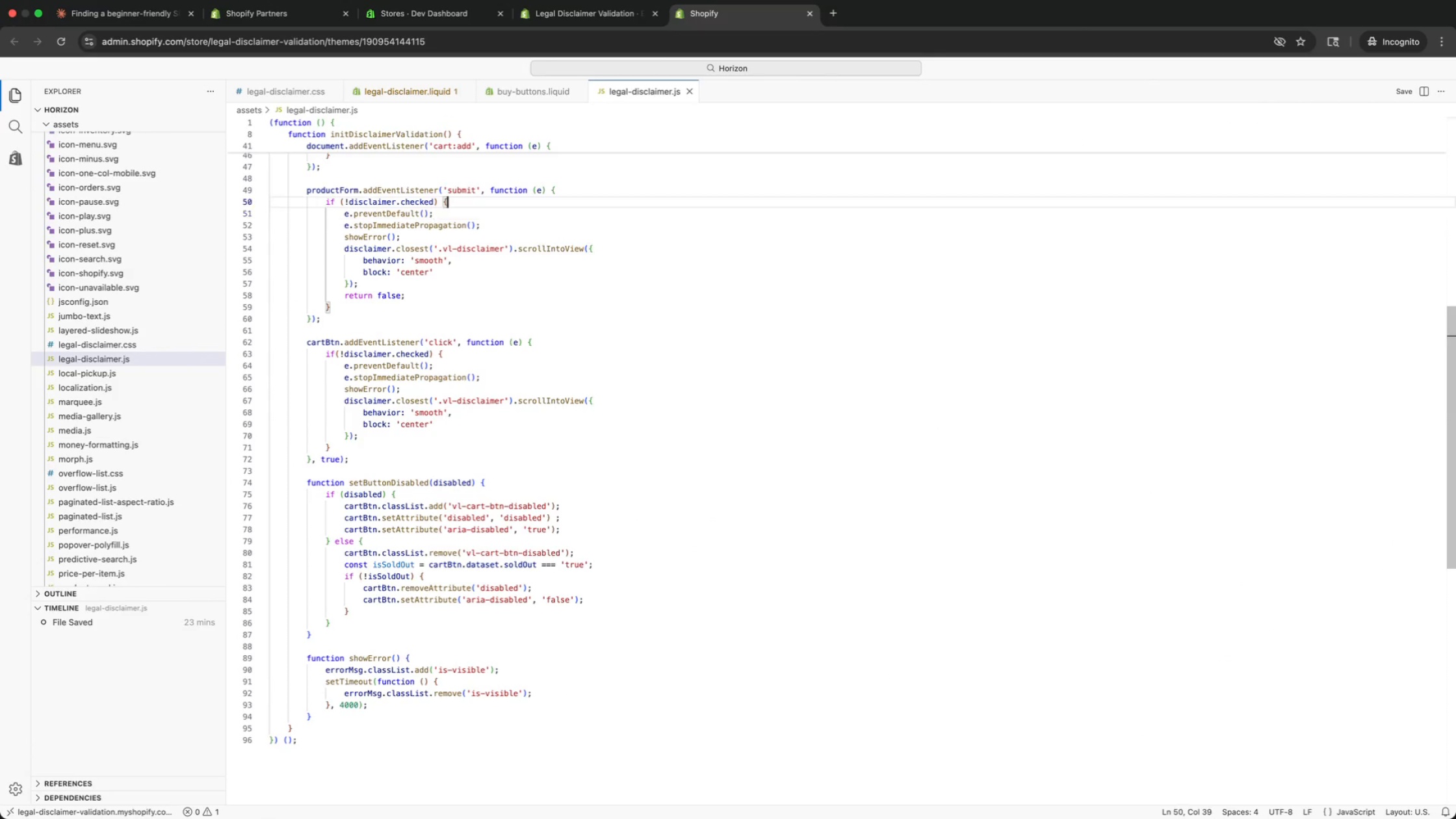 
key(ArrowUp)
 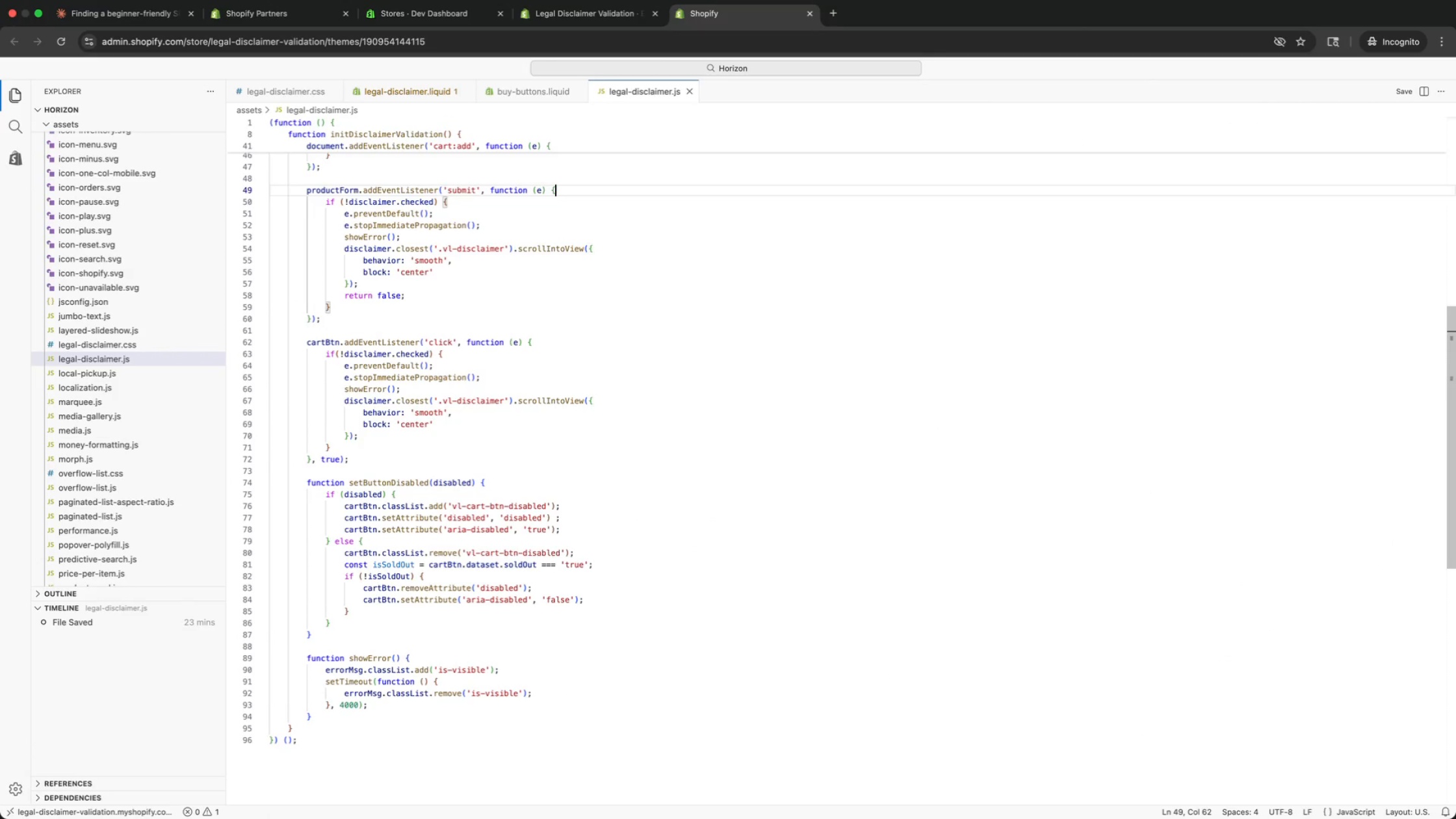 
key(ArrowUp)
 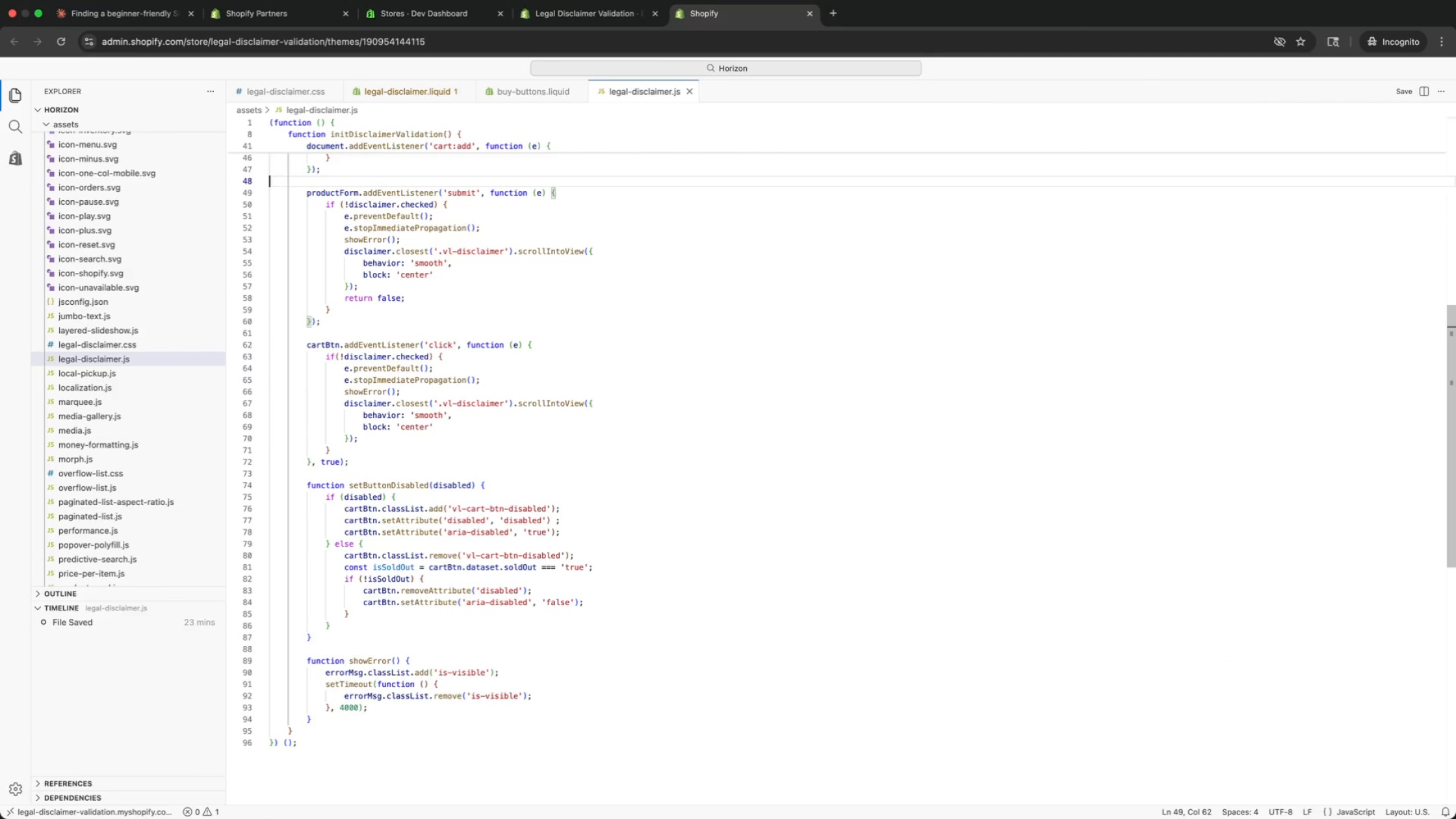 
key(ArrowUp)
 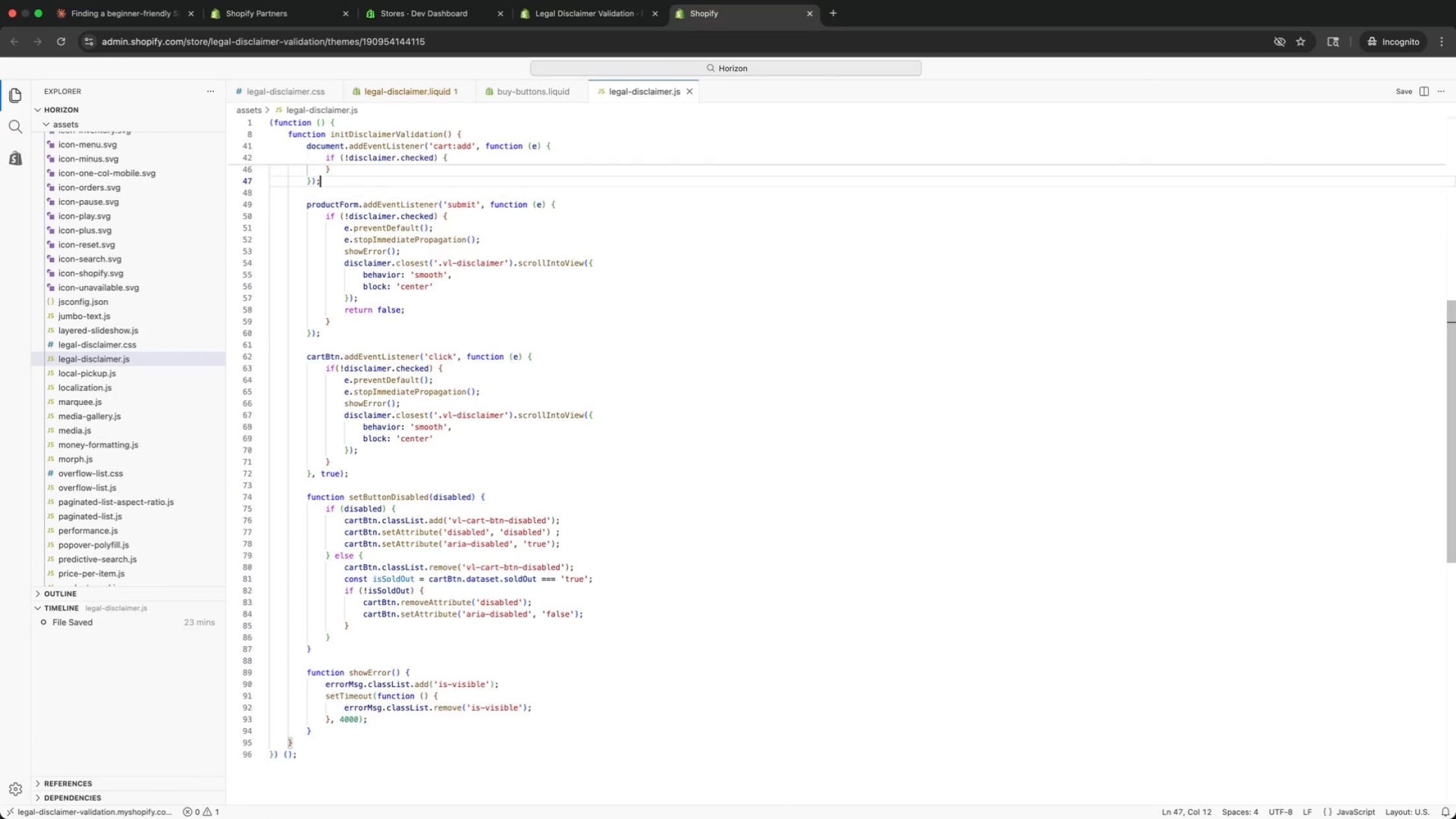 
key(ArrowUp)
 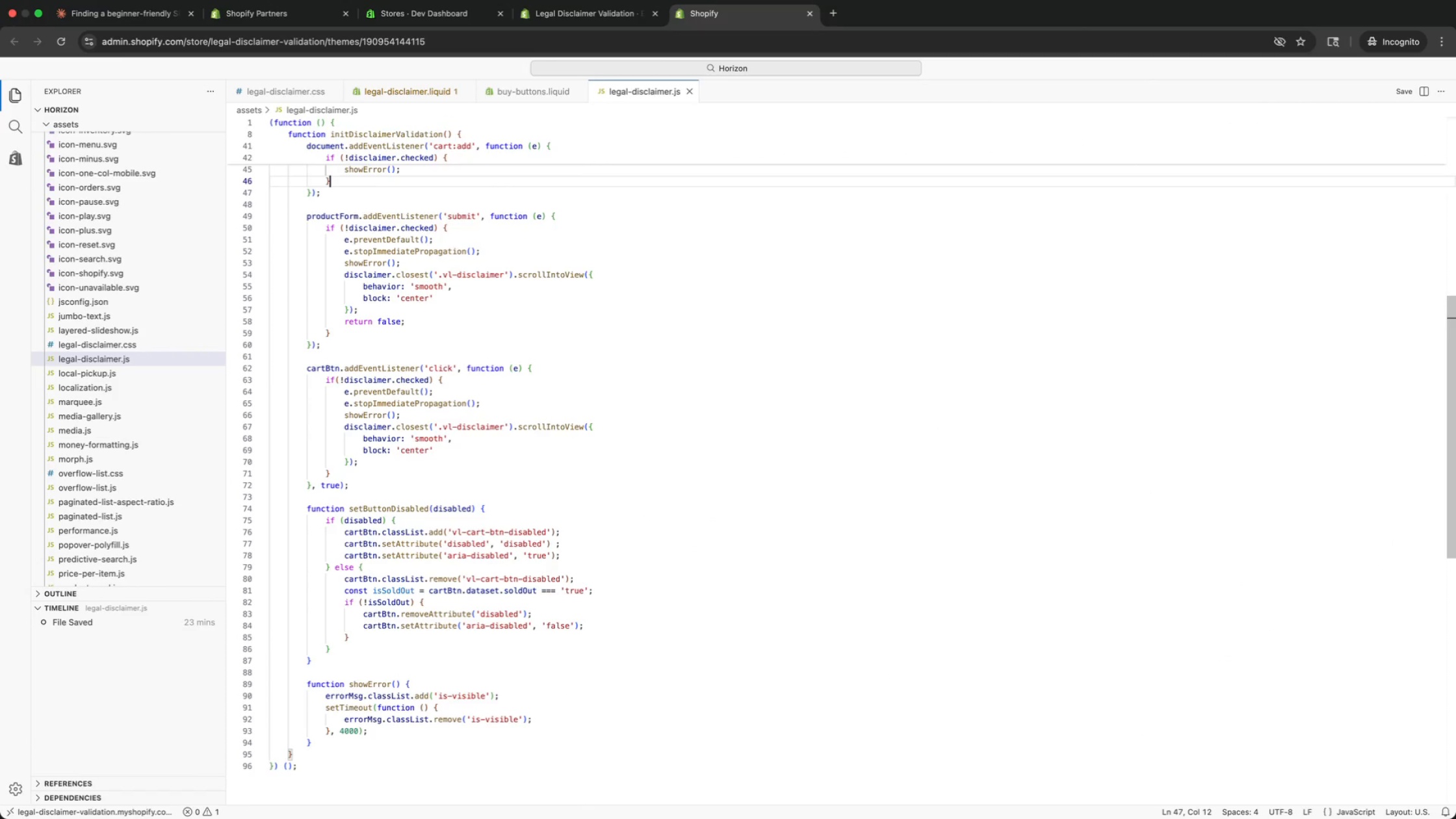 
key(ArrowUp)
 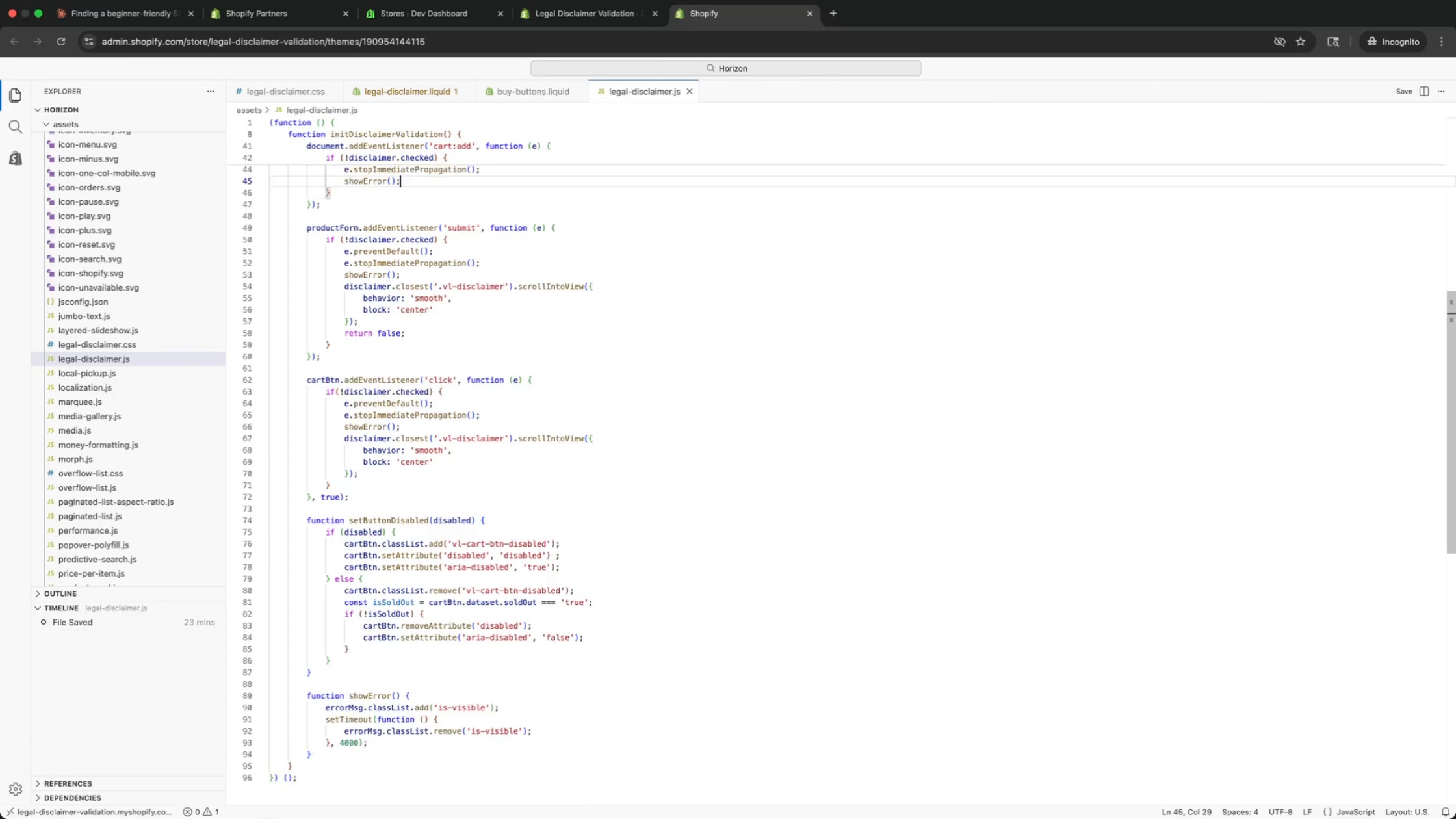 
key(ArrowUp)
 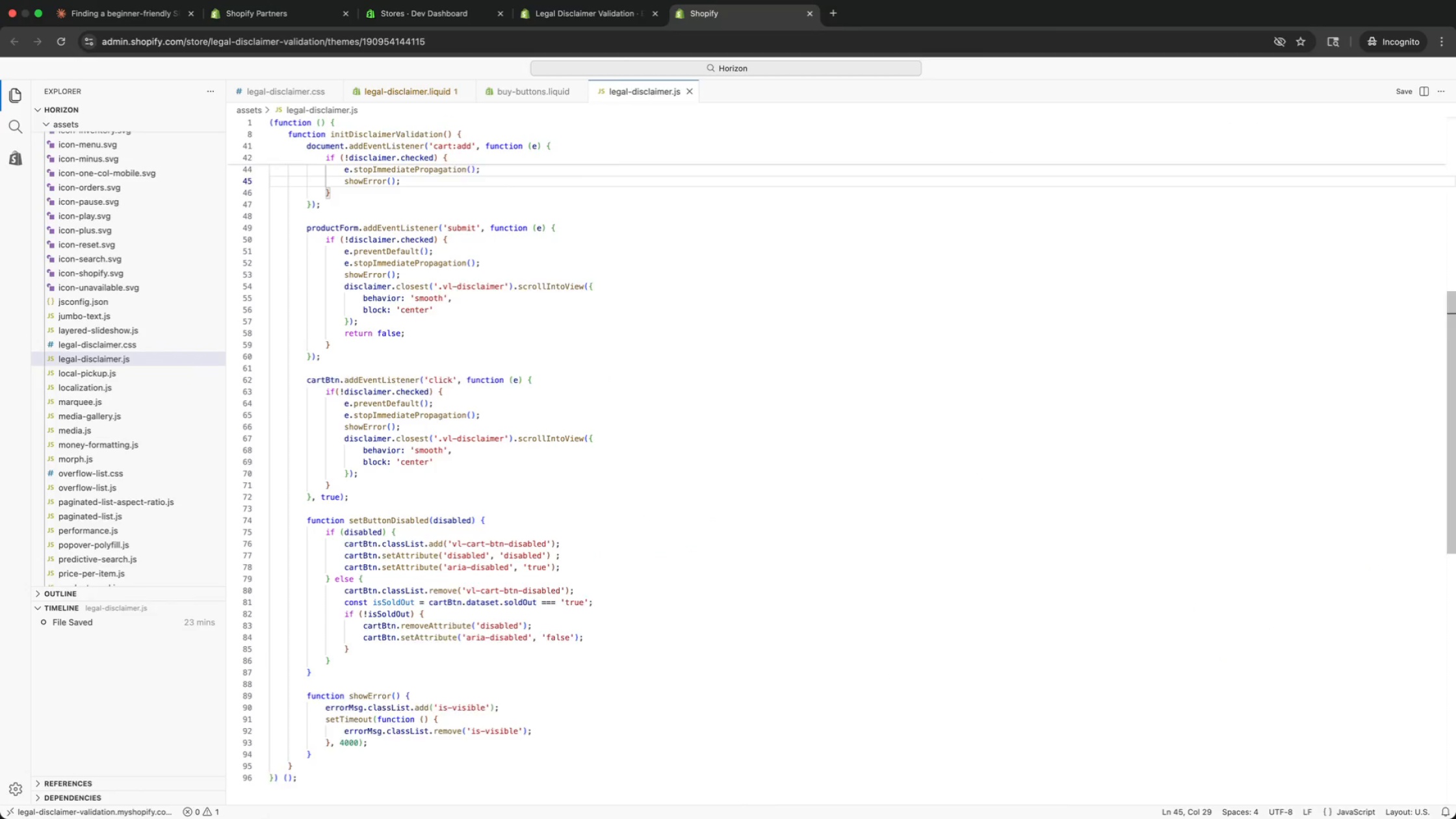 
key(ArrowUp)
 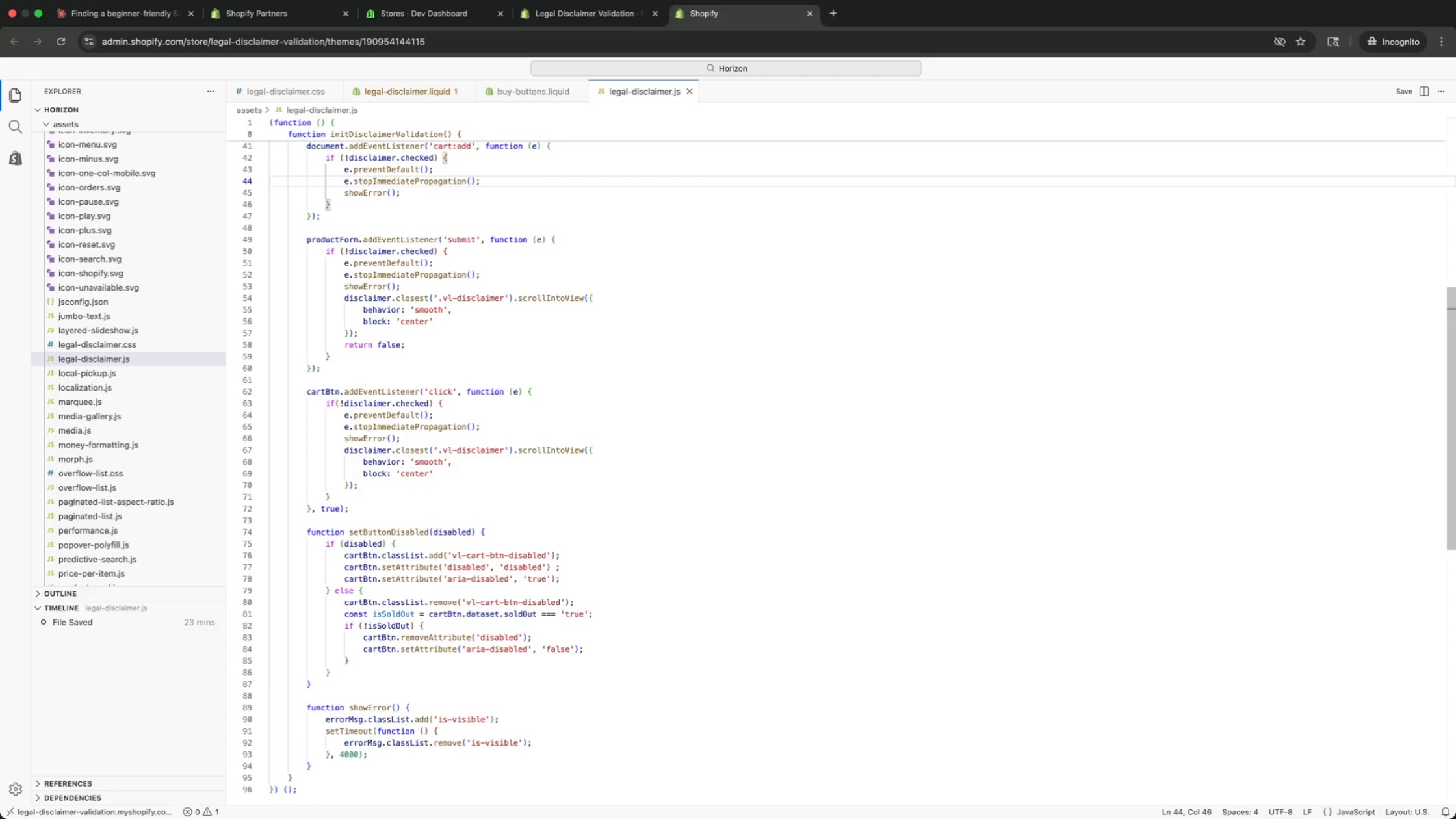 
key(ArrowUp)
 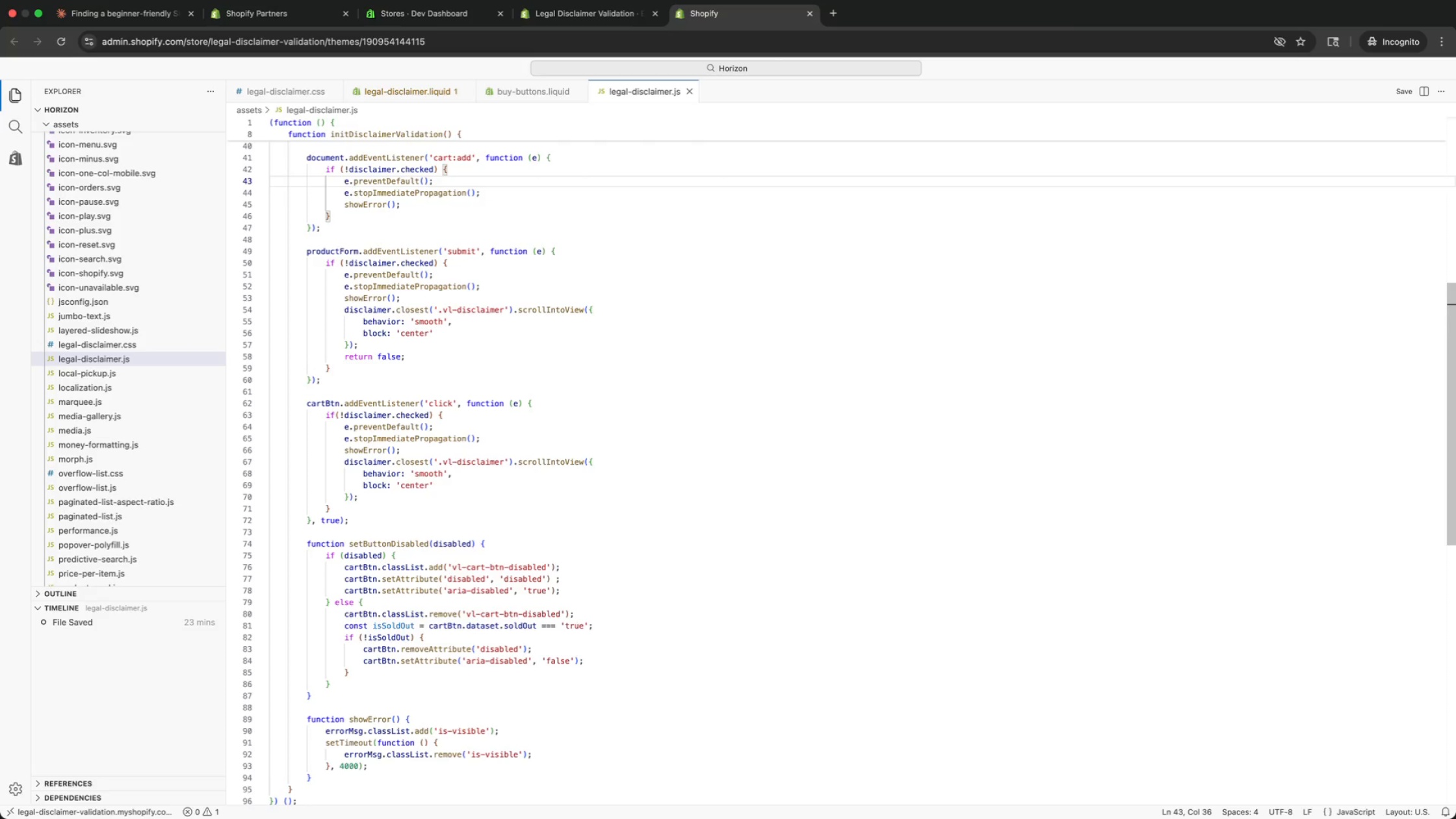 
key(ArrowUp)
 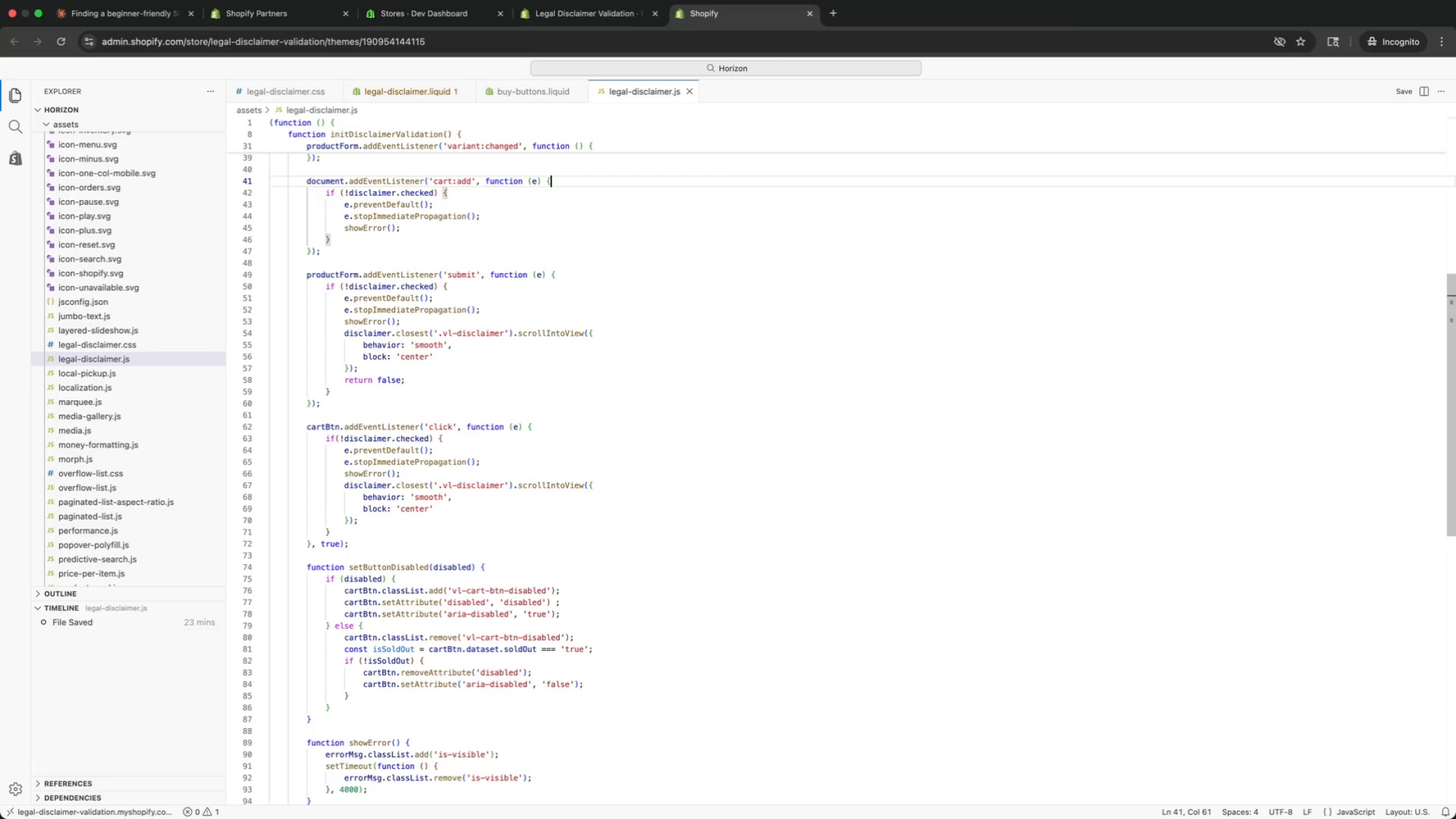 
key(ArrowUp)
 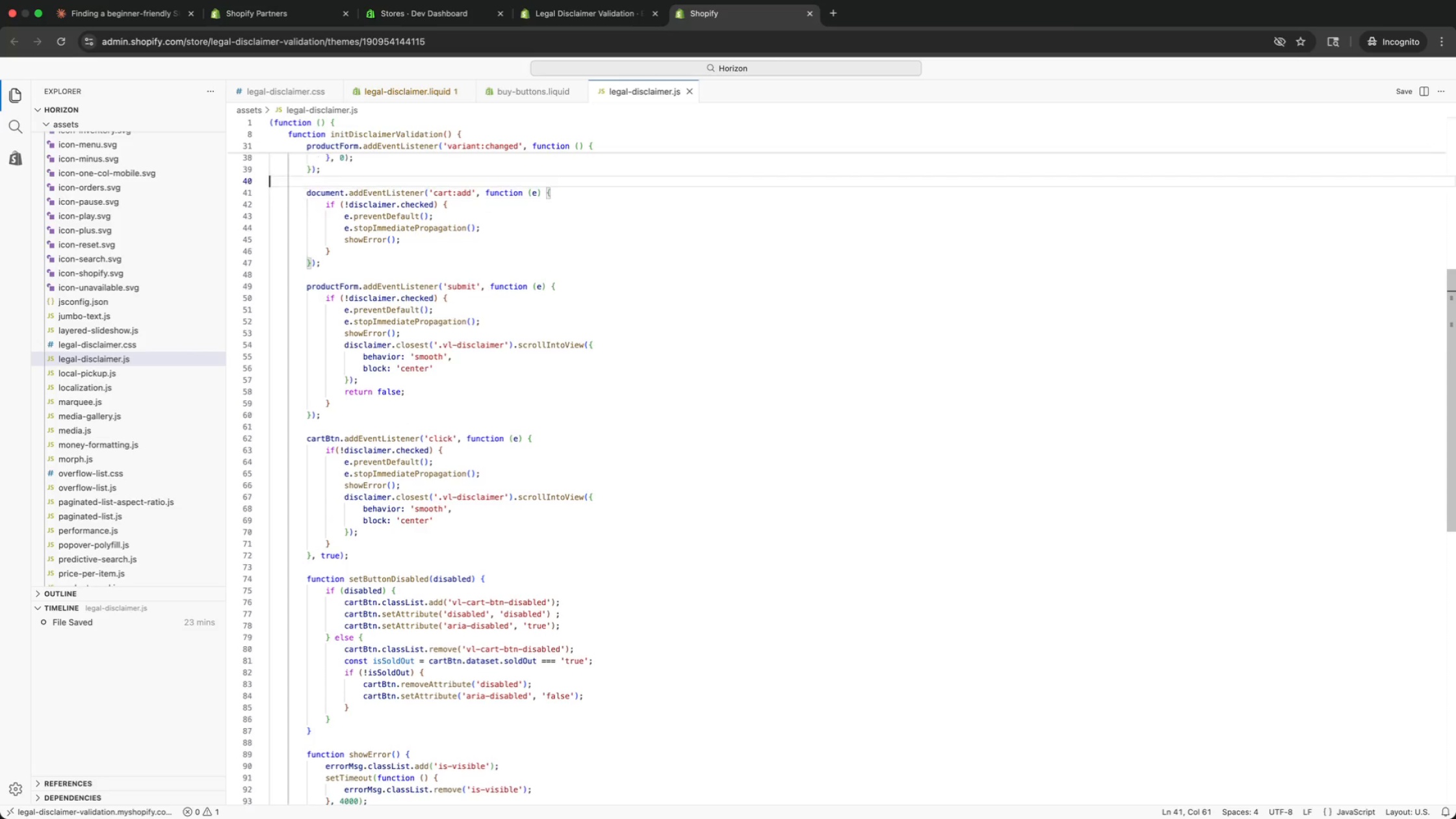 
key(ArrowUp)
 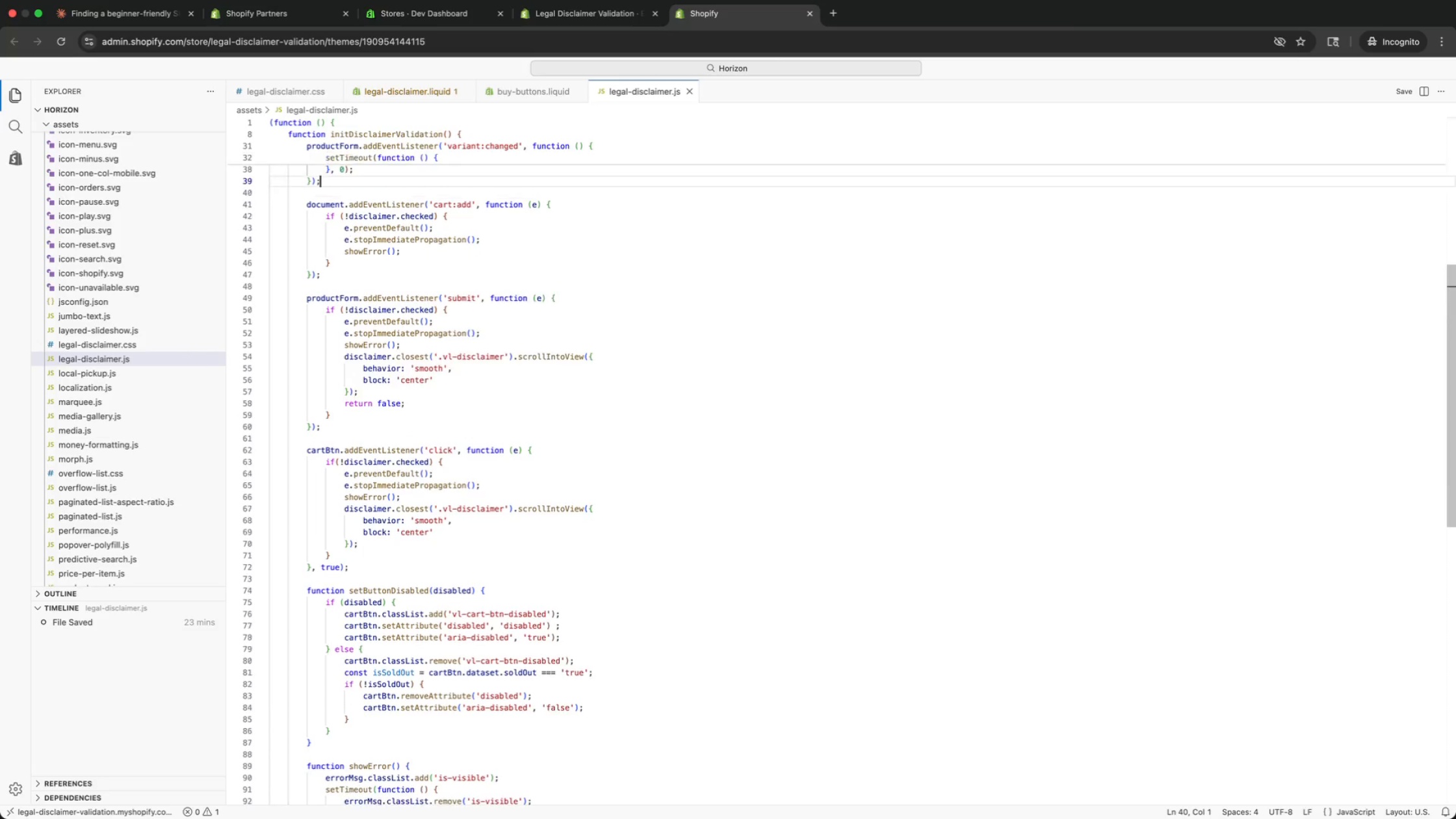 
key(ArrowUp)
 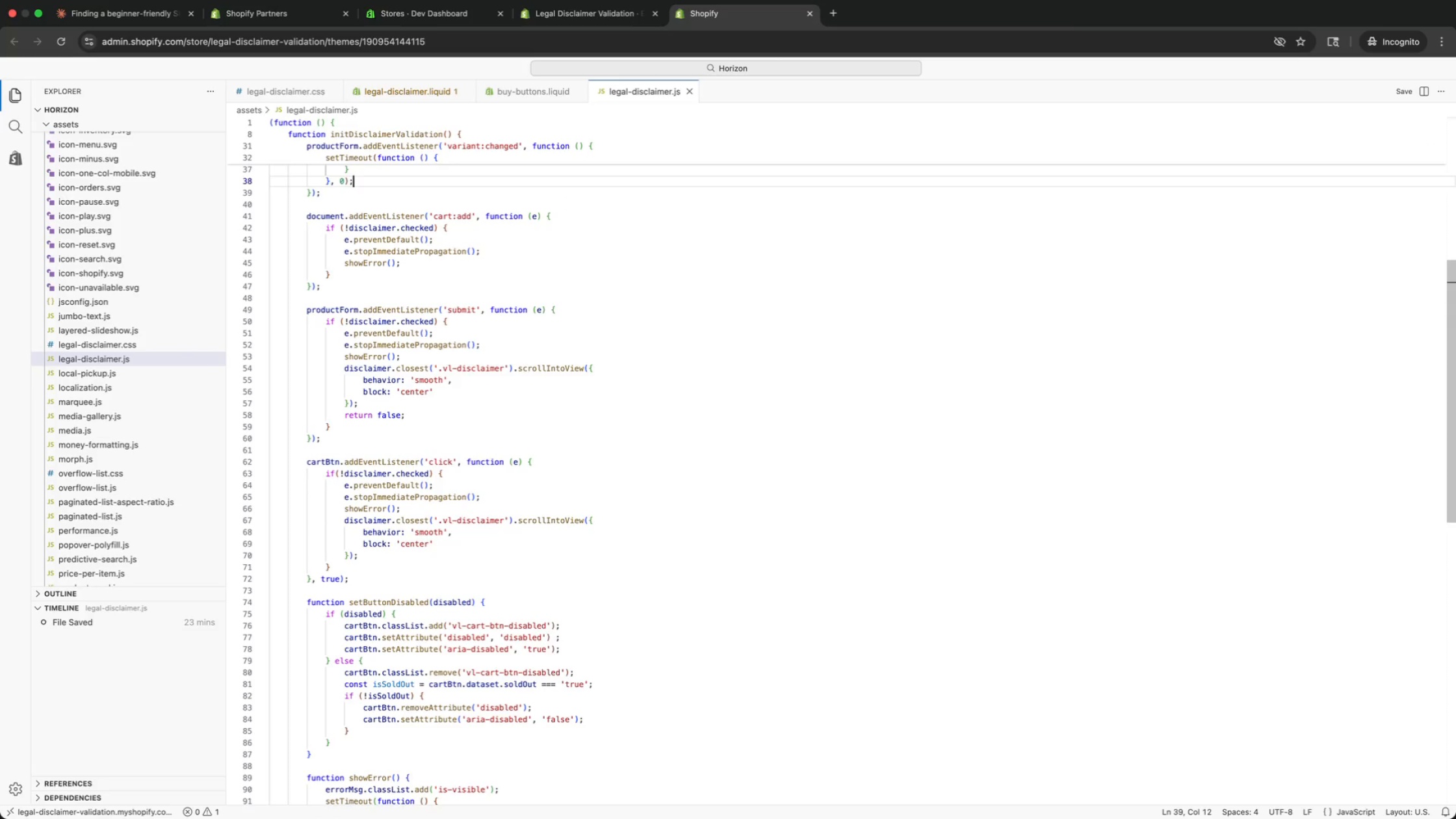 
key(ArrowUp)
 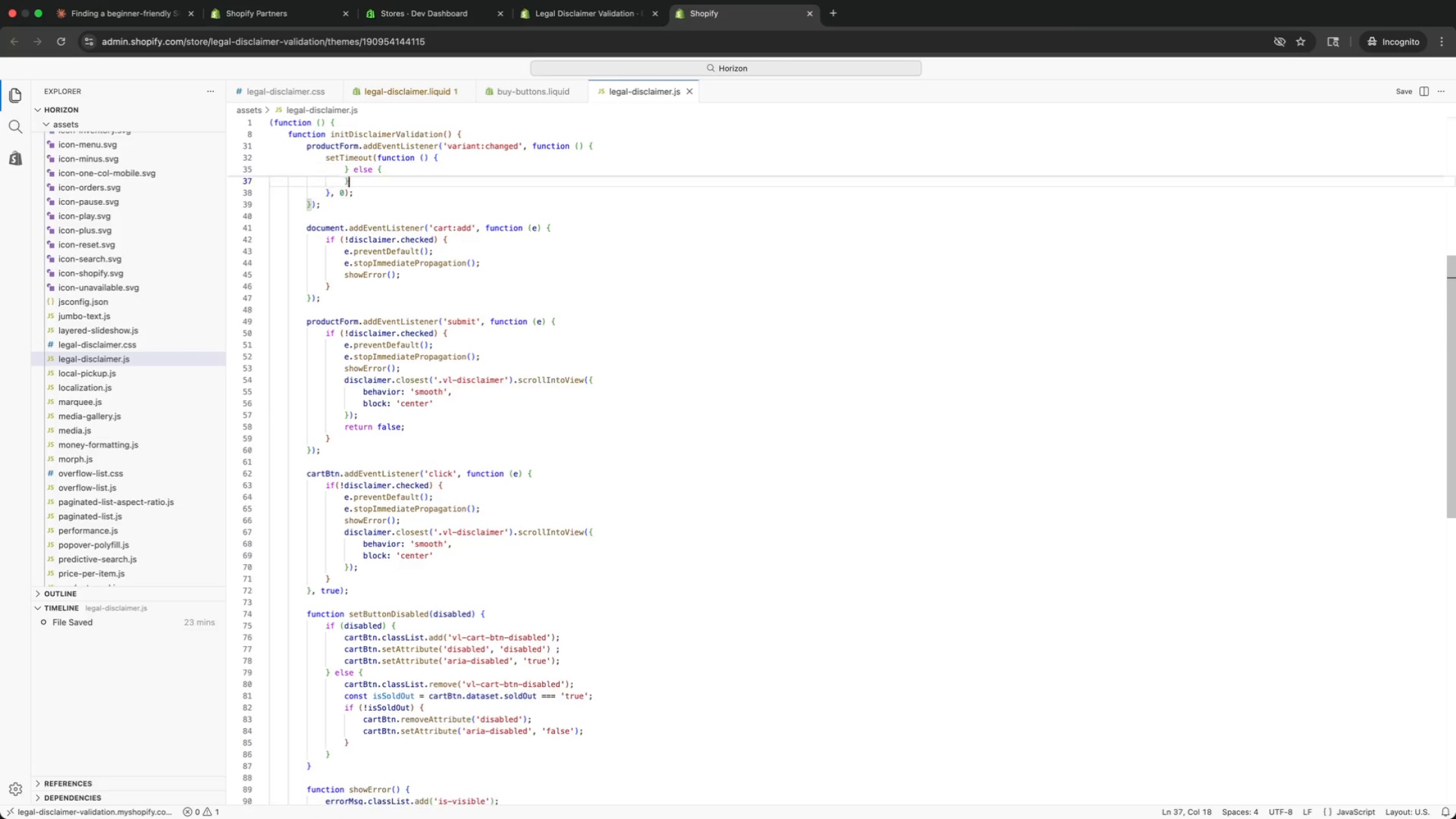 
key(ArrowUp)
 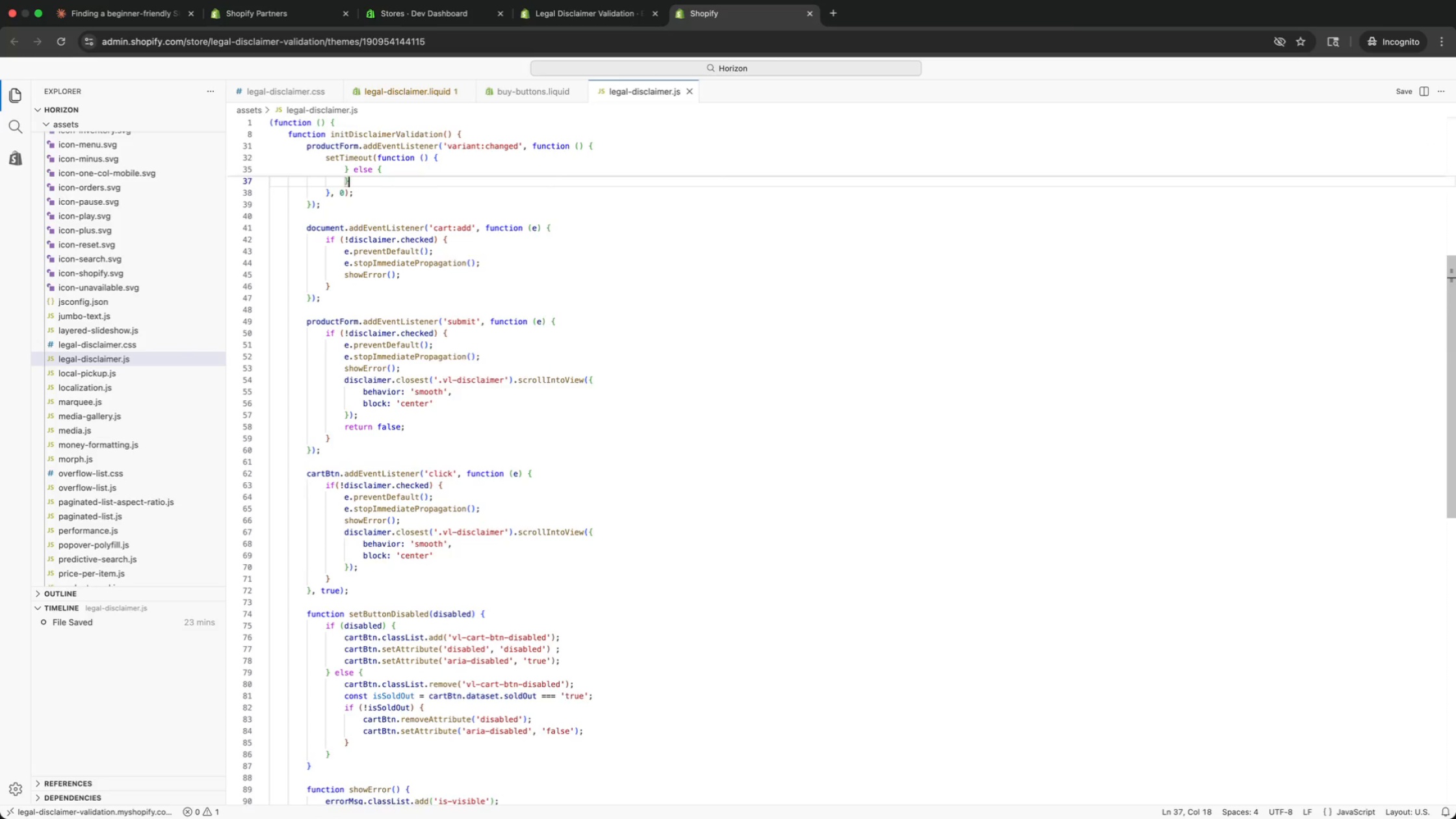 
key(ArrowUp)
 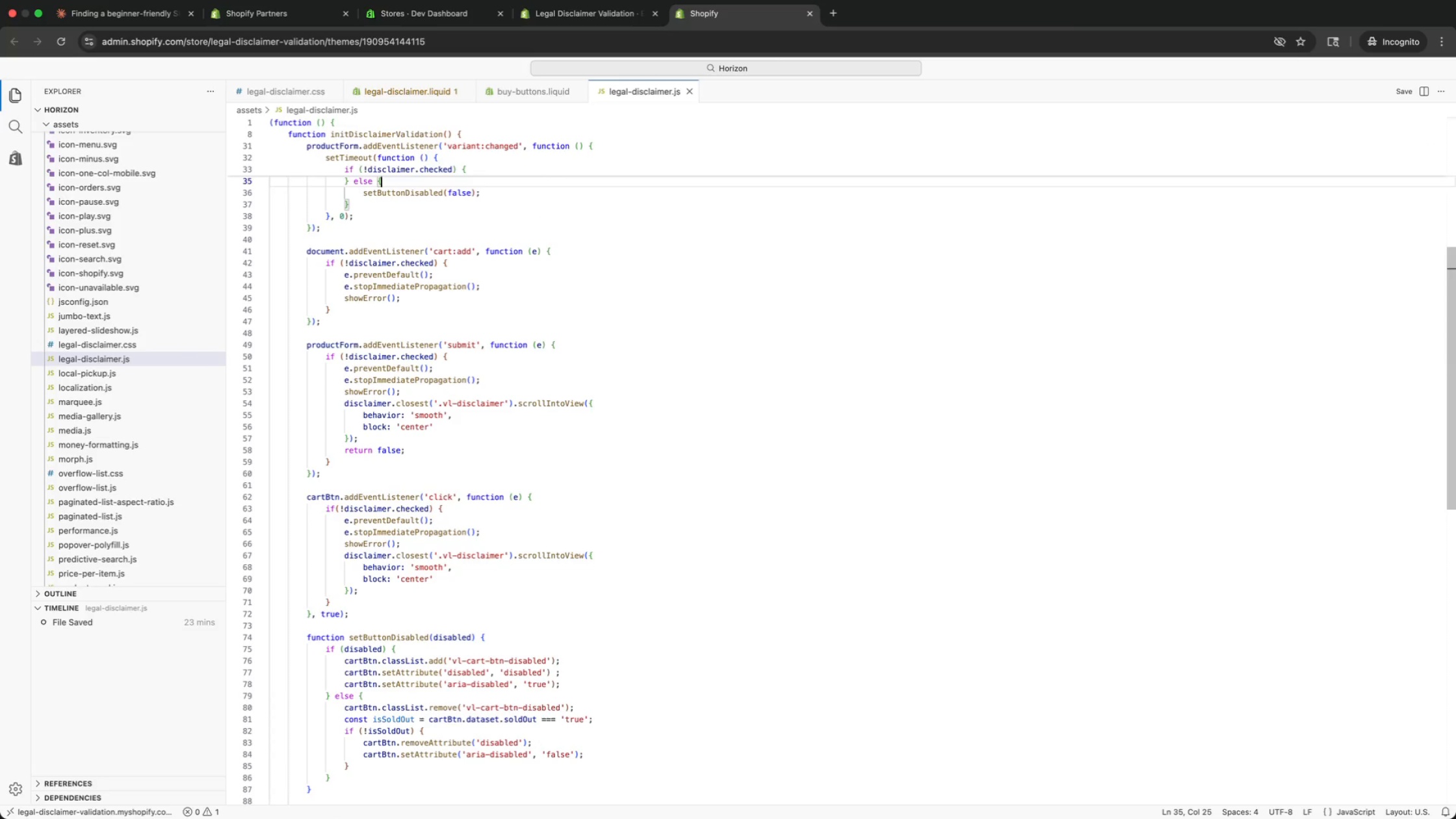 
key(ArrowUp)
 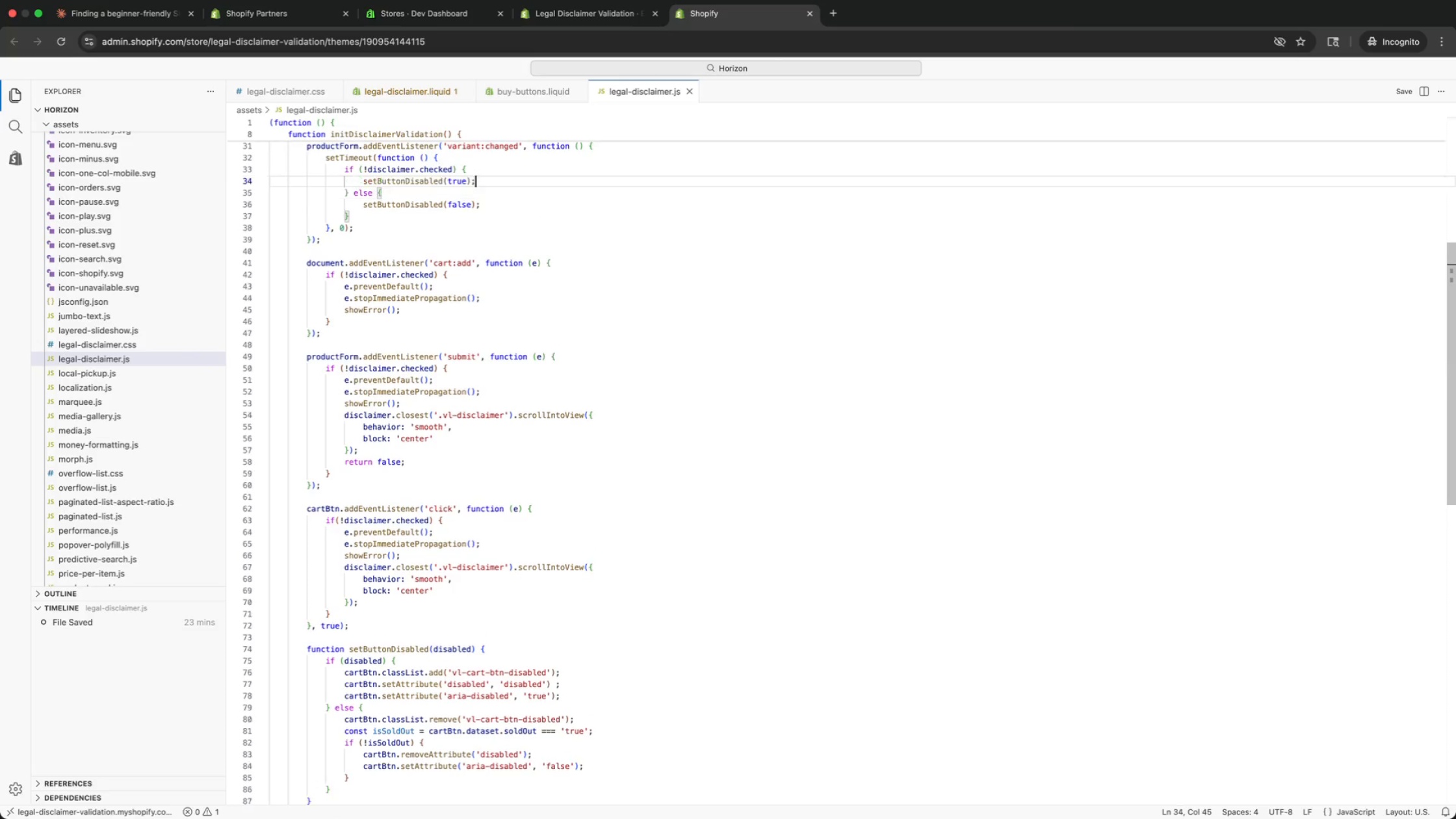 
key(ArrowUp)
 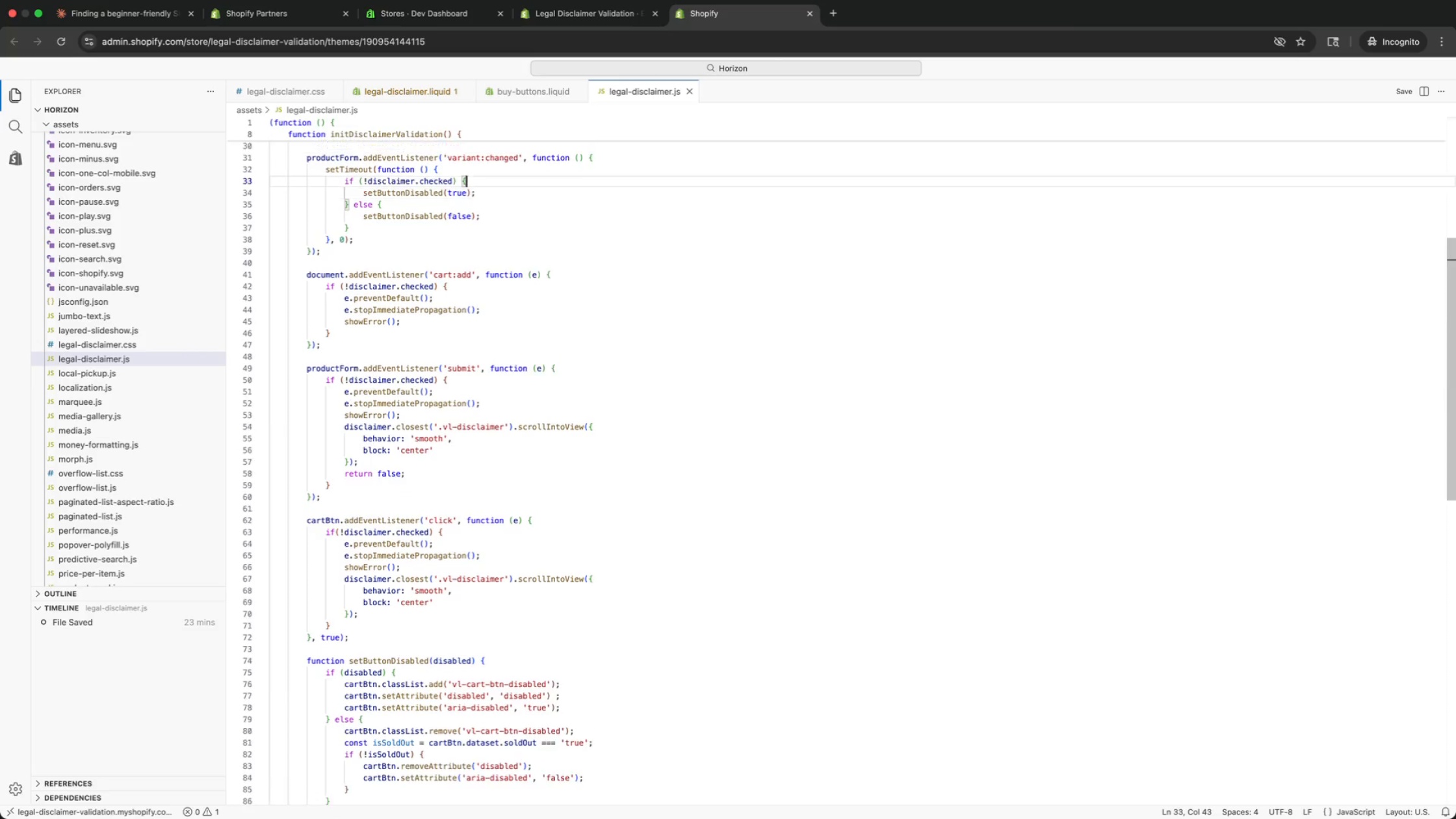 
key(ArrowUp)
 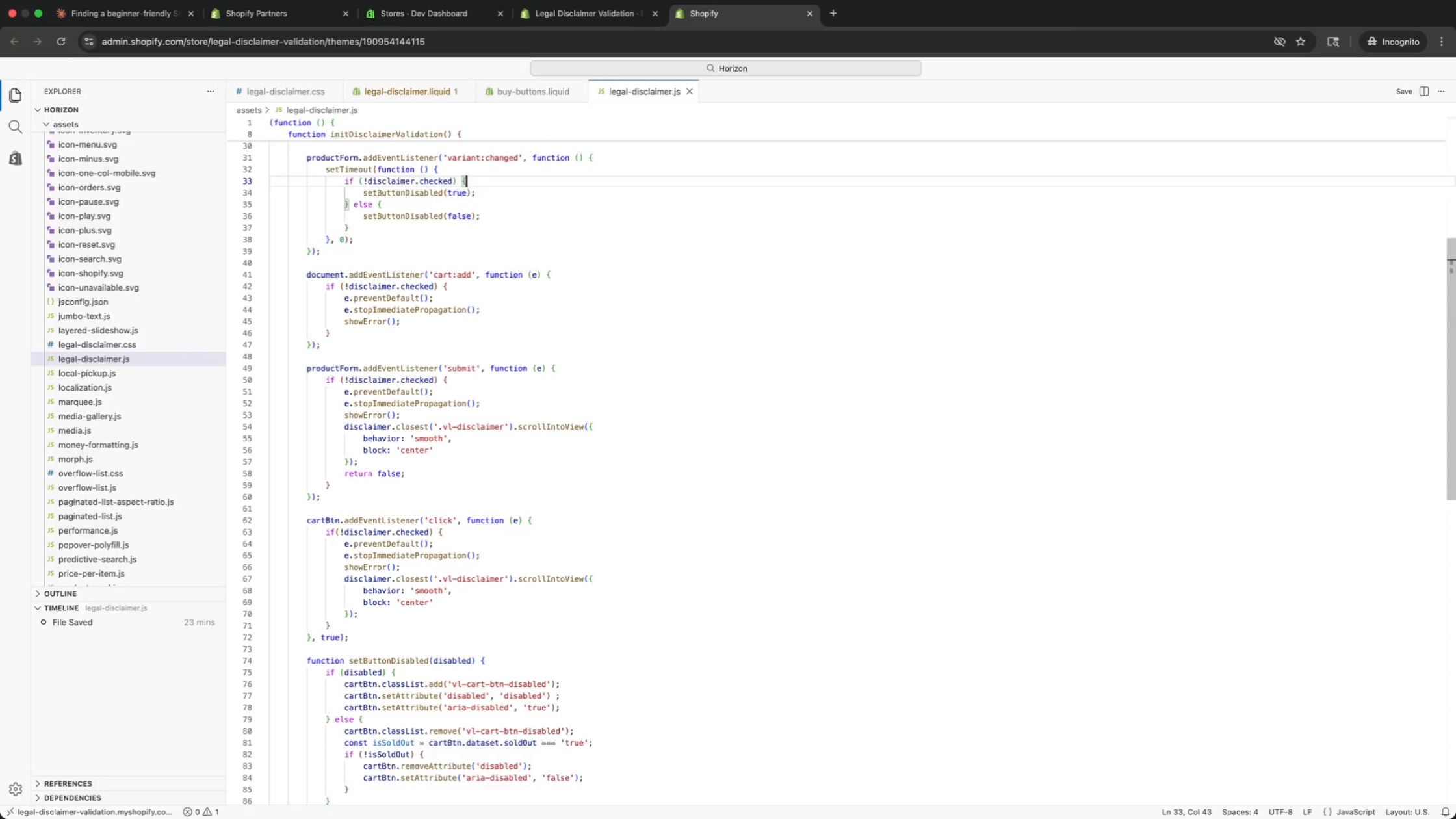 
key(ArrowUp)
 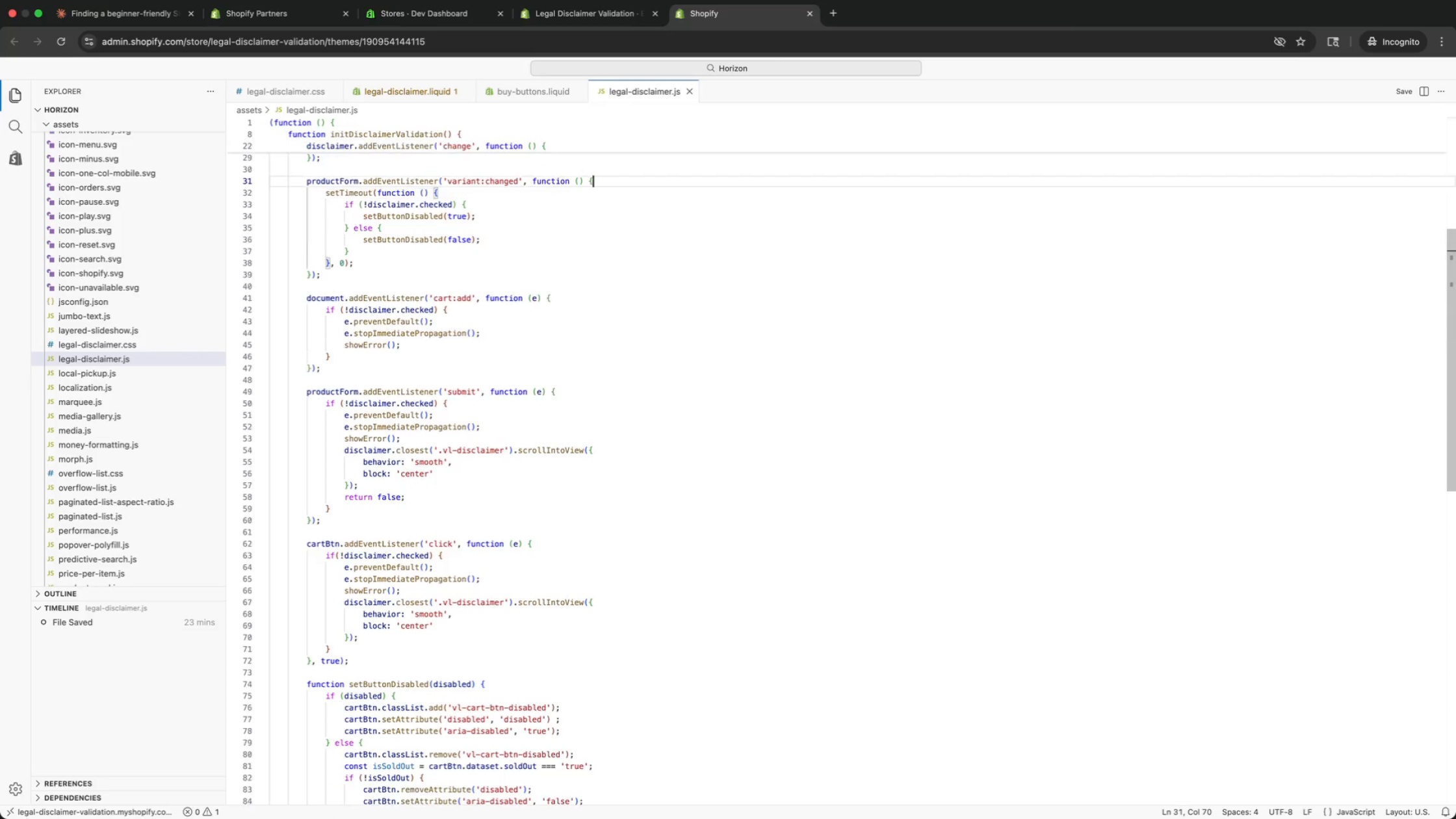 
key(ArrowUp)
 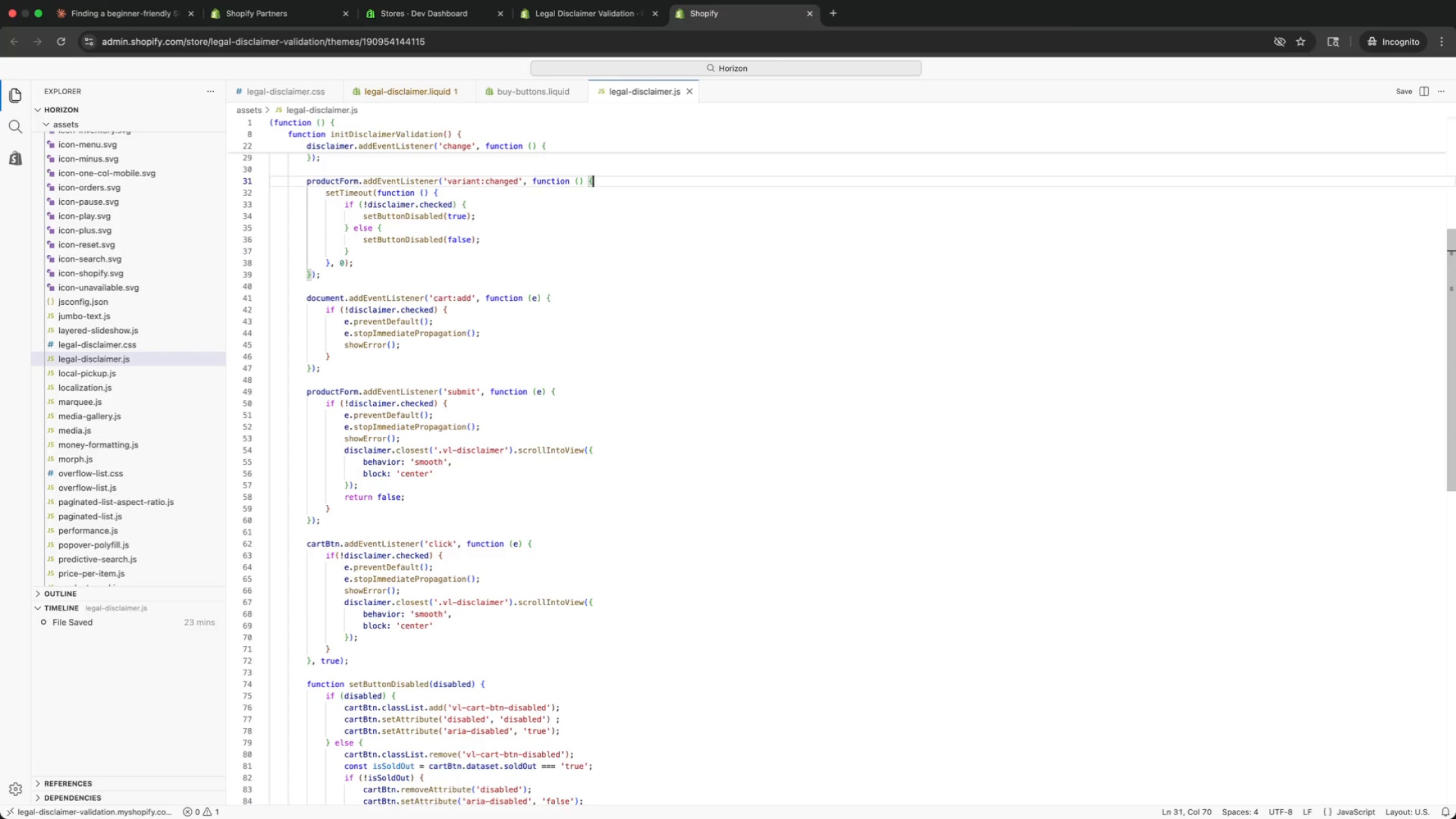 
key(ArrowUp)
 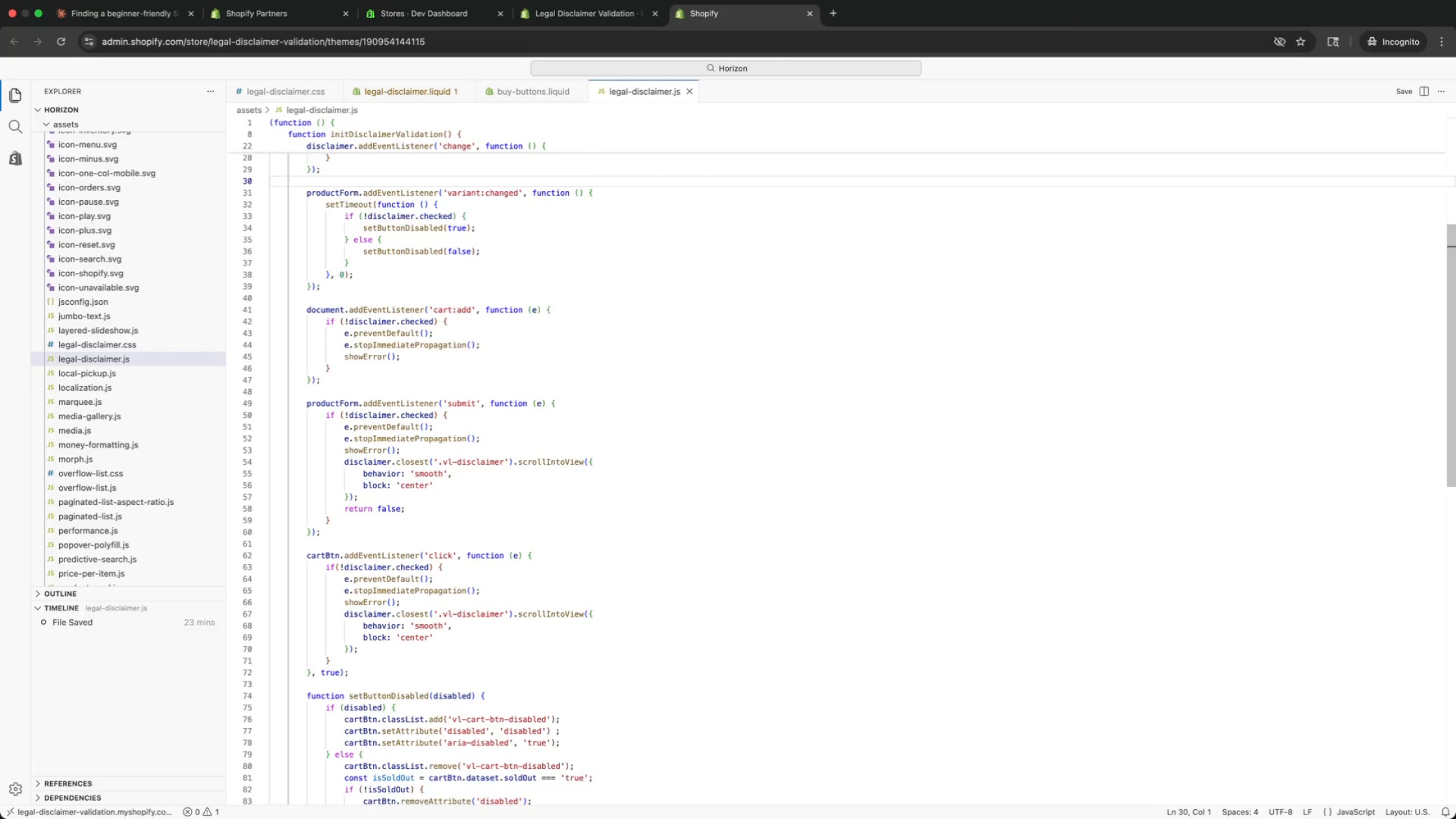 
key(ArrowUp)
 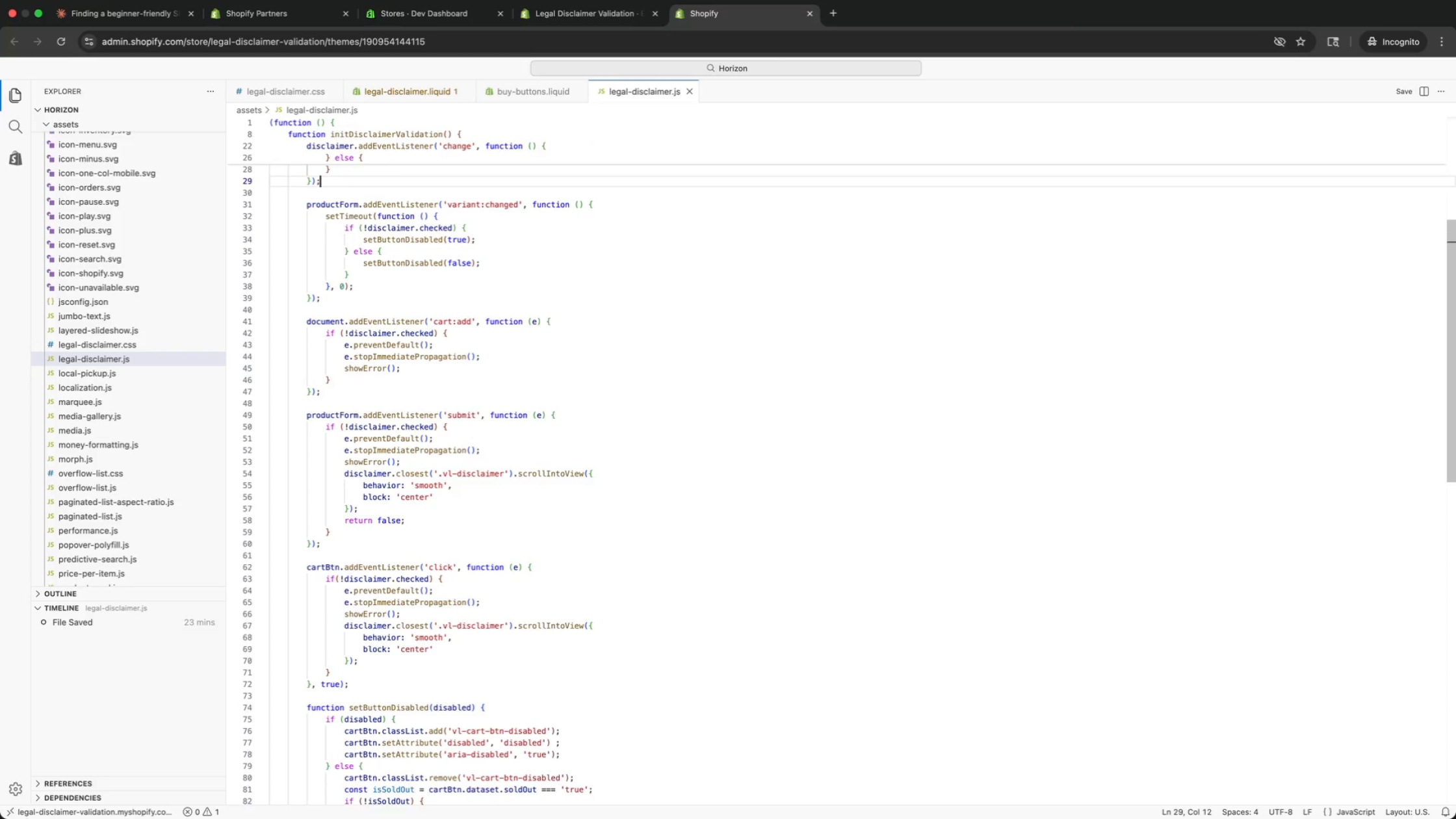 
key(ArrowUp)
 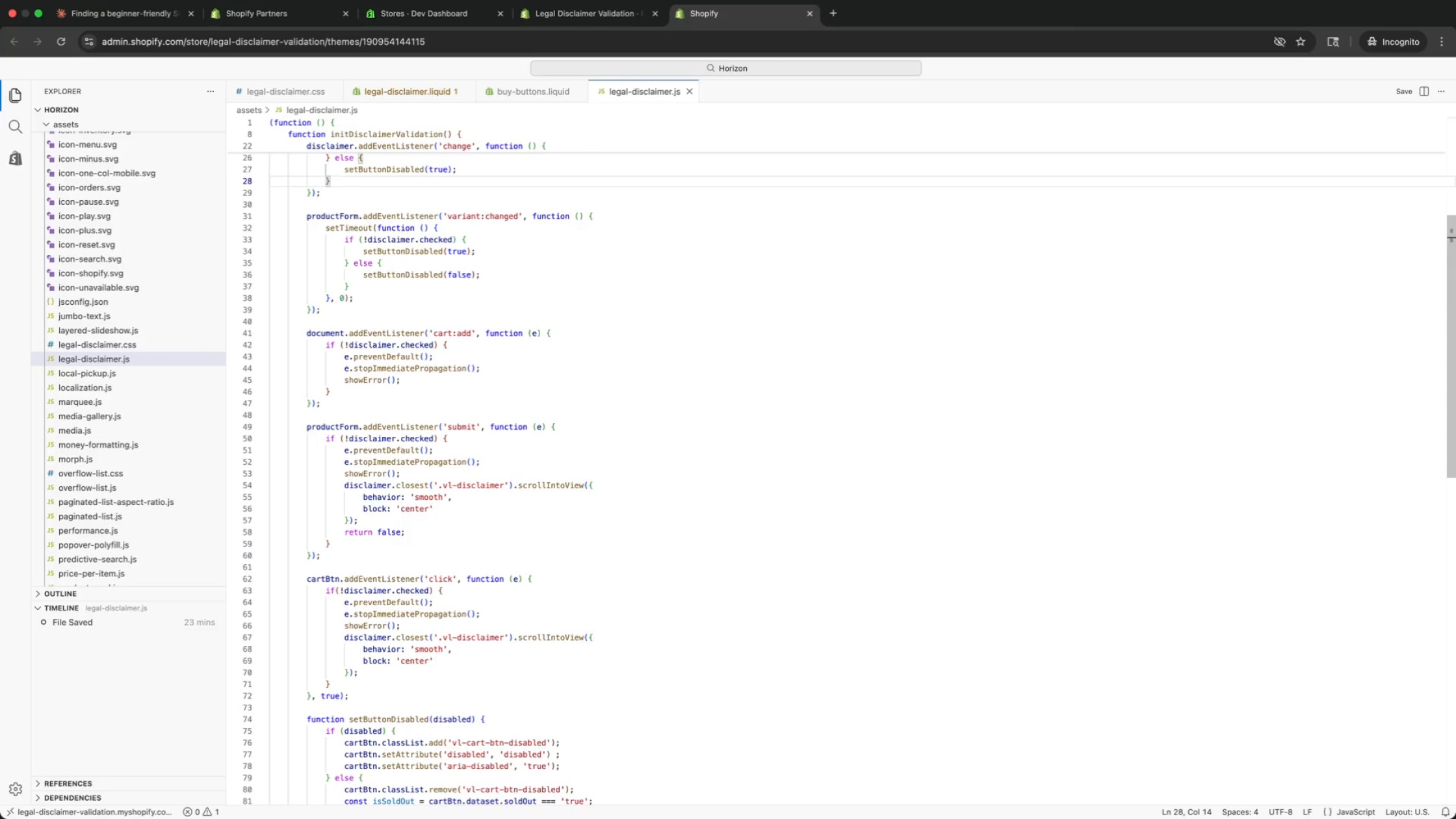 
key(ArrowUp)
 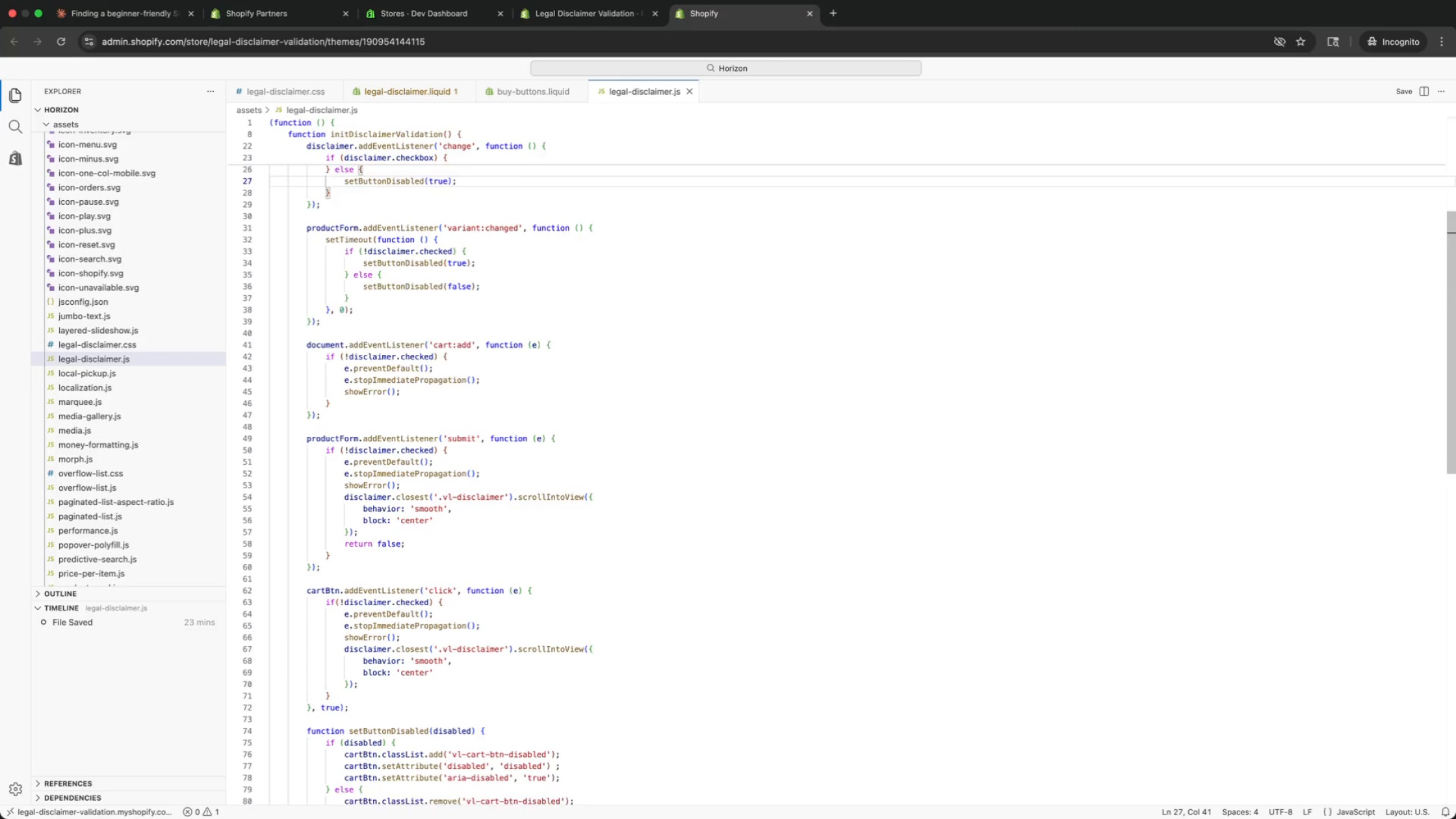 
key(ArrowUp)
 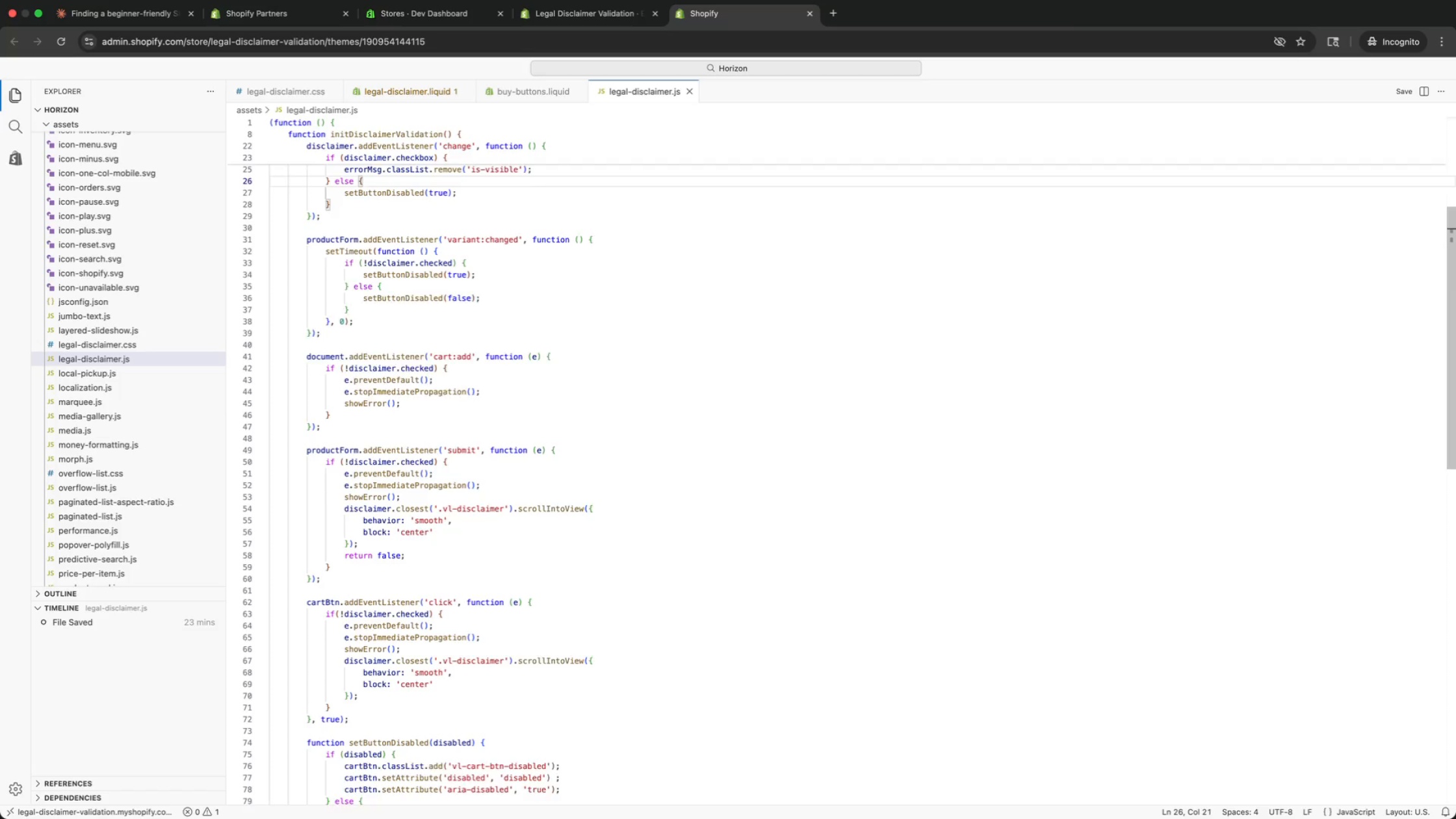 
key(ArrowUp)
 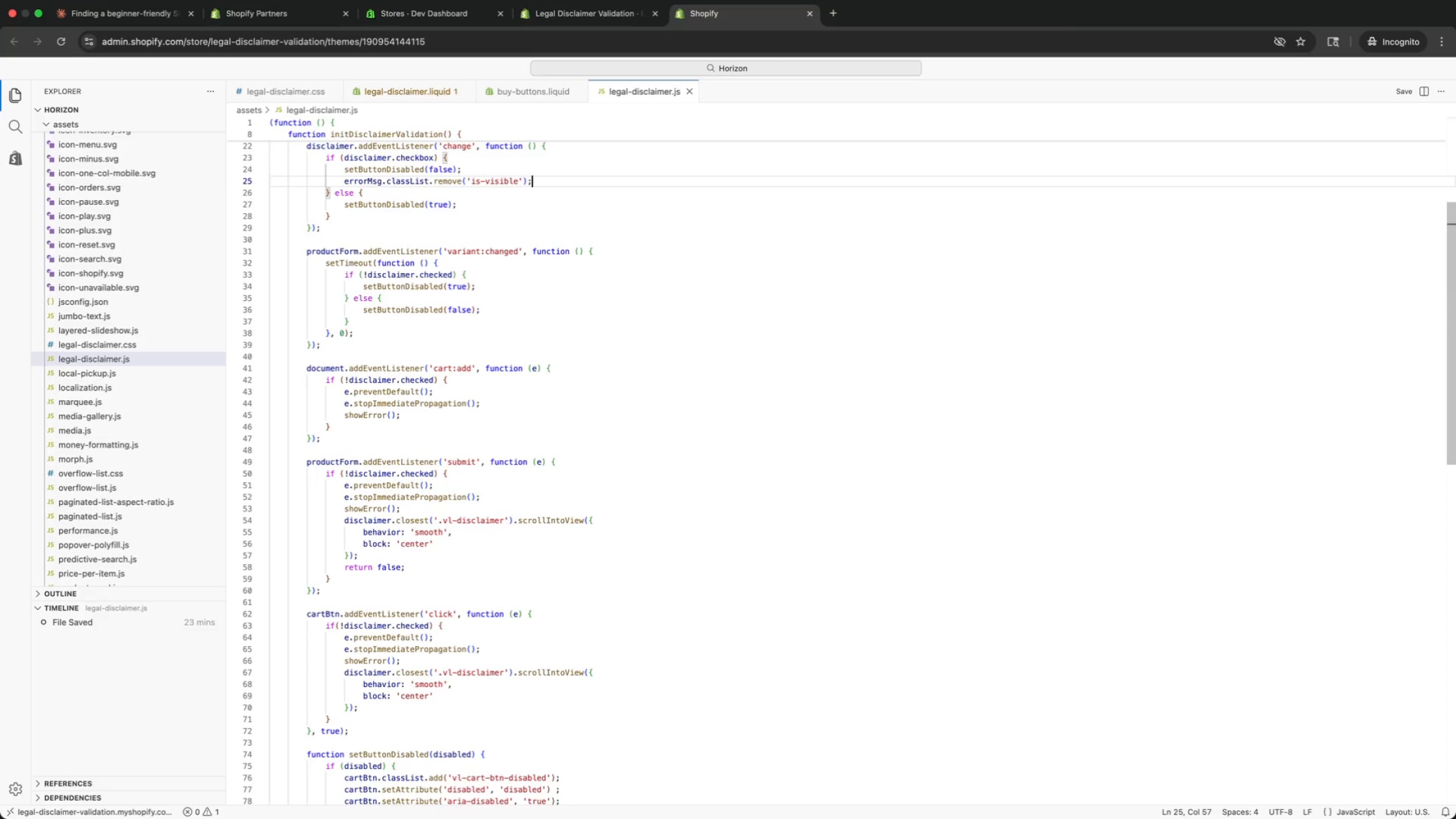 
key(ArrowUp)
 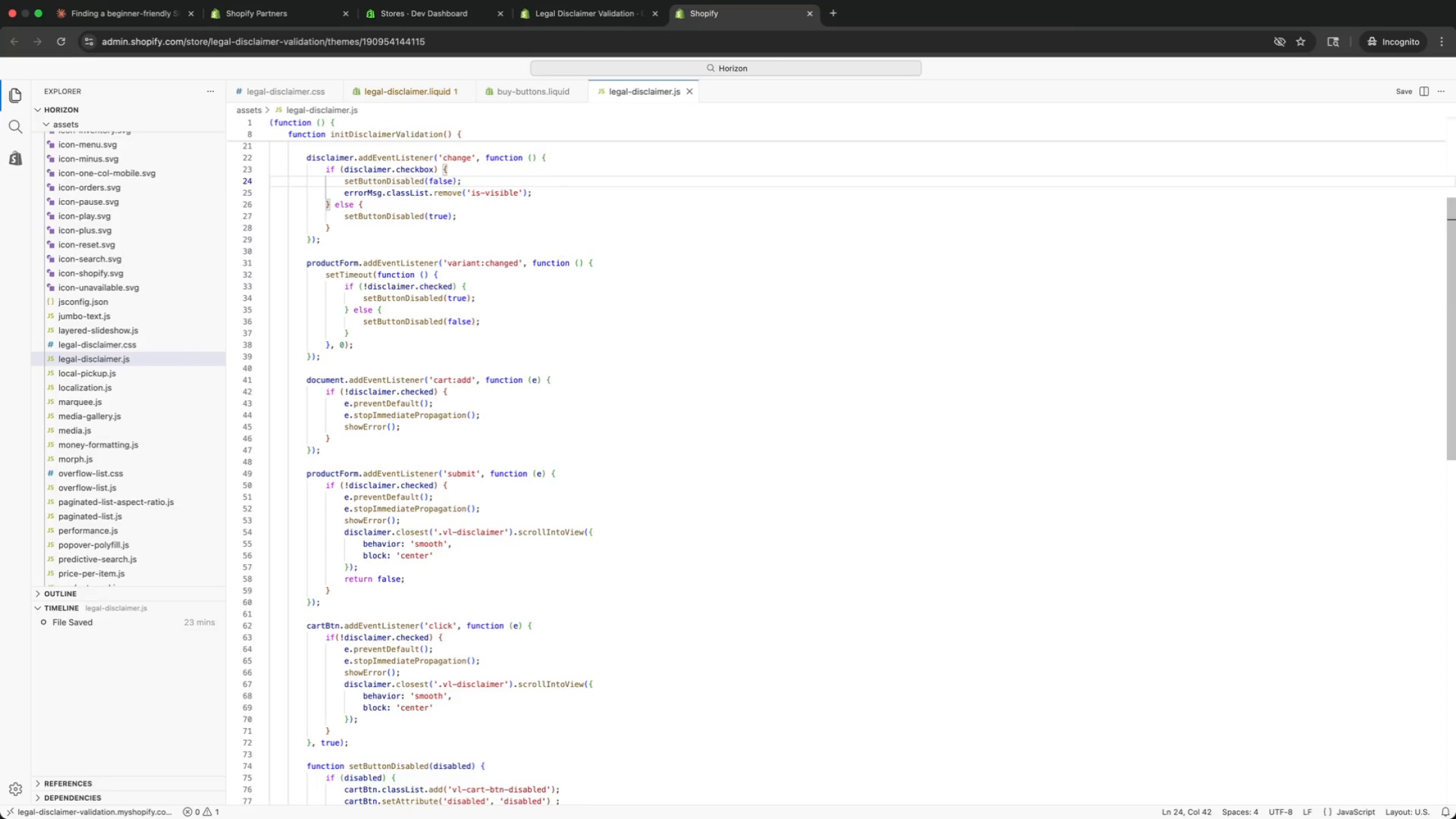 
key(ArrowUp)
 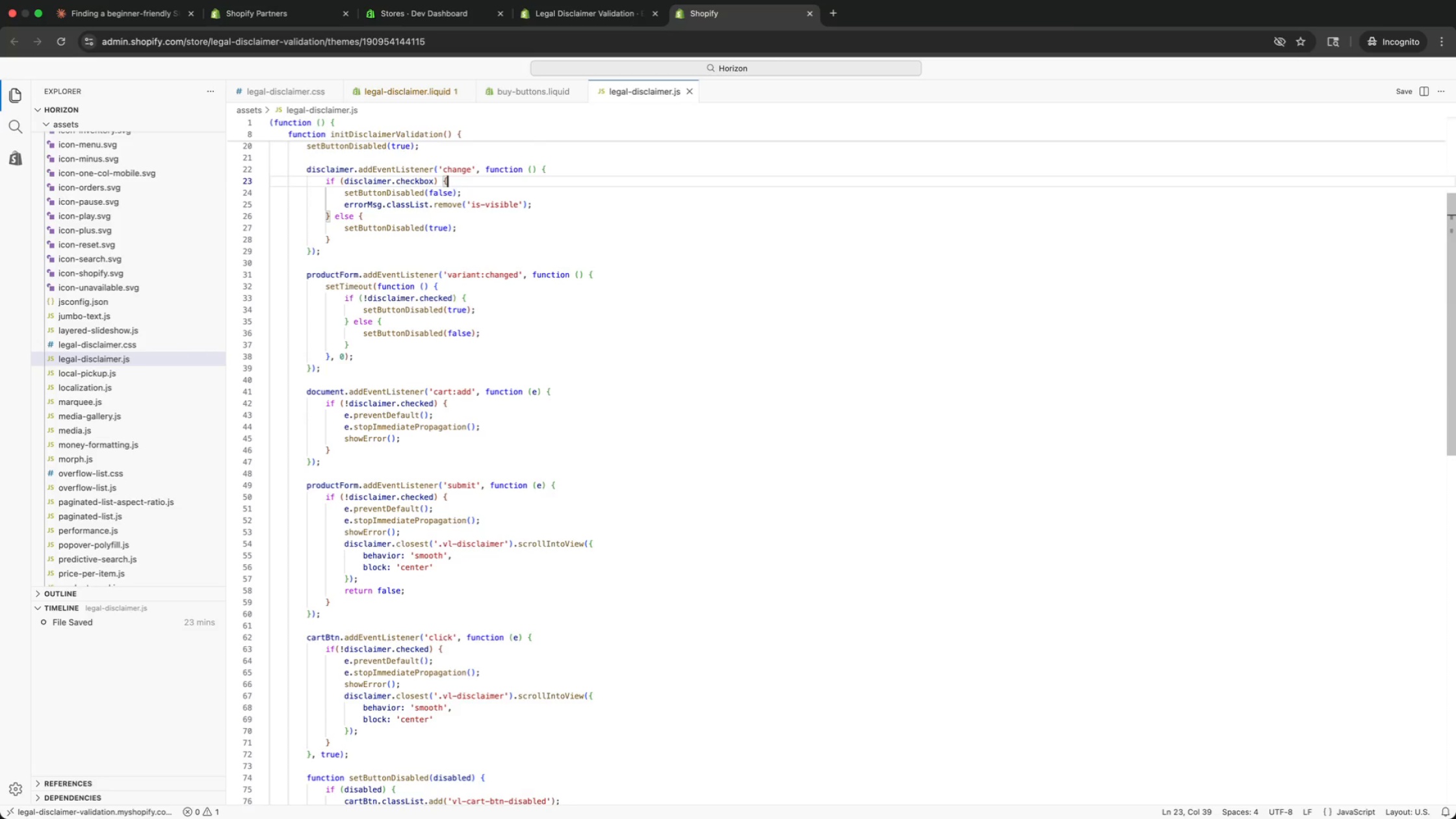 
key(ArrowDown)
 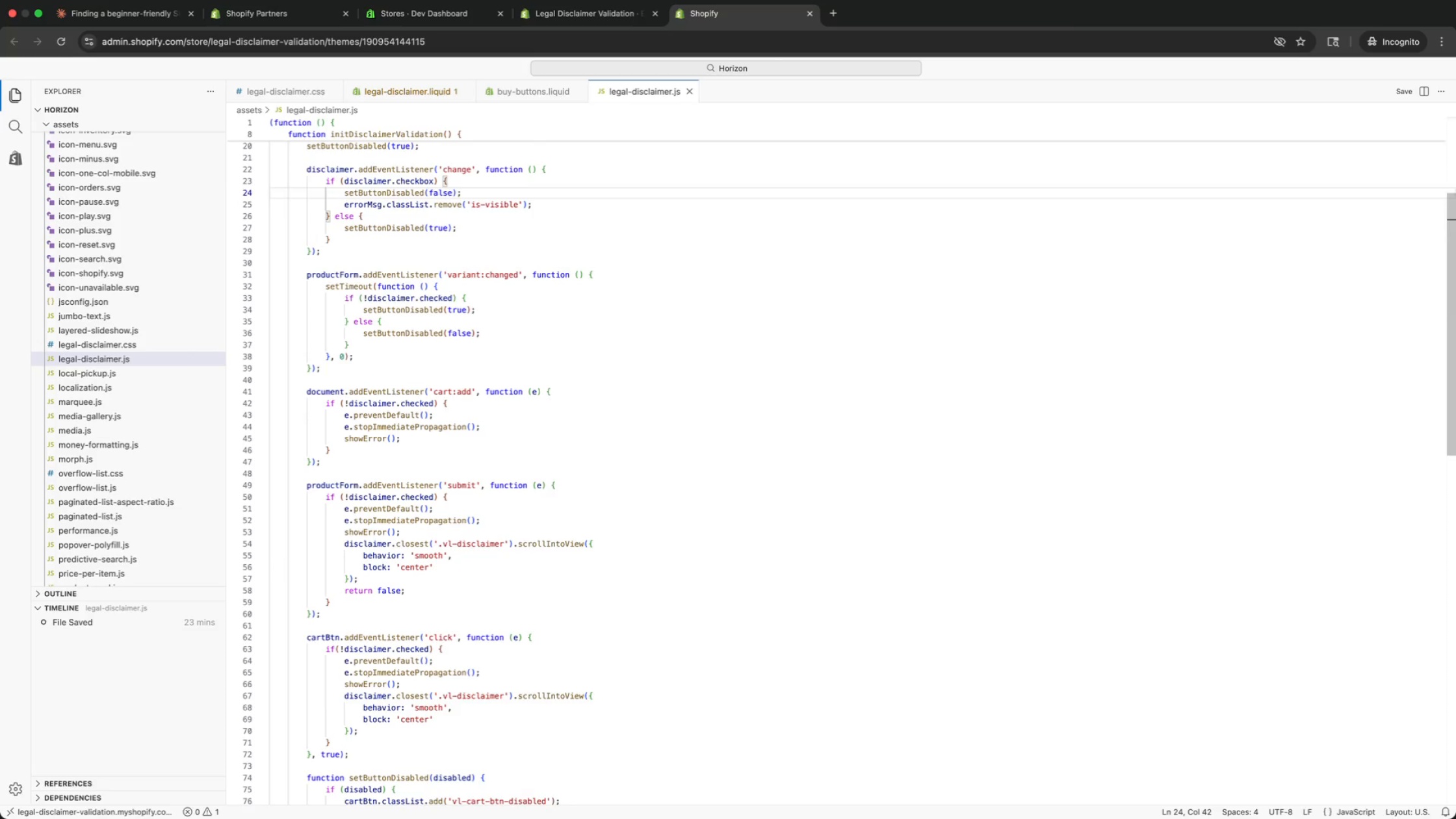 
key(ArrowUp)
 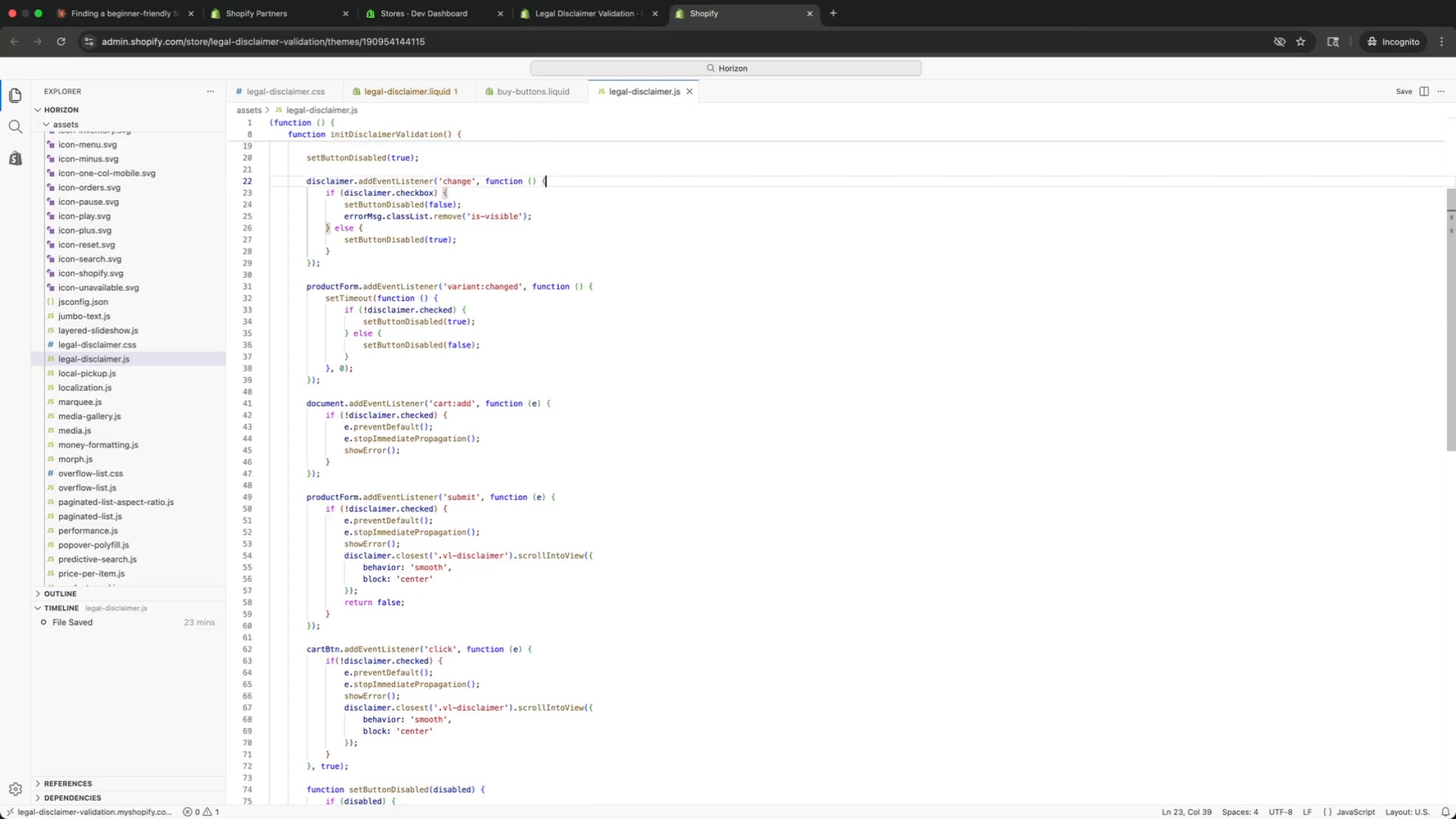 
key(ArrowUp)
 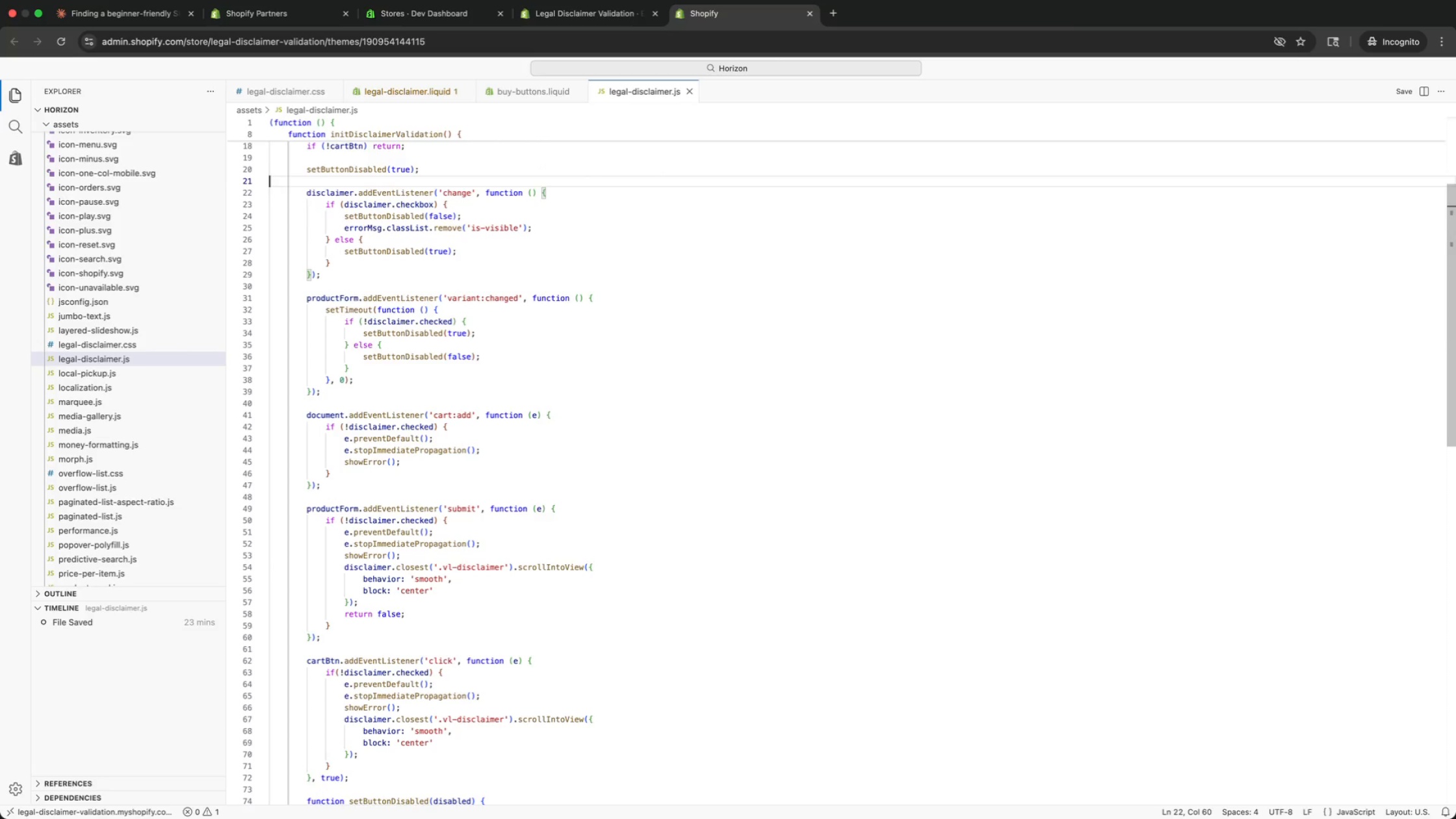 
key(ArrowUp)
 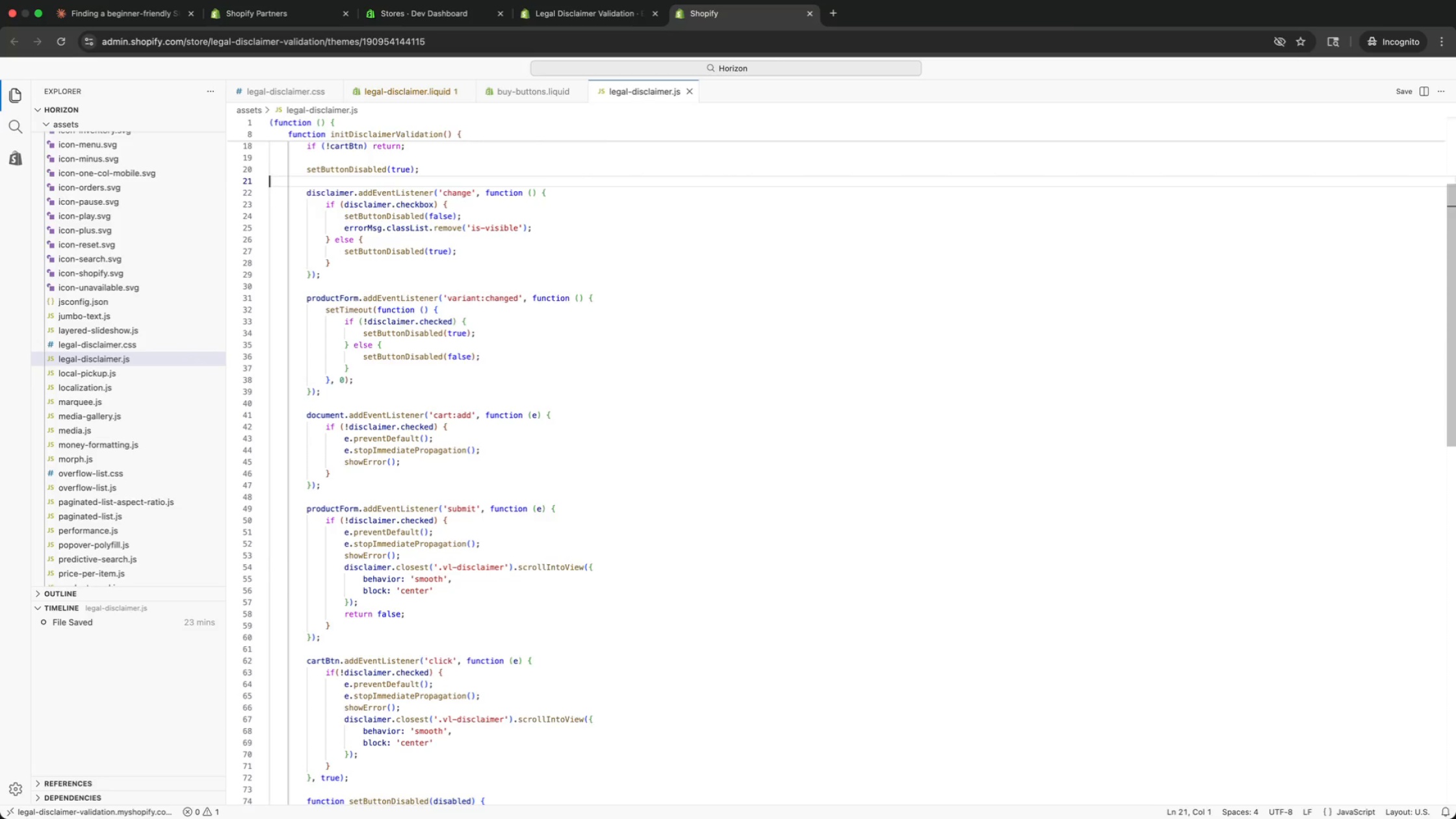 
key(ArrowUp)
 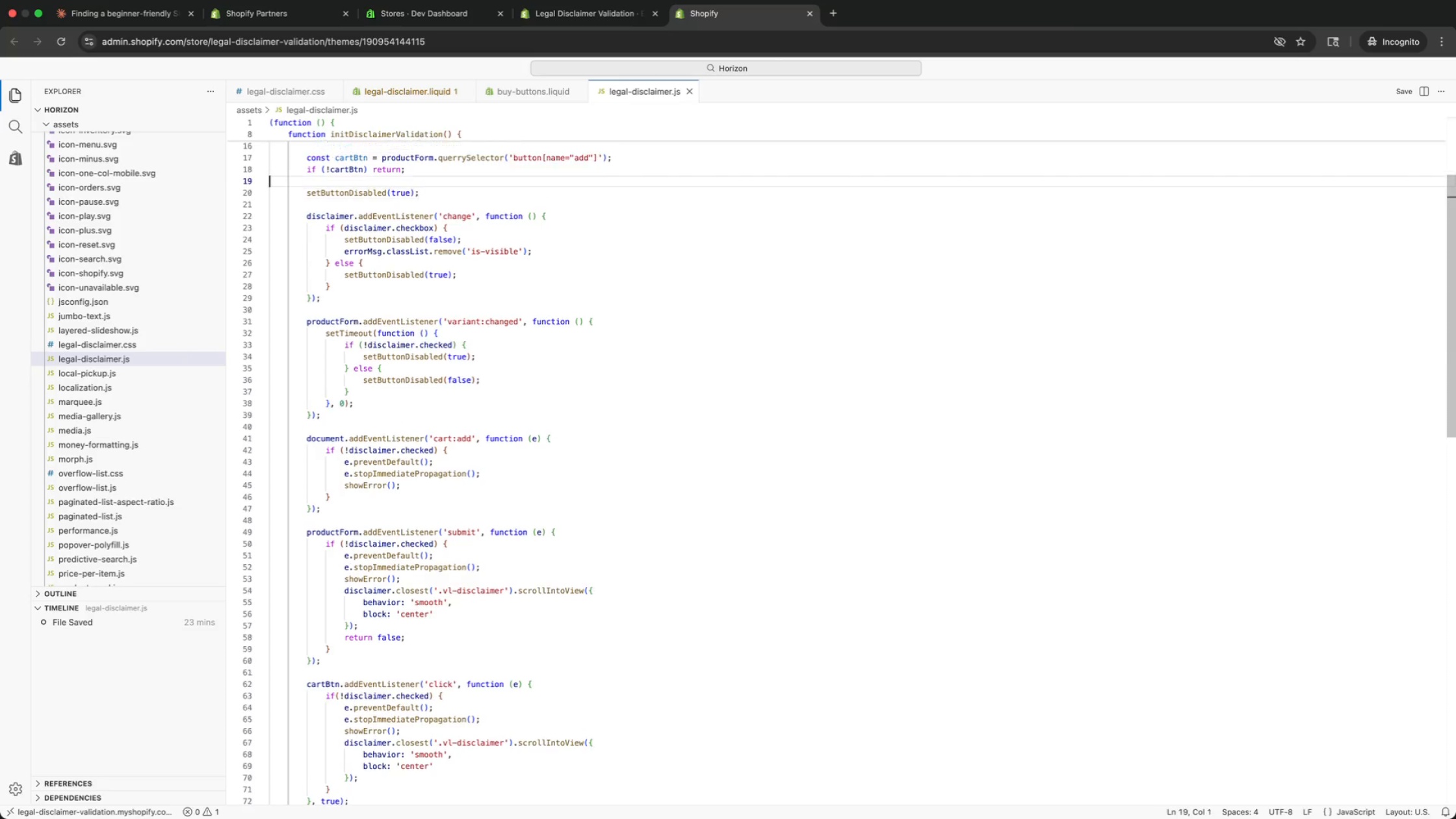 
key(ArrowUp)
 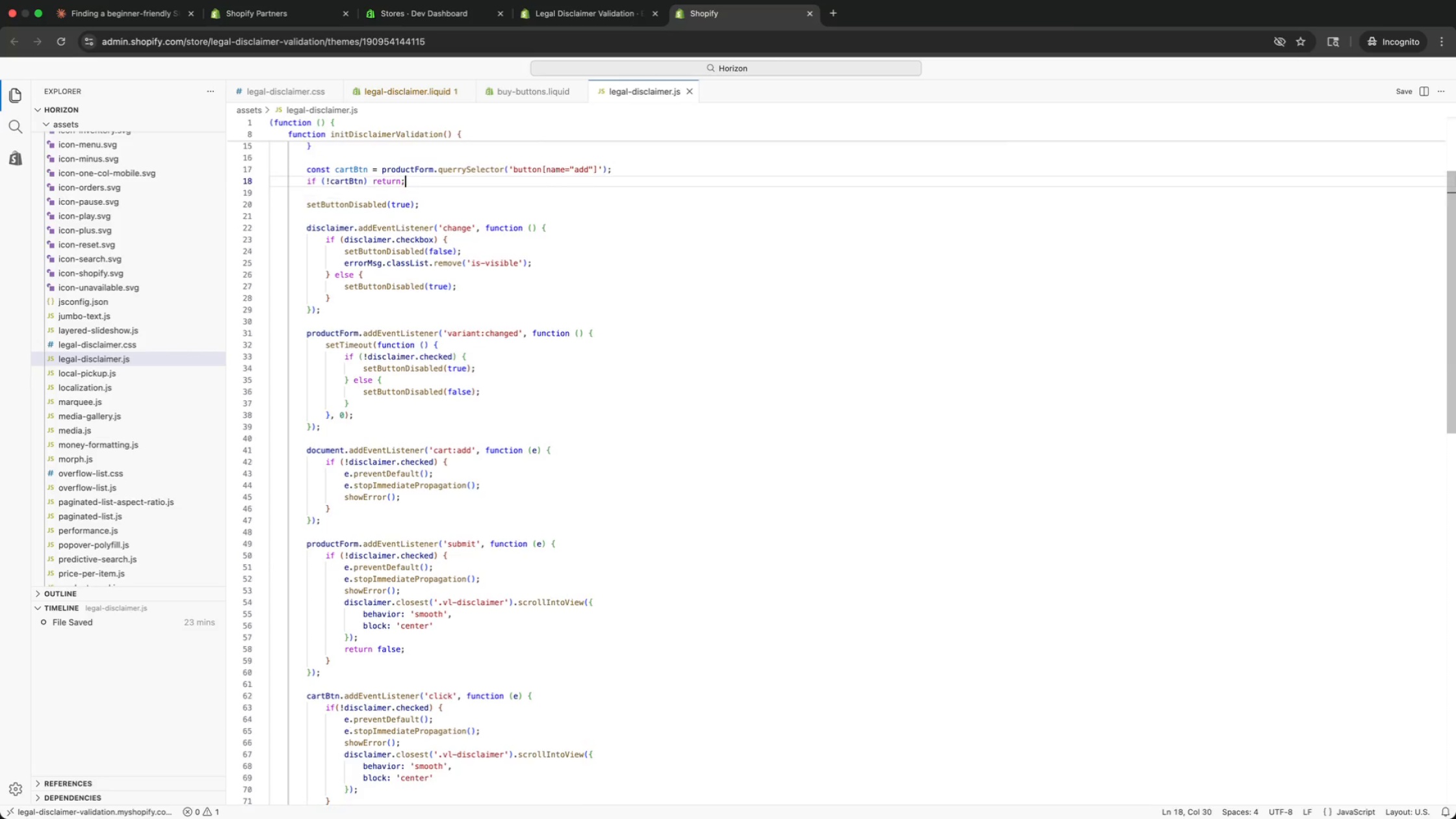 
key(ArrowUp)
 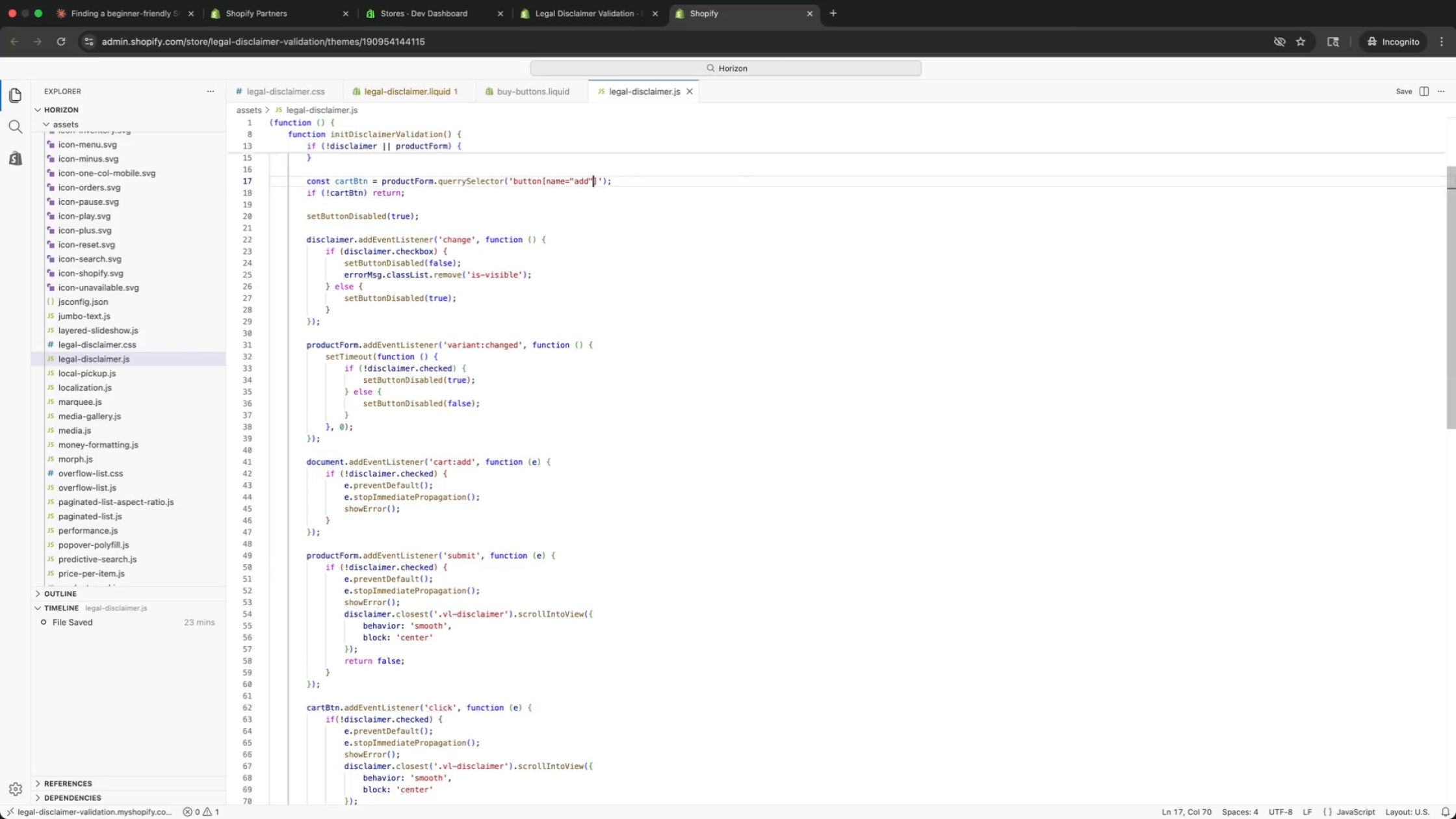 
key(ArrowUp)
 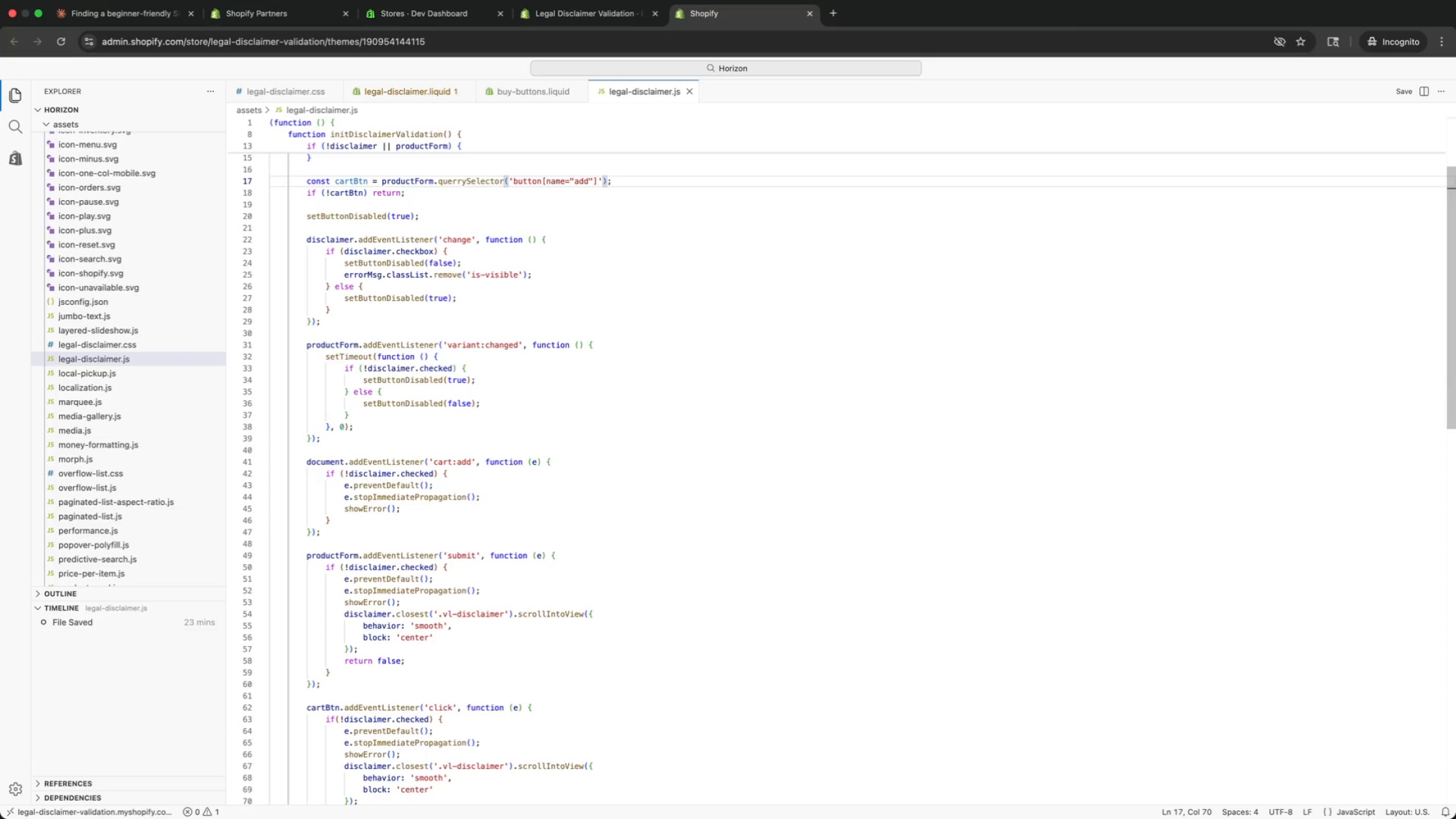 
wait(6.14)
 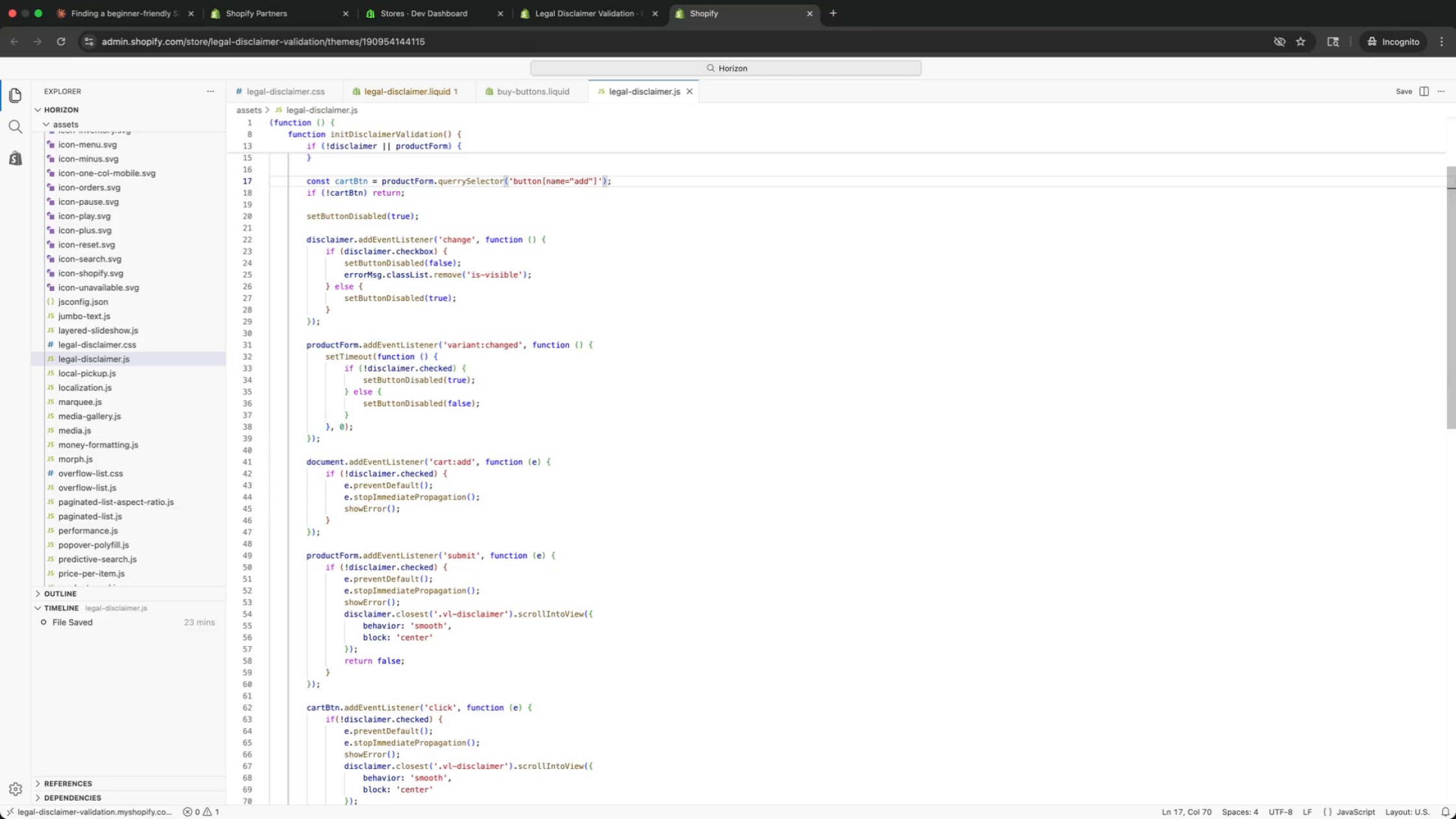 
key(ArrowUp)
 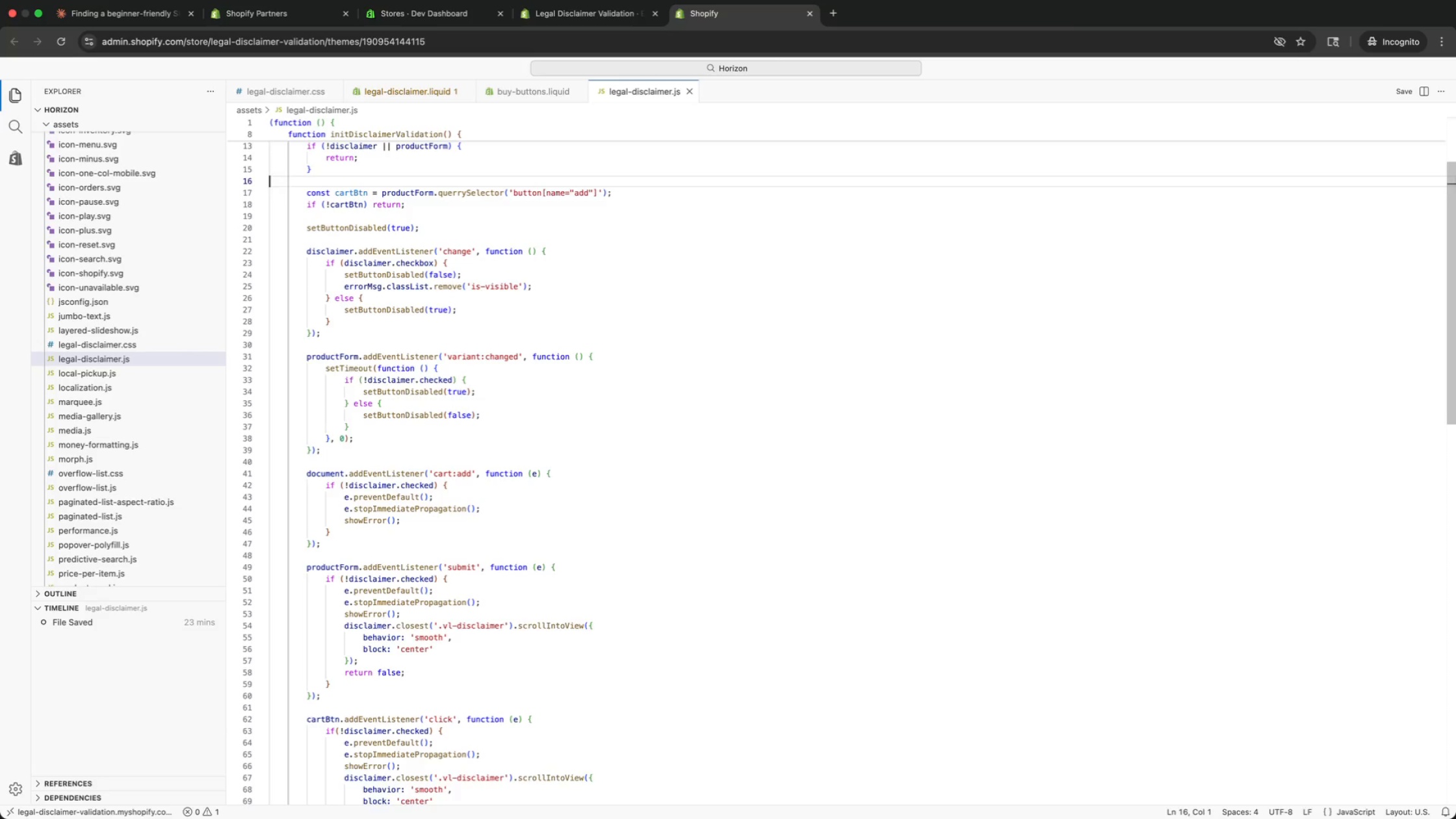 
key(ArrowUp)
 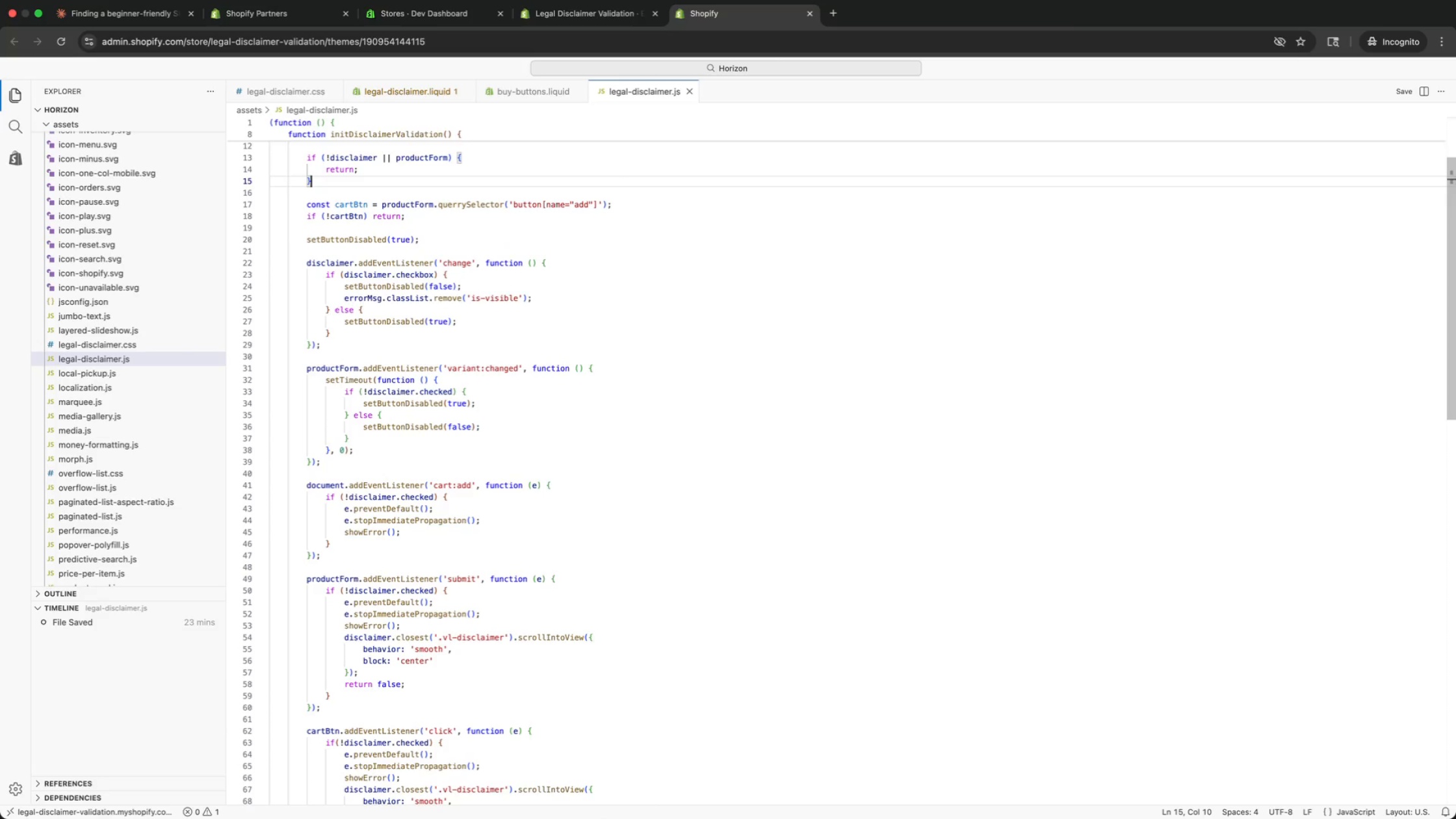 
key(ArrowUp)
 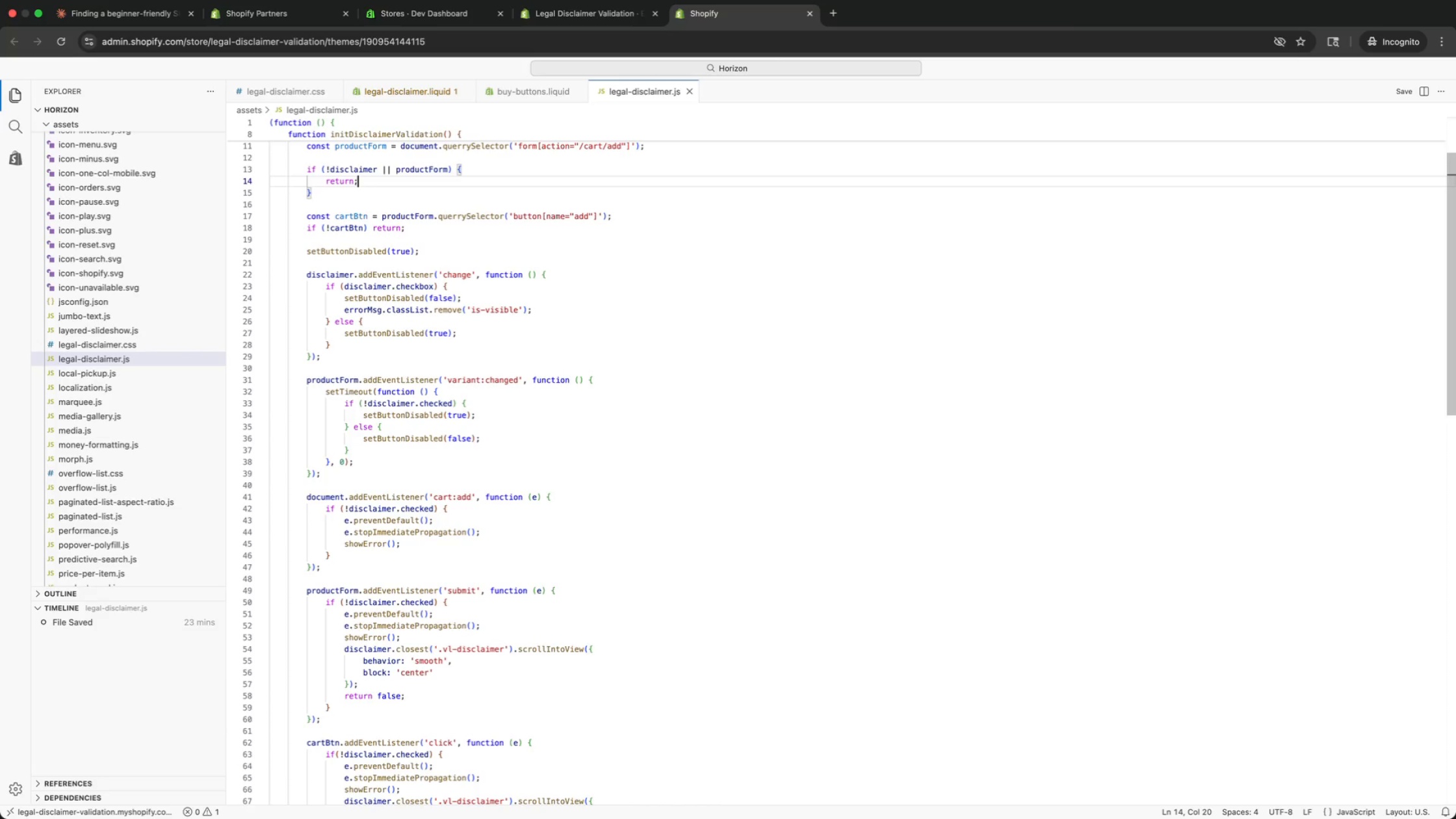 
key(ArrowUp)
 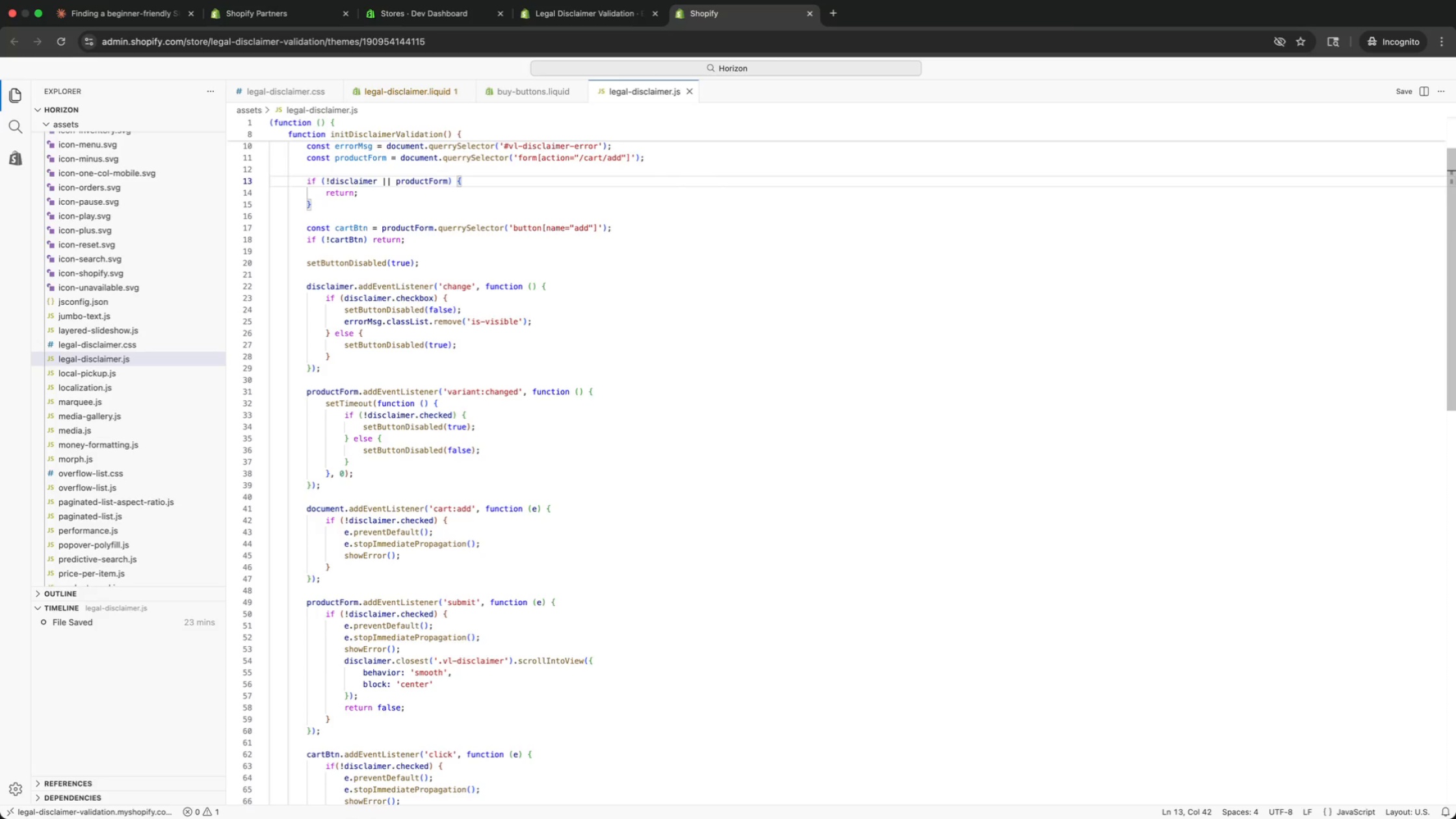 
key(ArrowUp)
 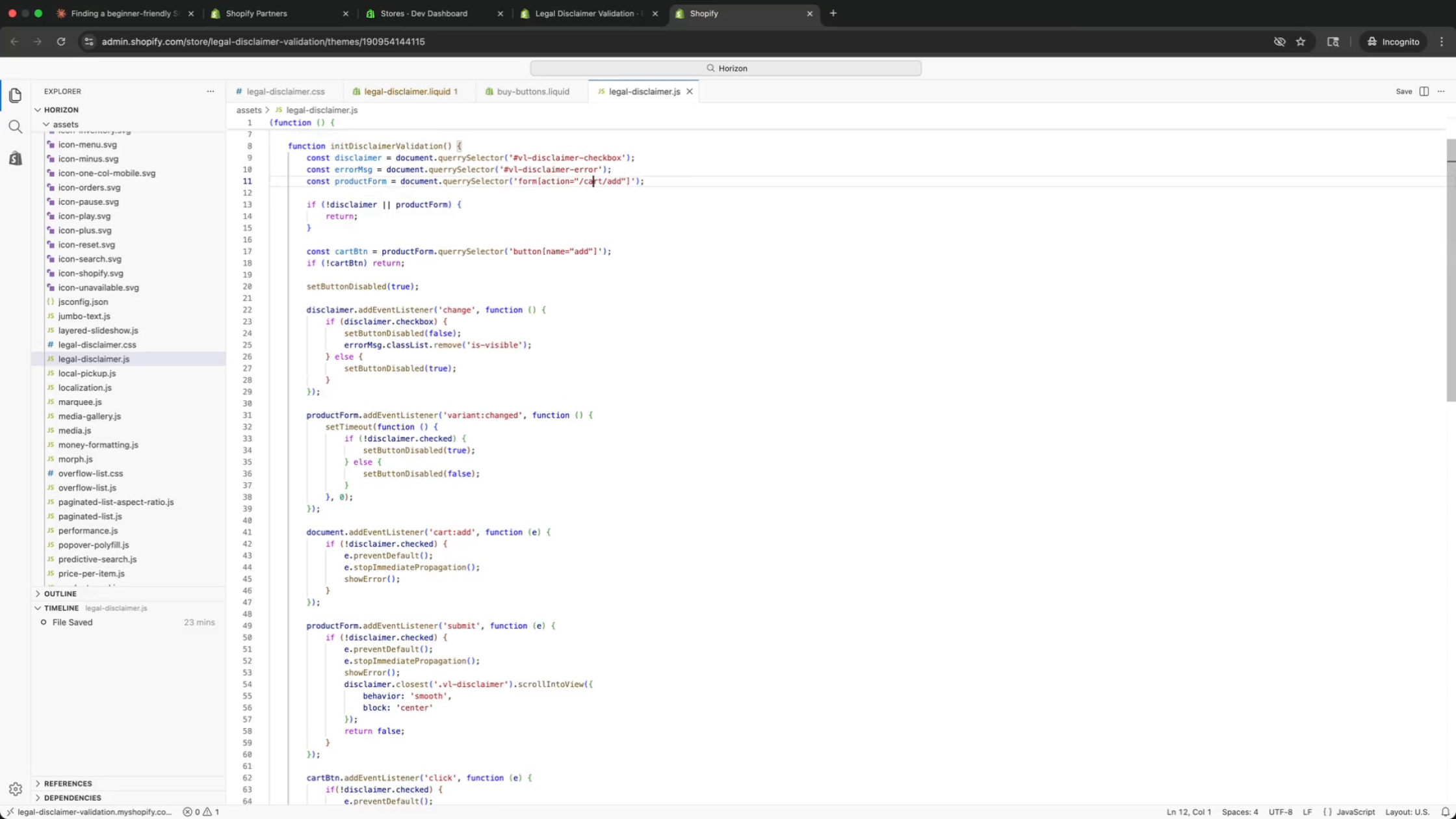 
key(ArrowUp)
 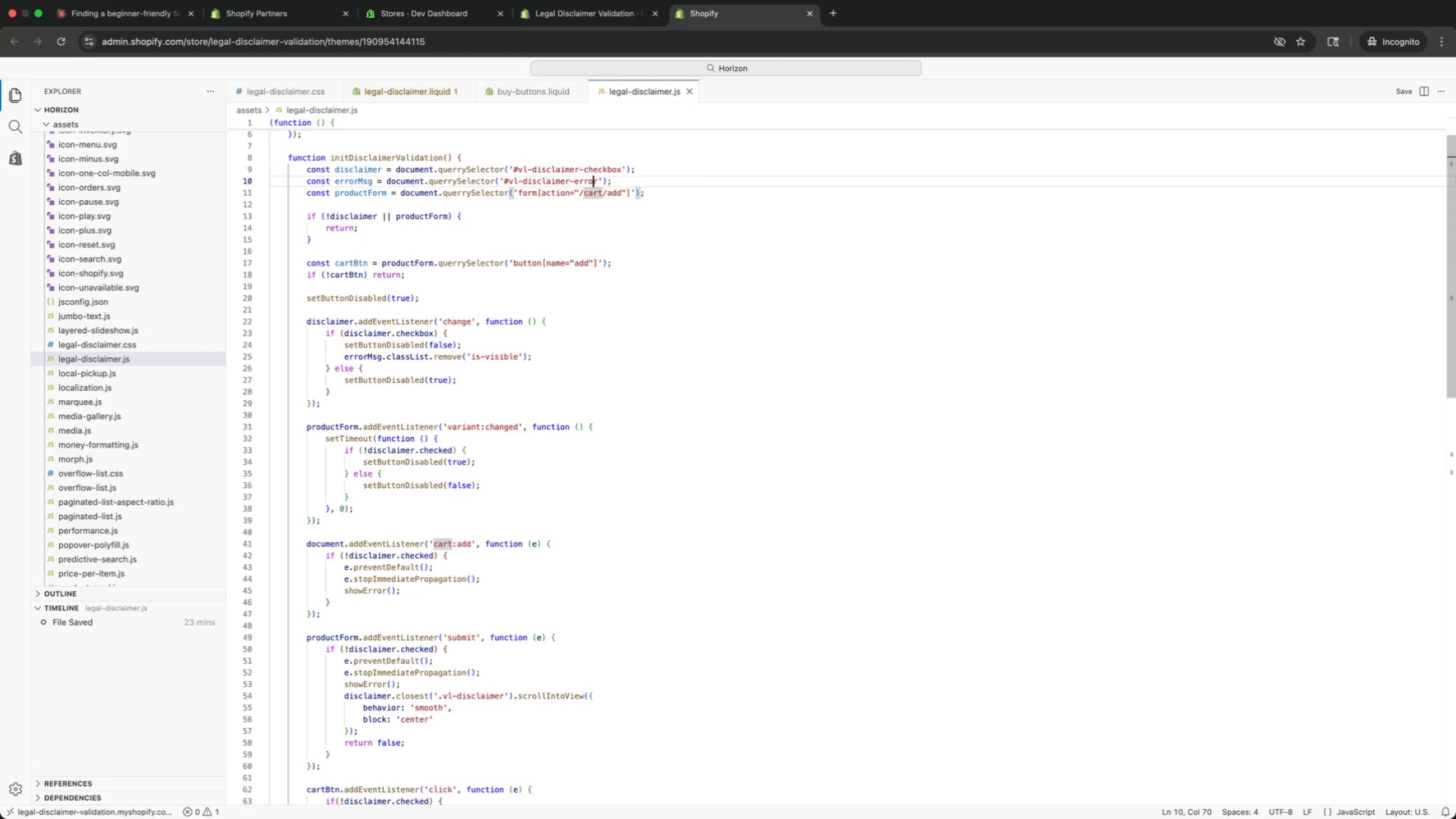 
key(ArrowUp)
 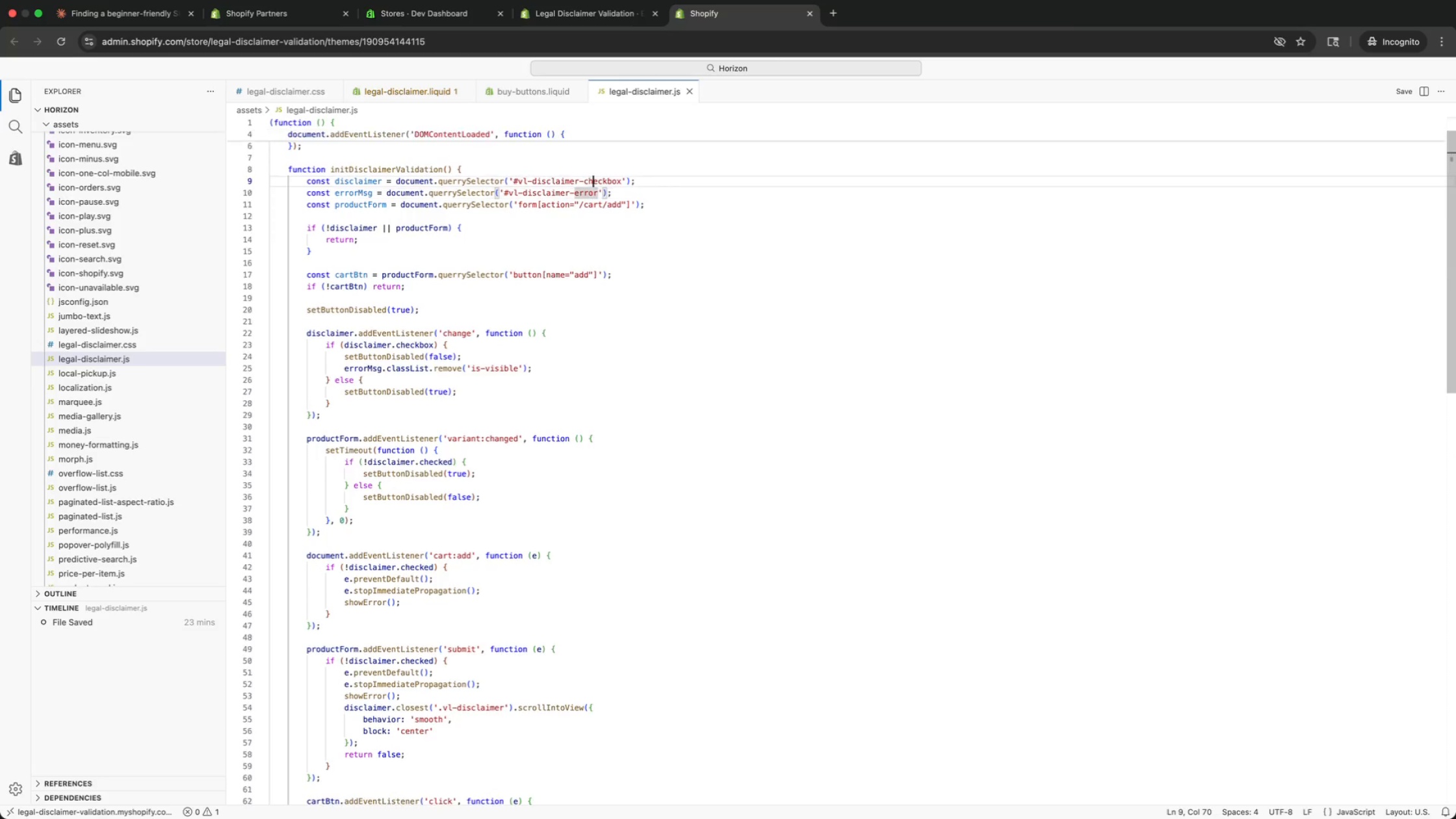 
key(ArrowUp)
 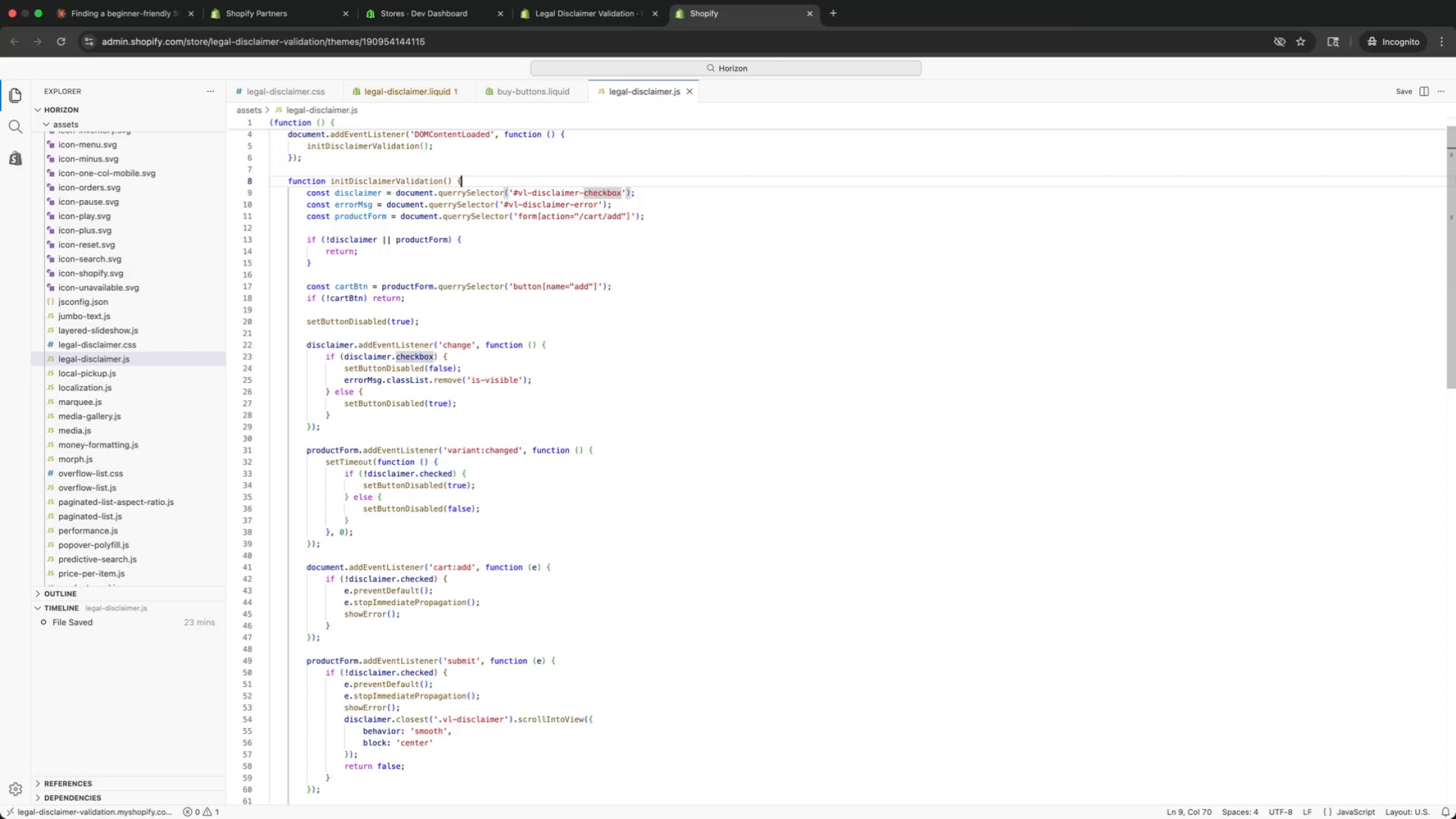 
key(ArrowUp)
 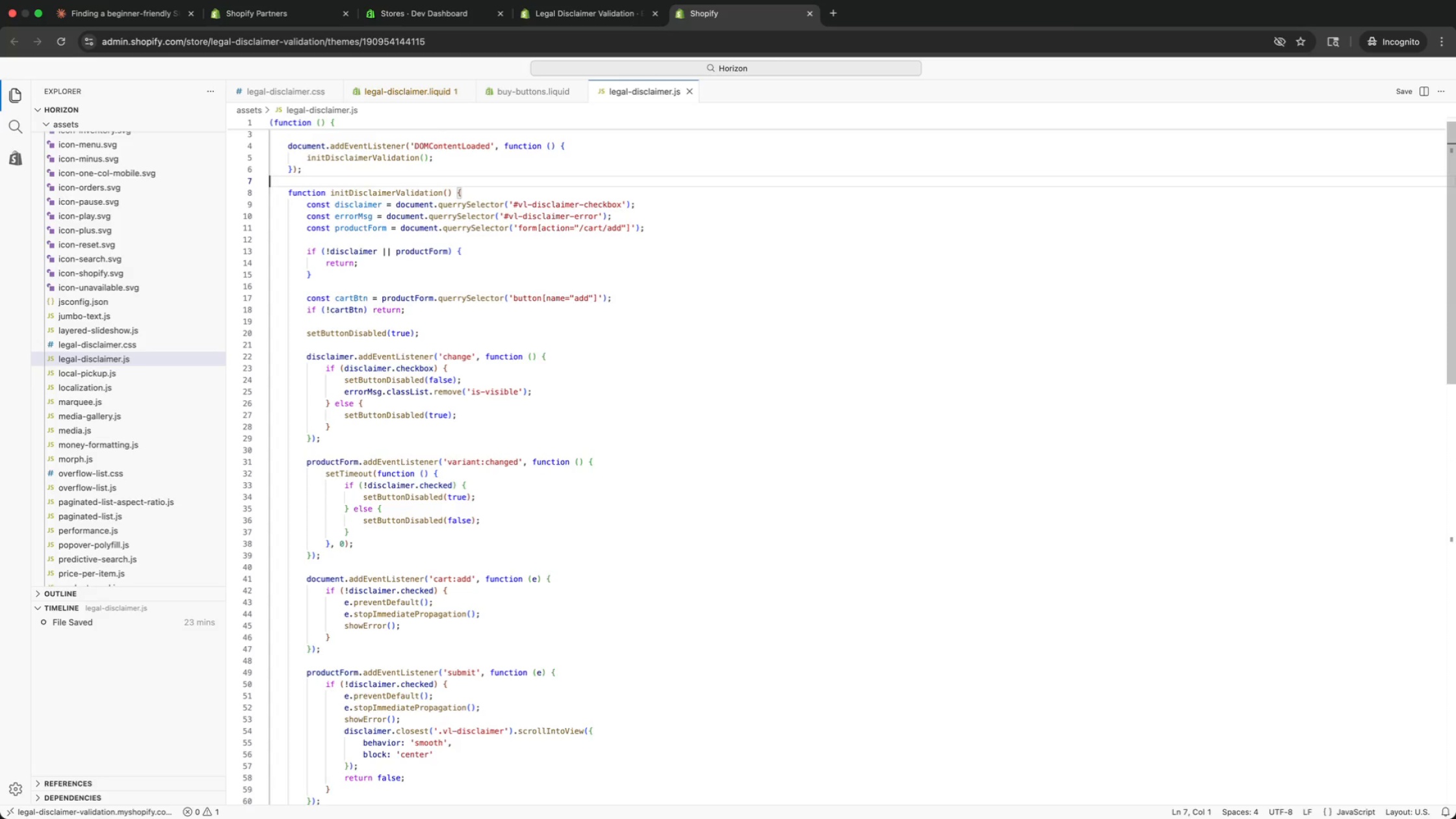 
key(ArrowUp)
 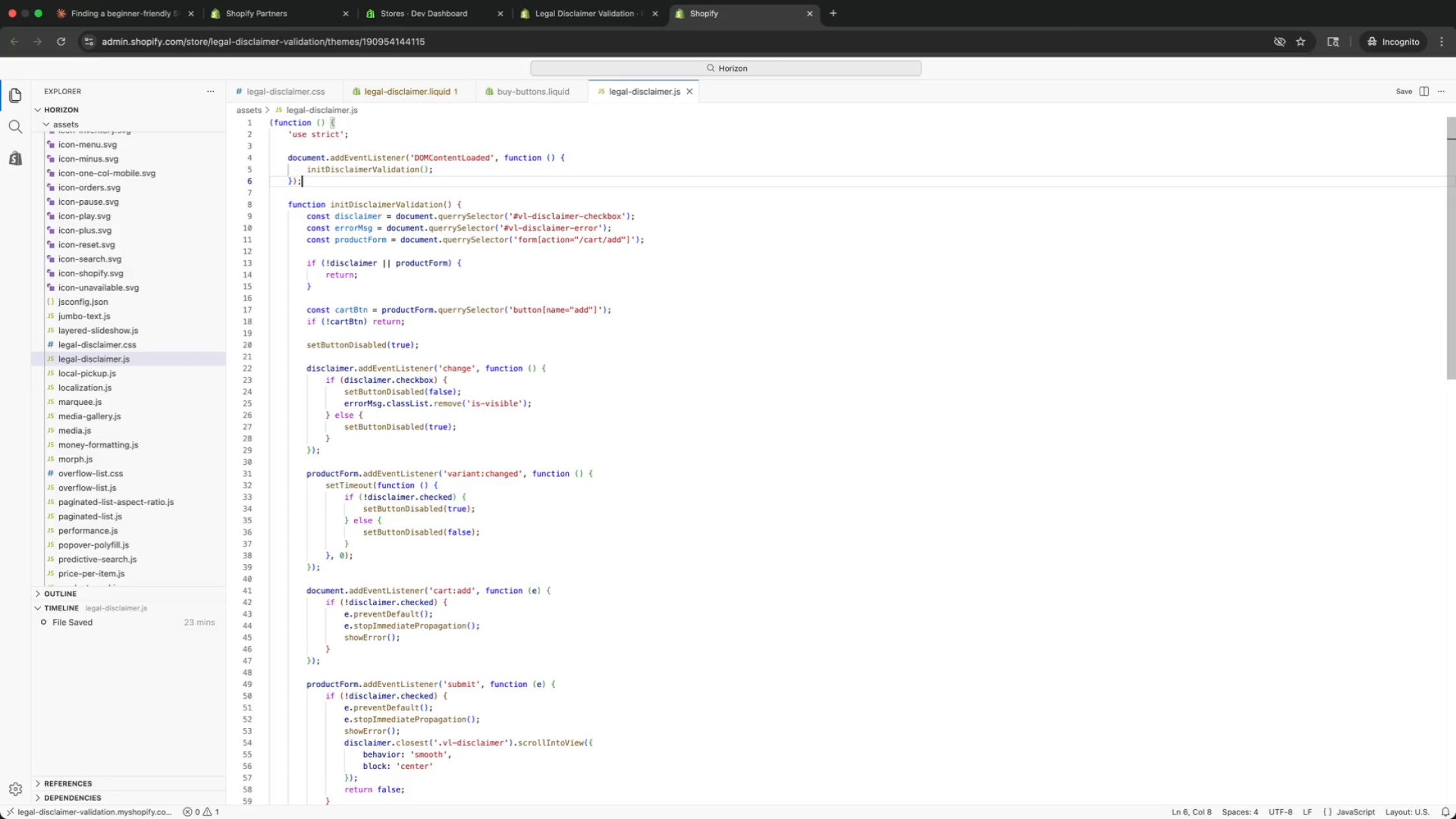 
key(ArrowUp)
 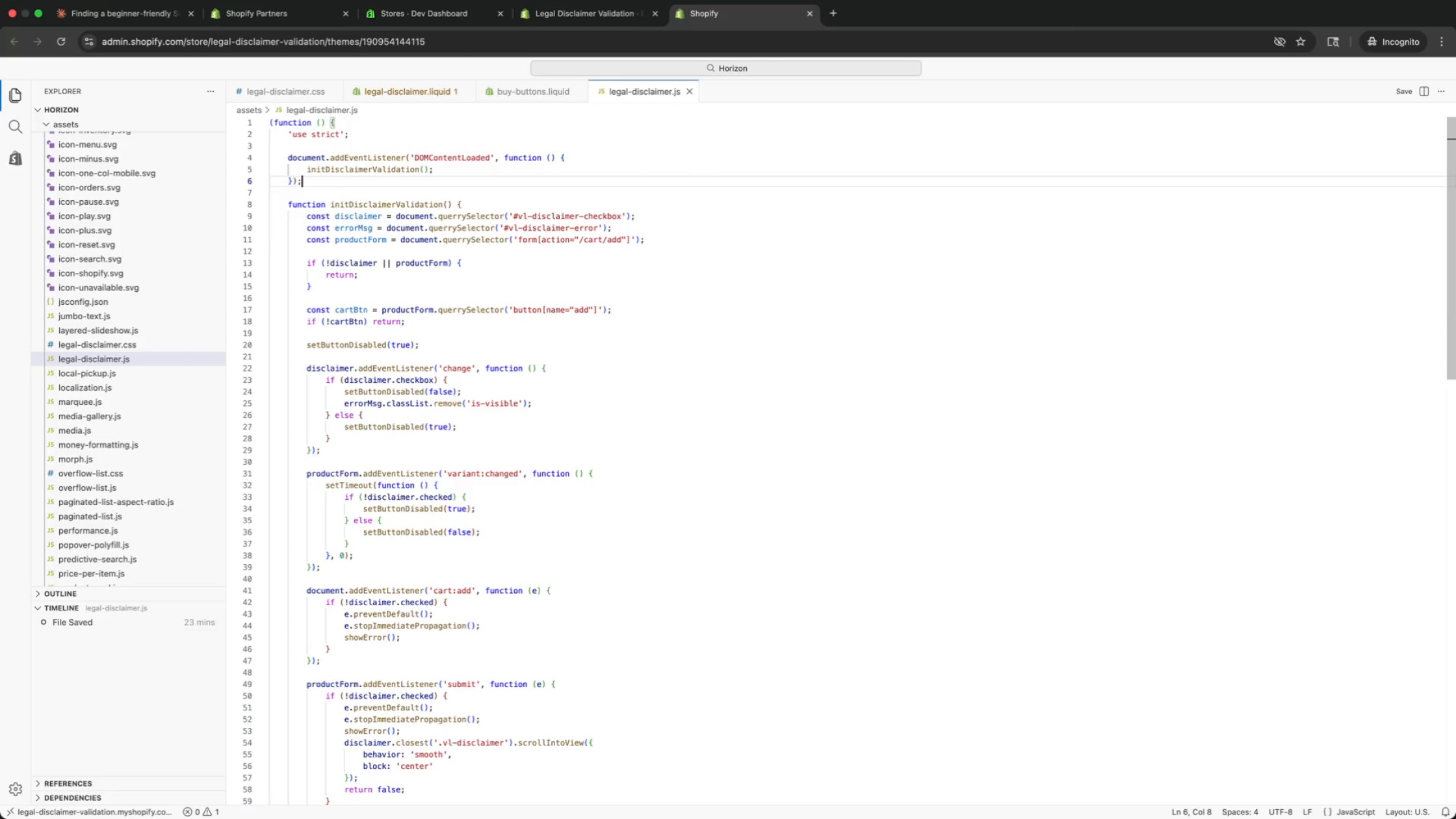 
key(ArrowUp)
 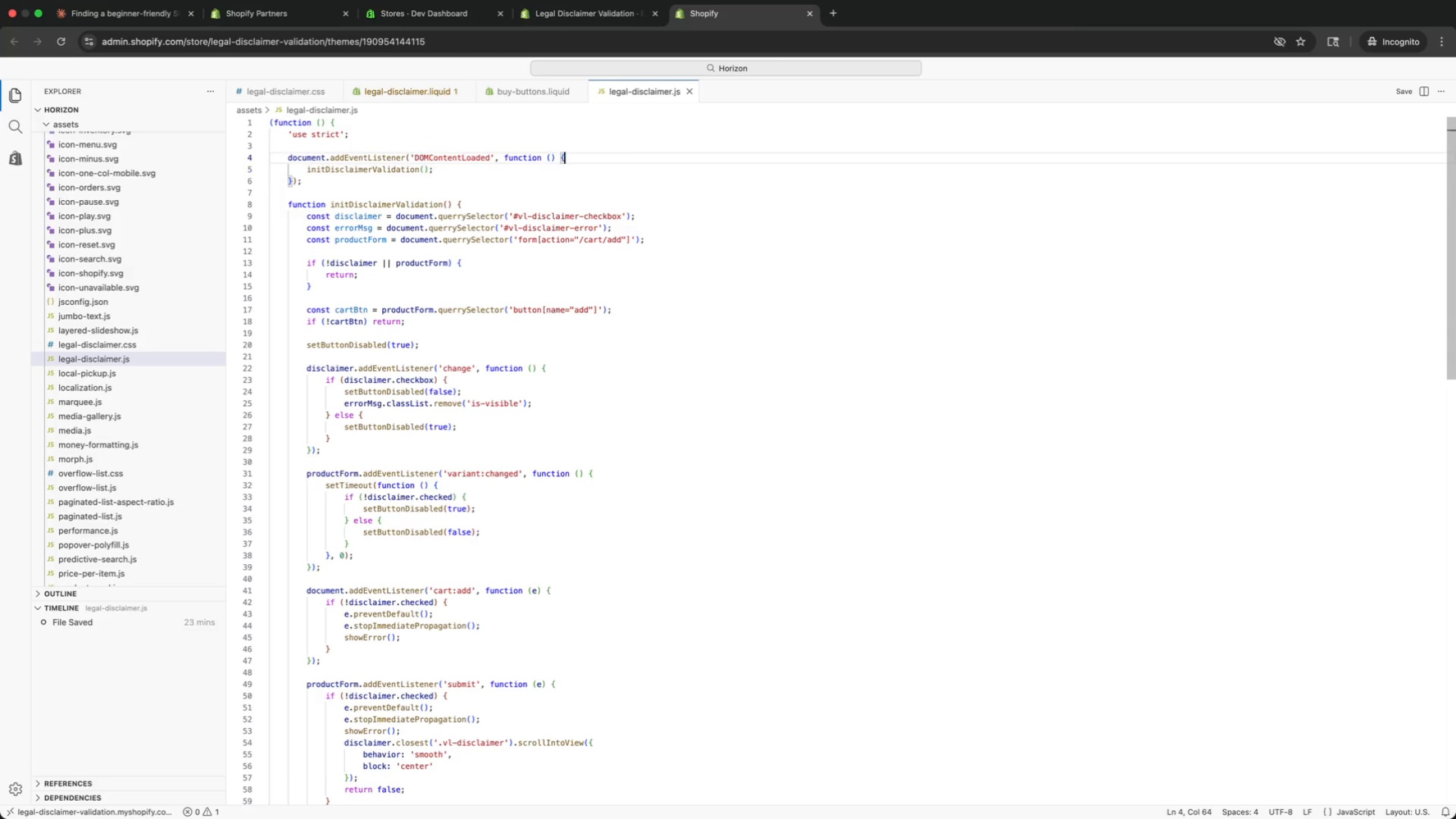 
key(ArrowUp)
 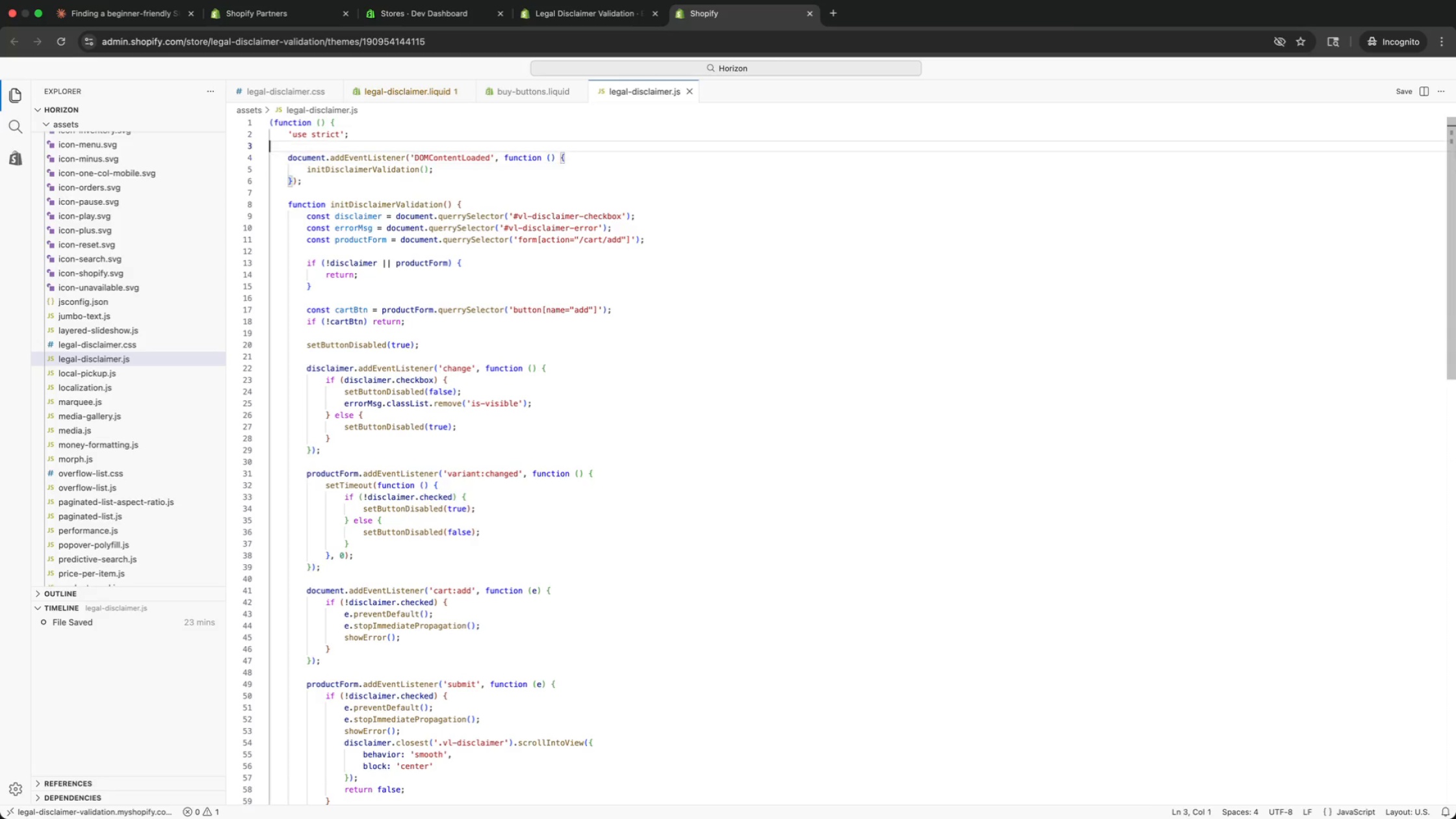 
key(ArrowUp)
 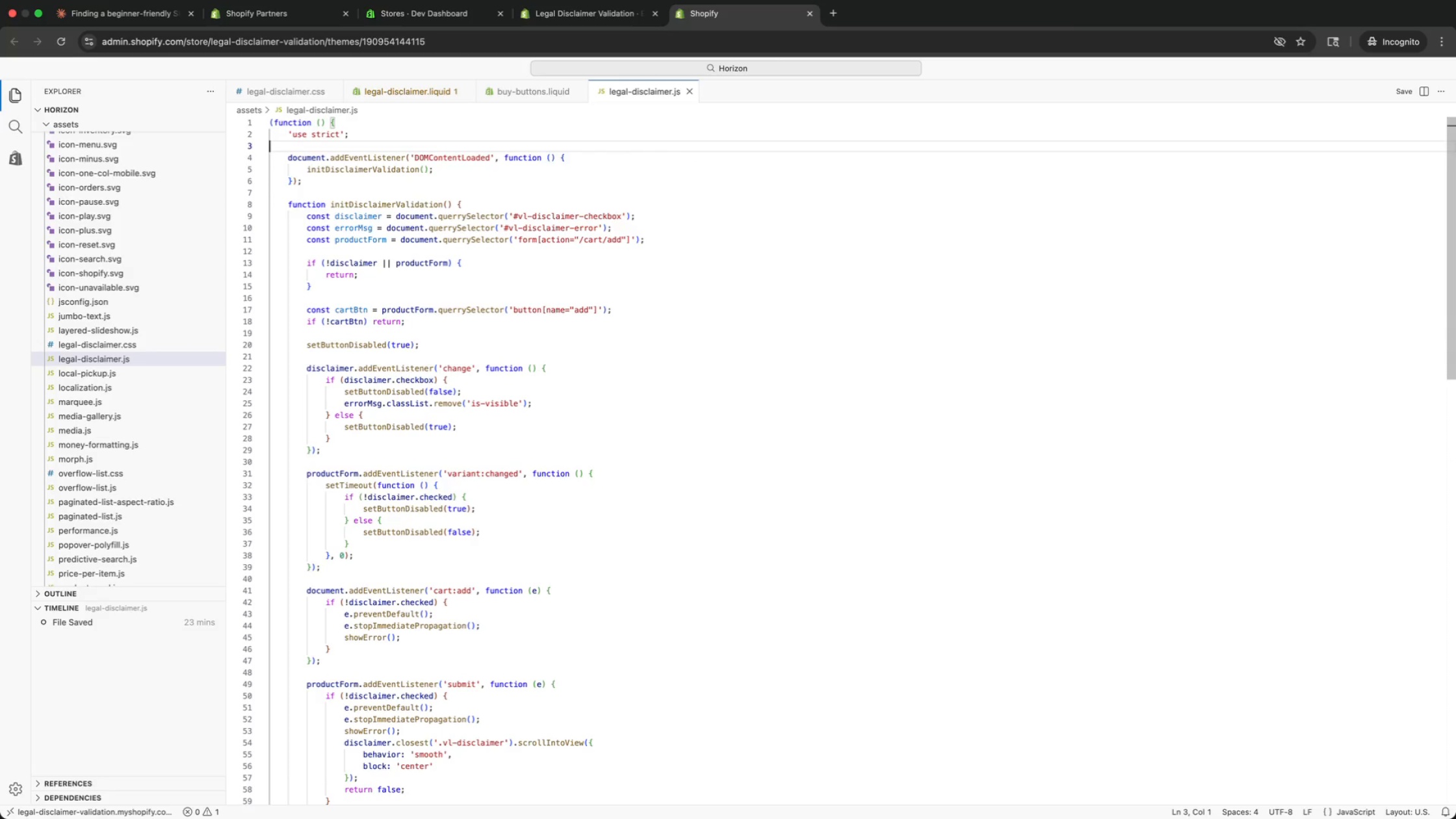 
key(ArrowUp)
 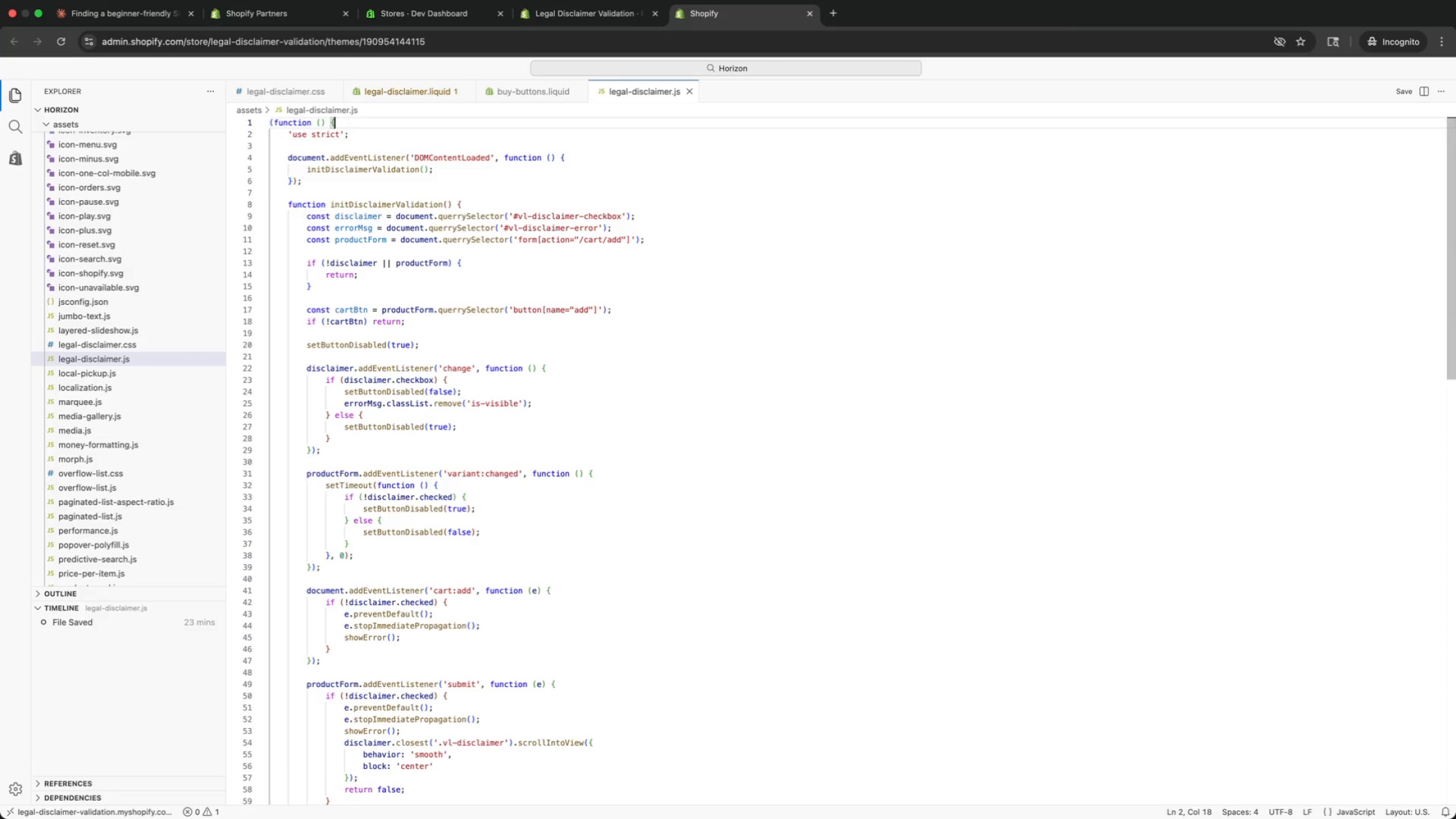 
key(ArrowUp)
 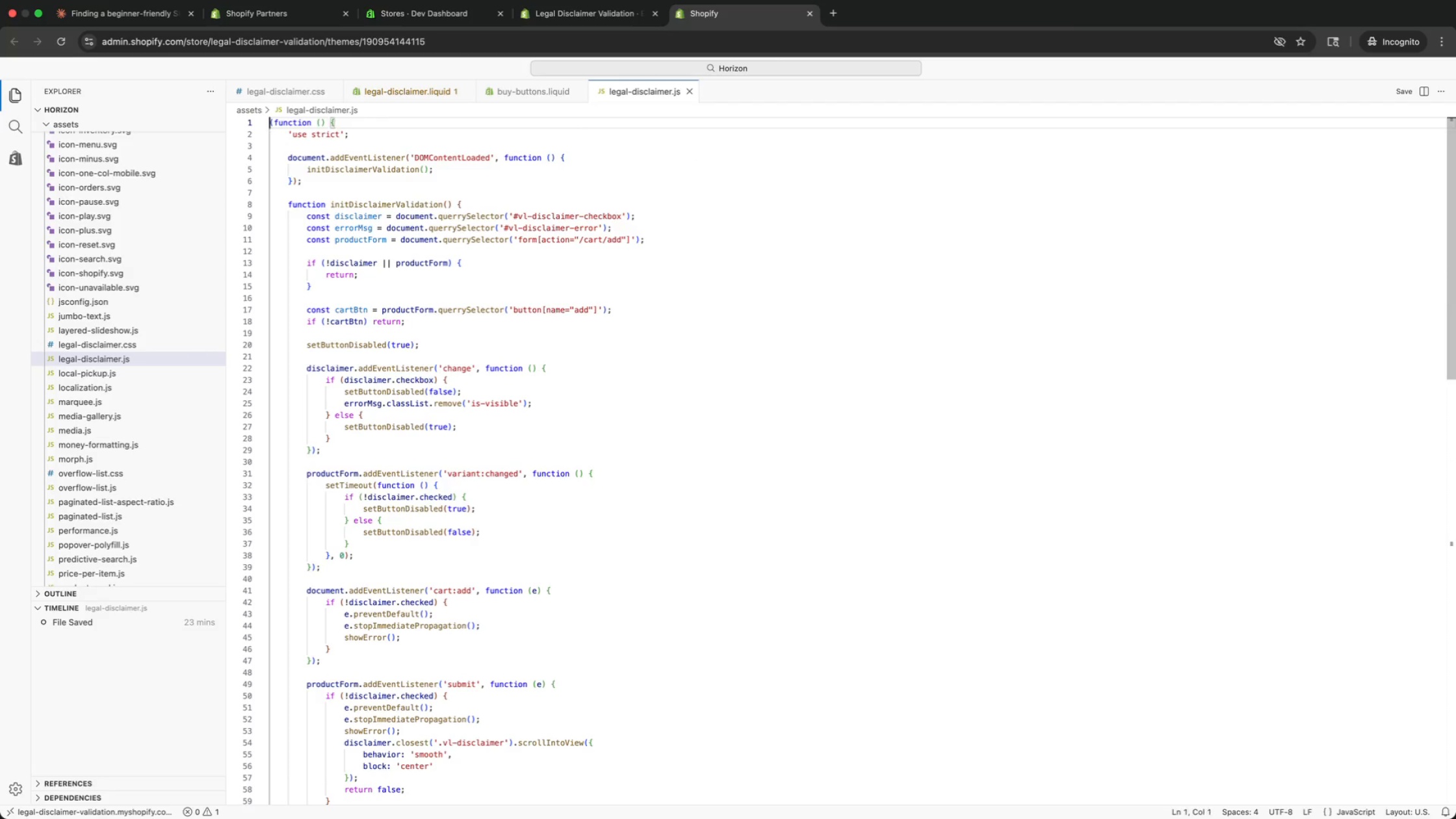 
key(ArrowUp)
 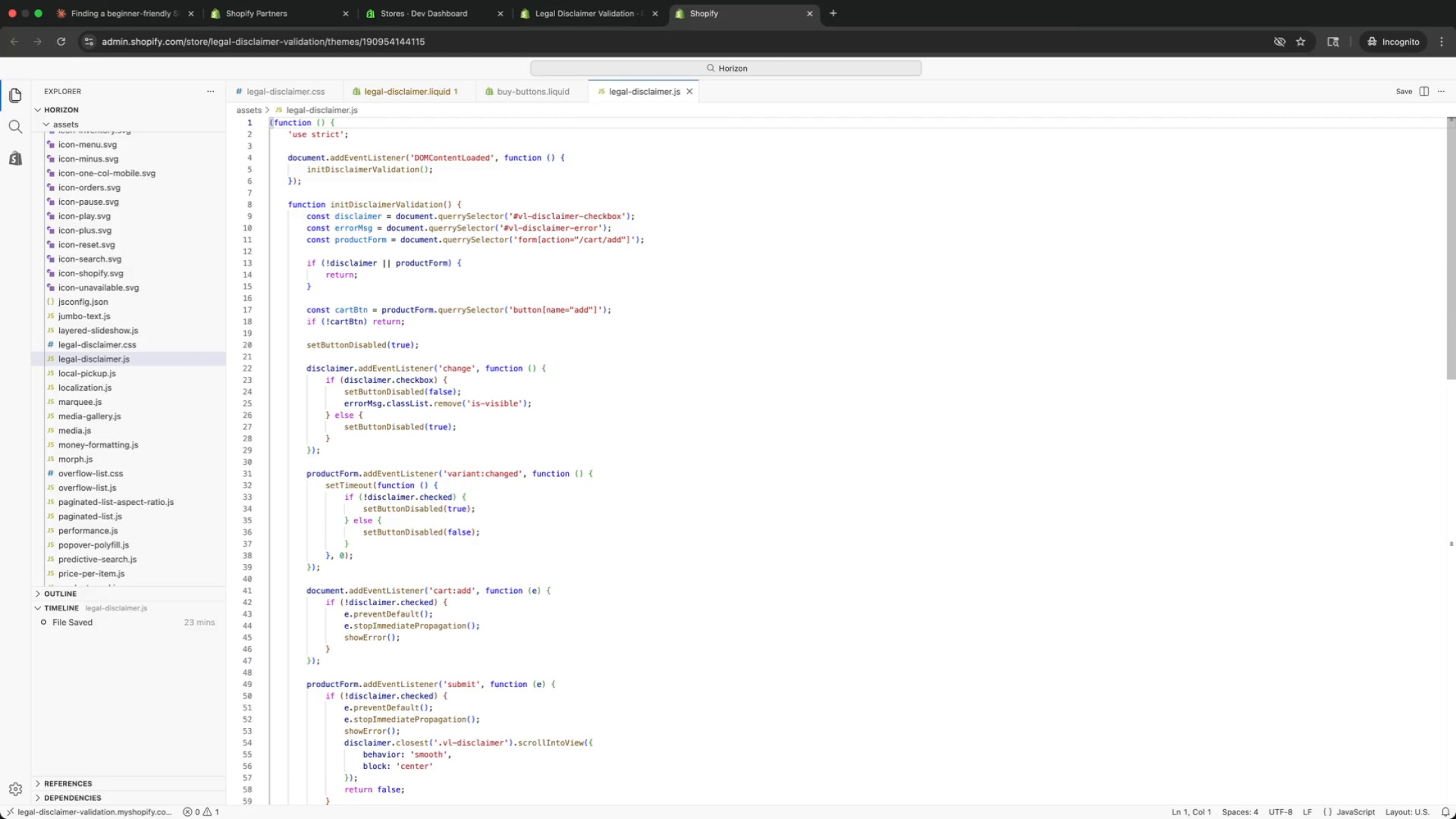 
key(ArrowDown)
 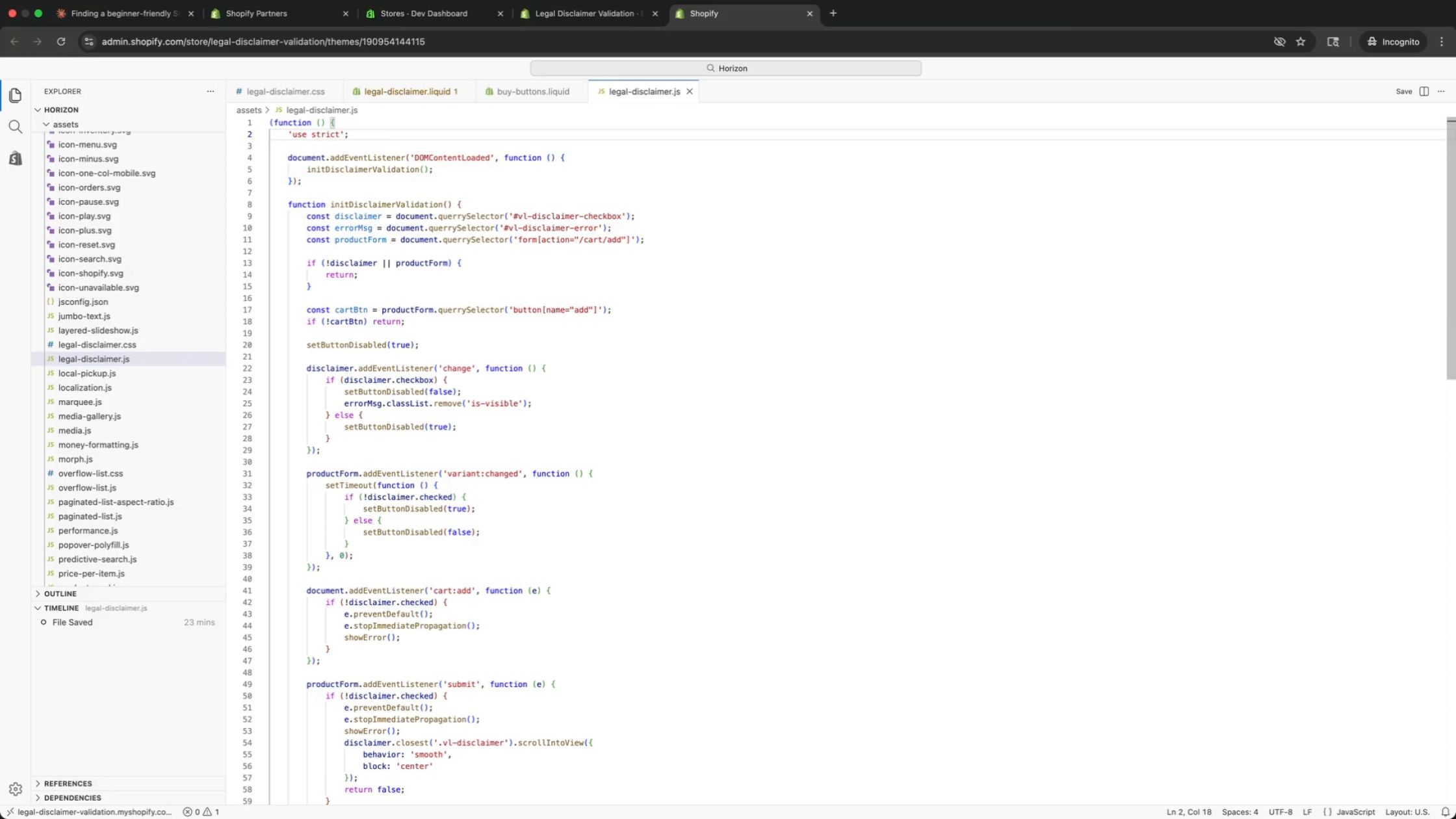 
key(ArrowUp)
 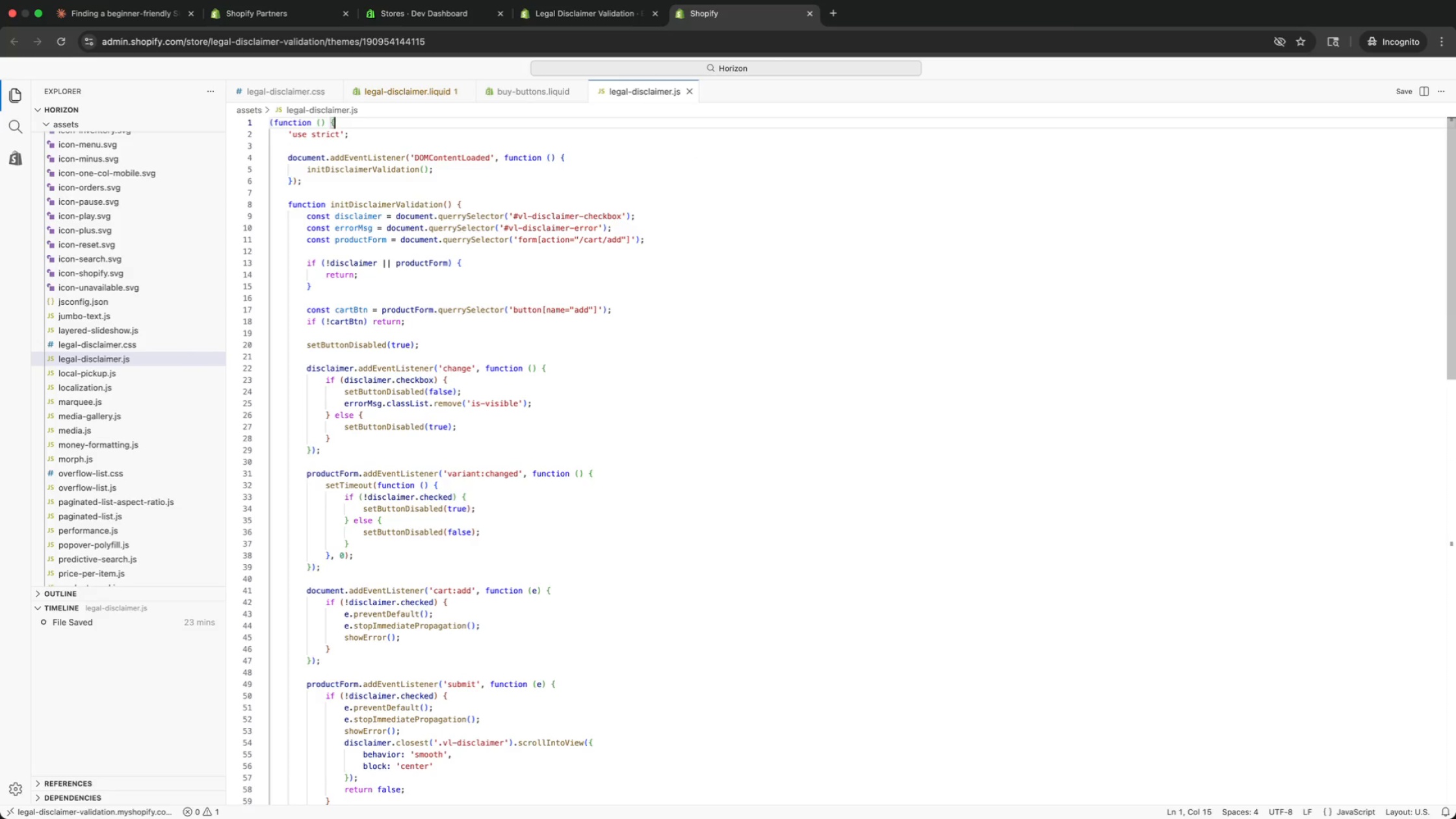 
key(ArrowUp)
 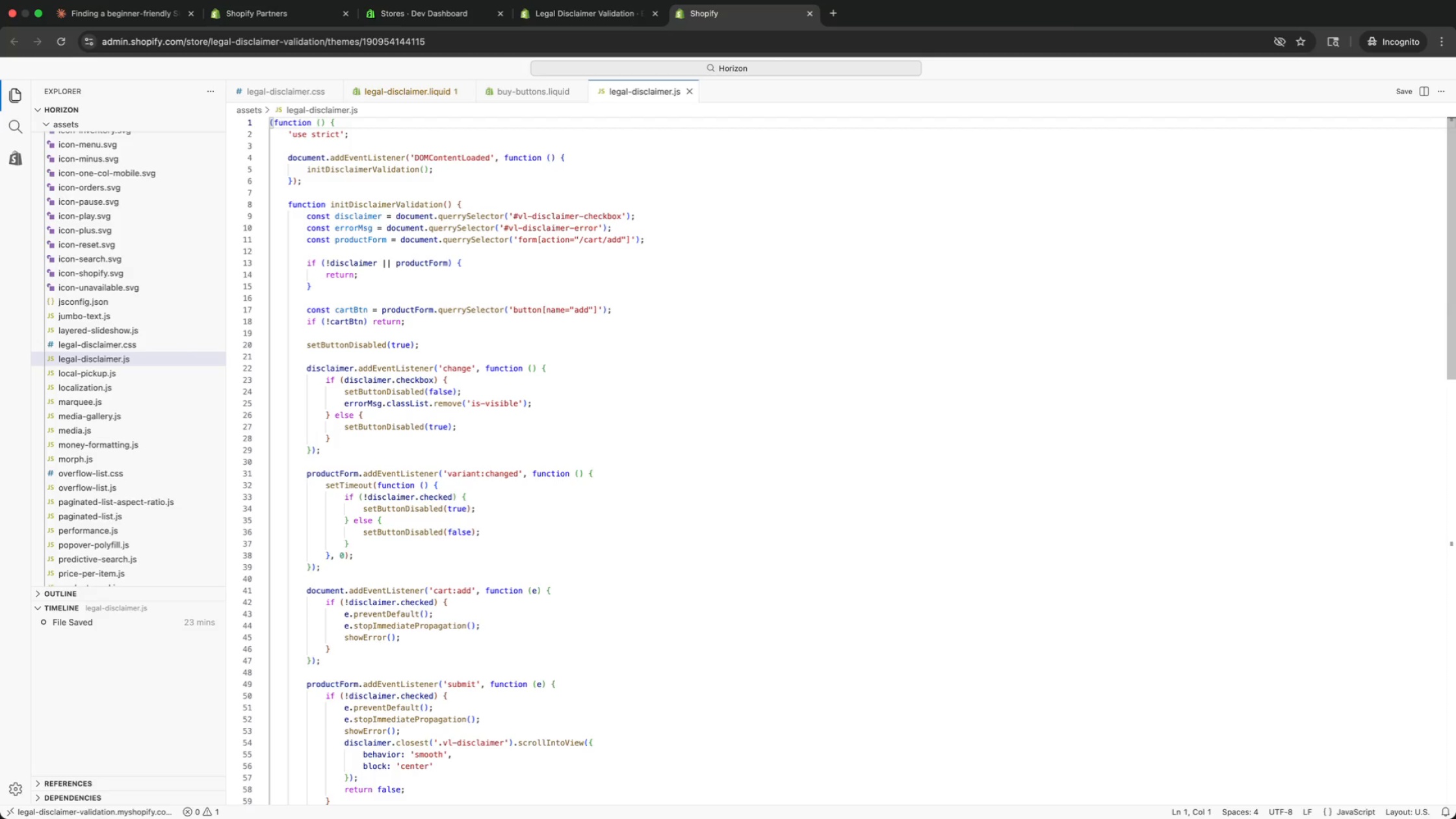 
wait(15.67)
 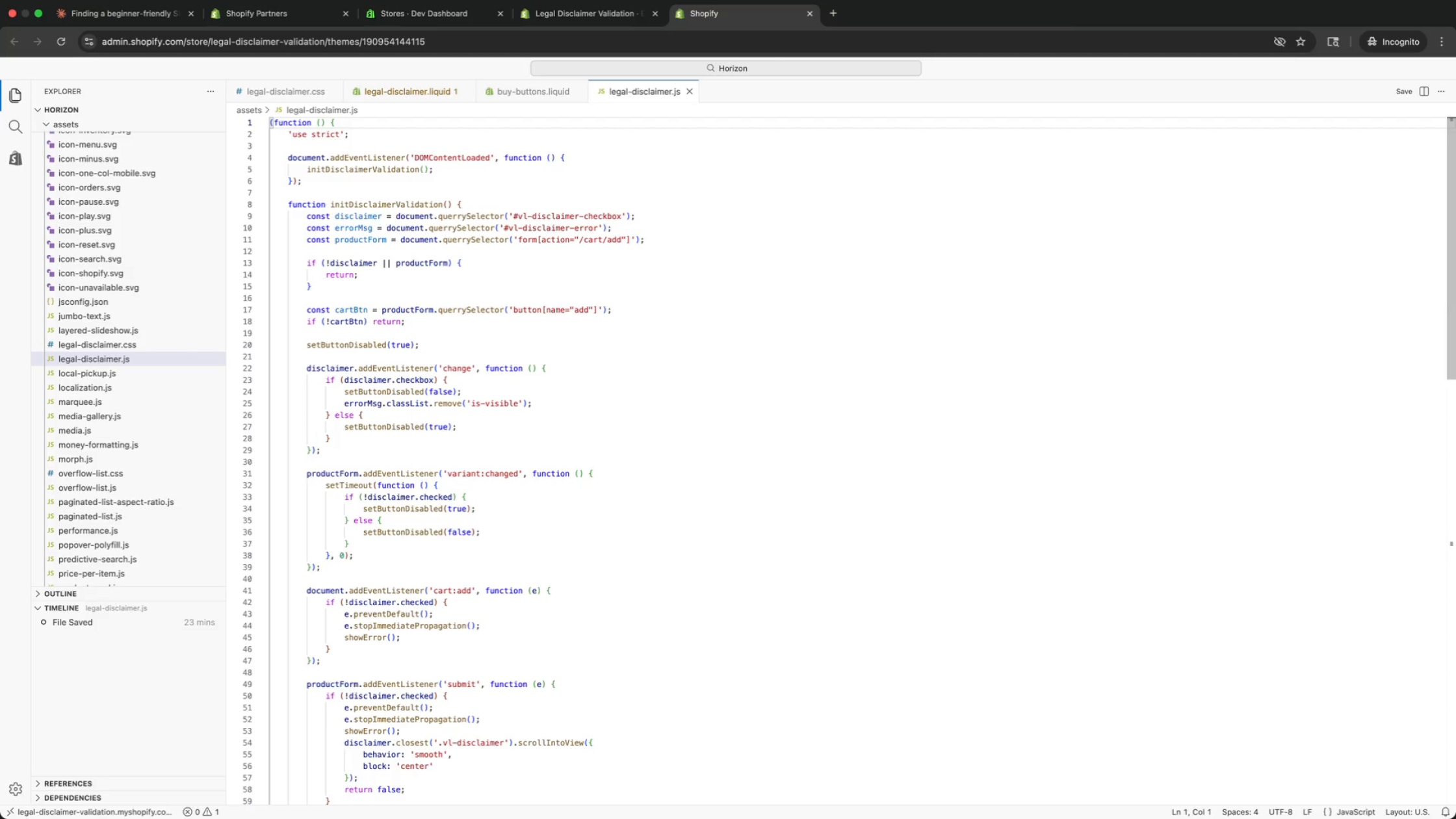 
key(ArrowUp)
 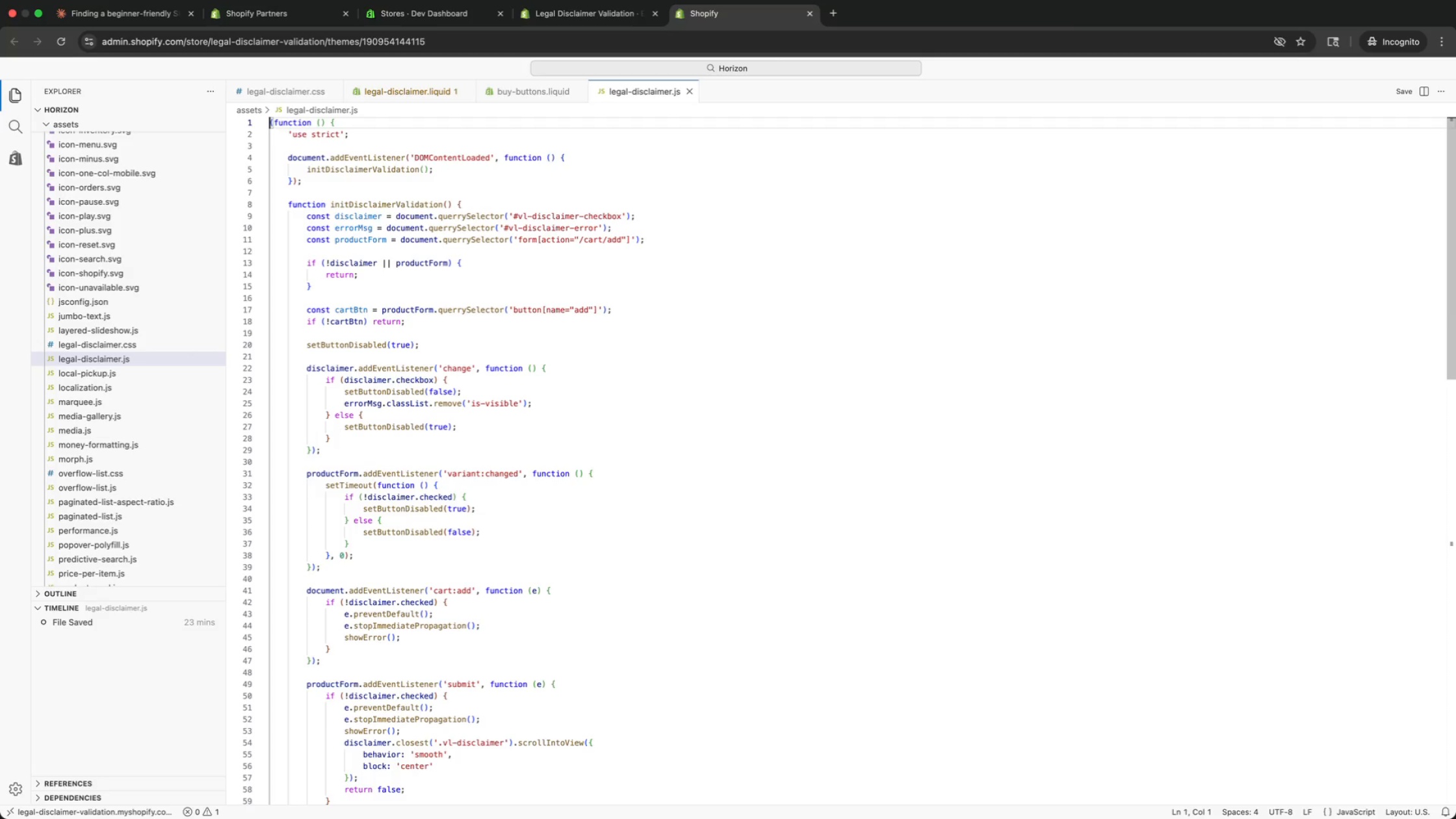 
key(ArrowUp)
 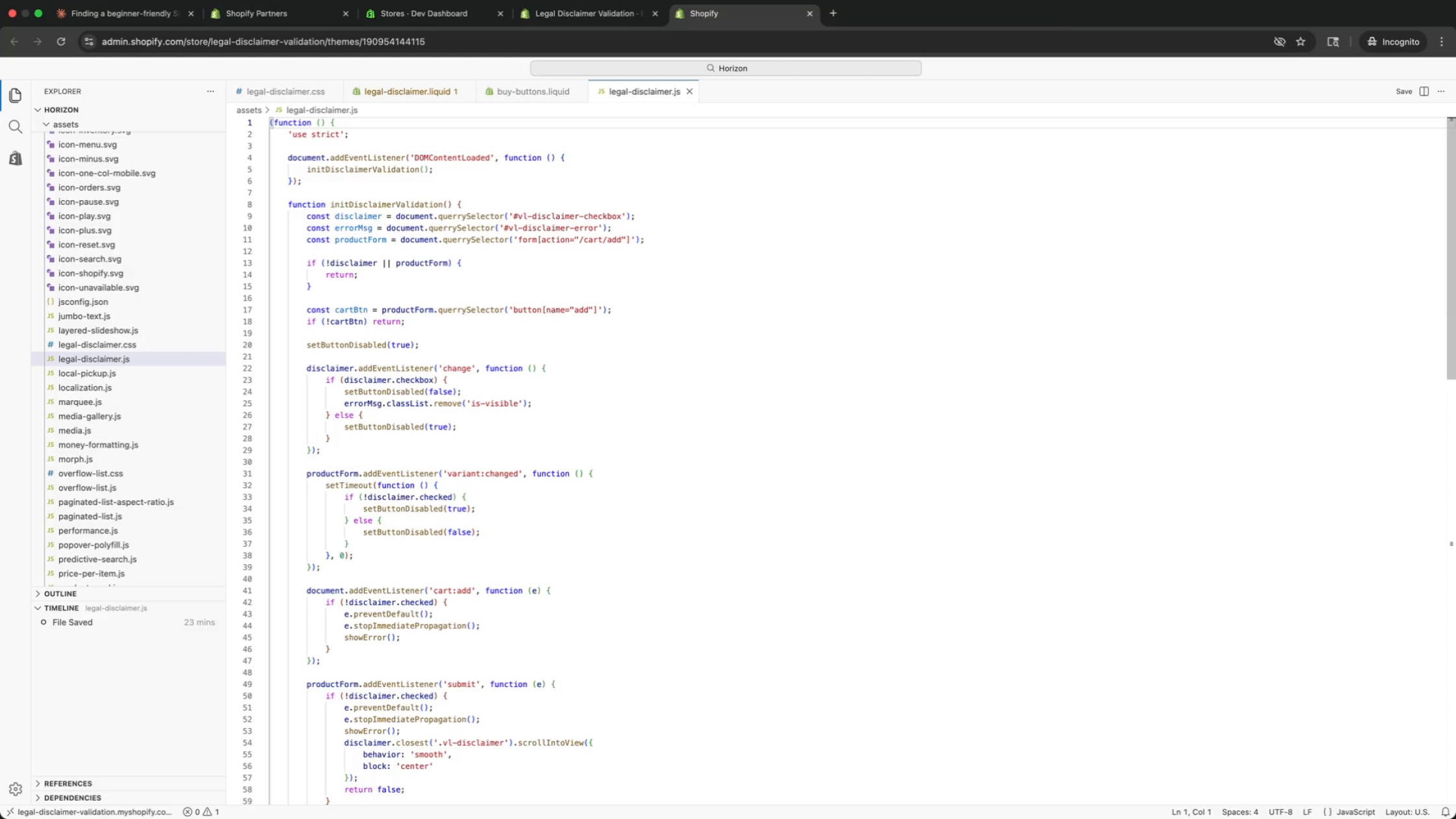 
key(ArrowDown)
 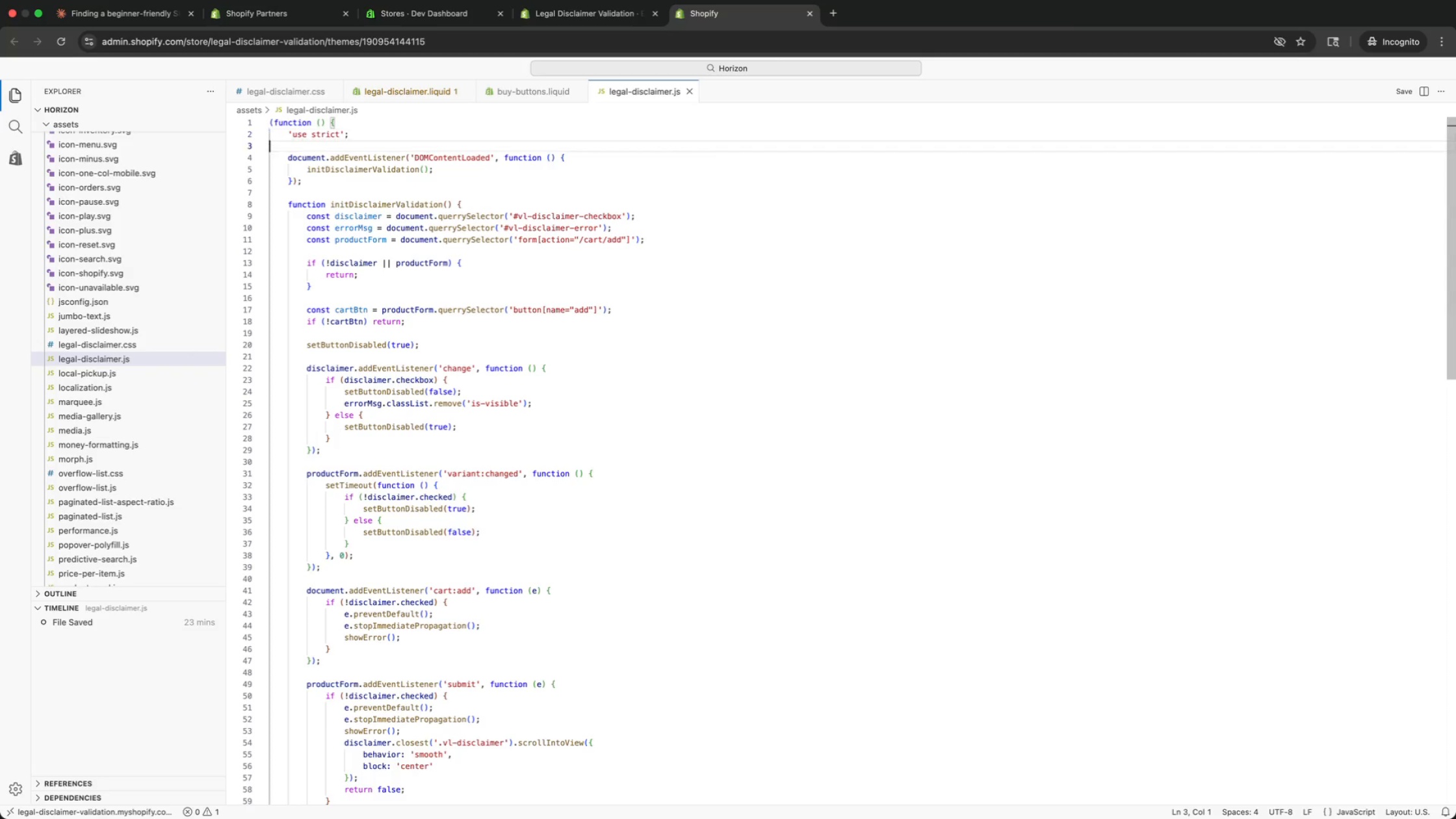 
key(ArrowDown)
 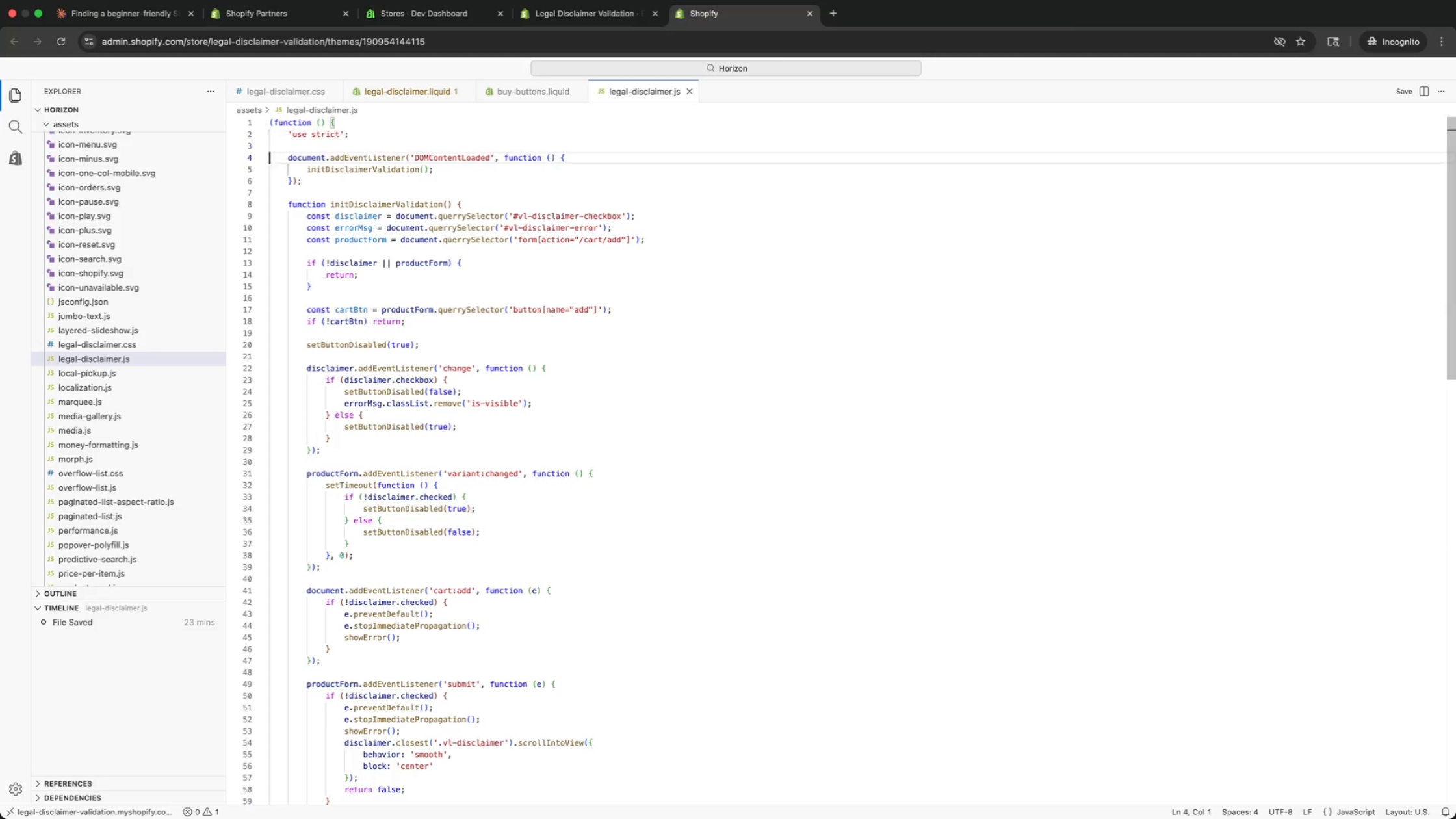 
key(ArrowDown)
 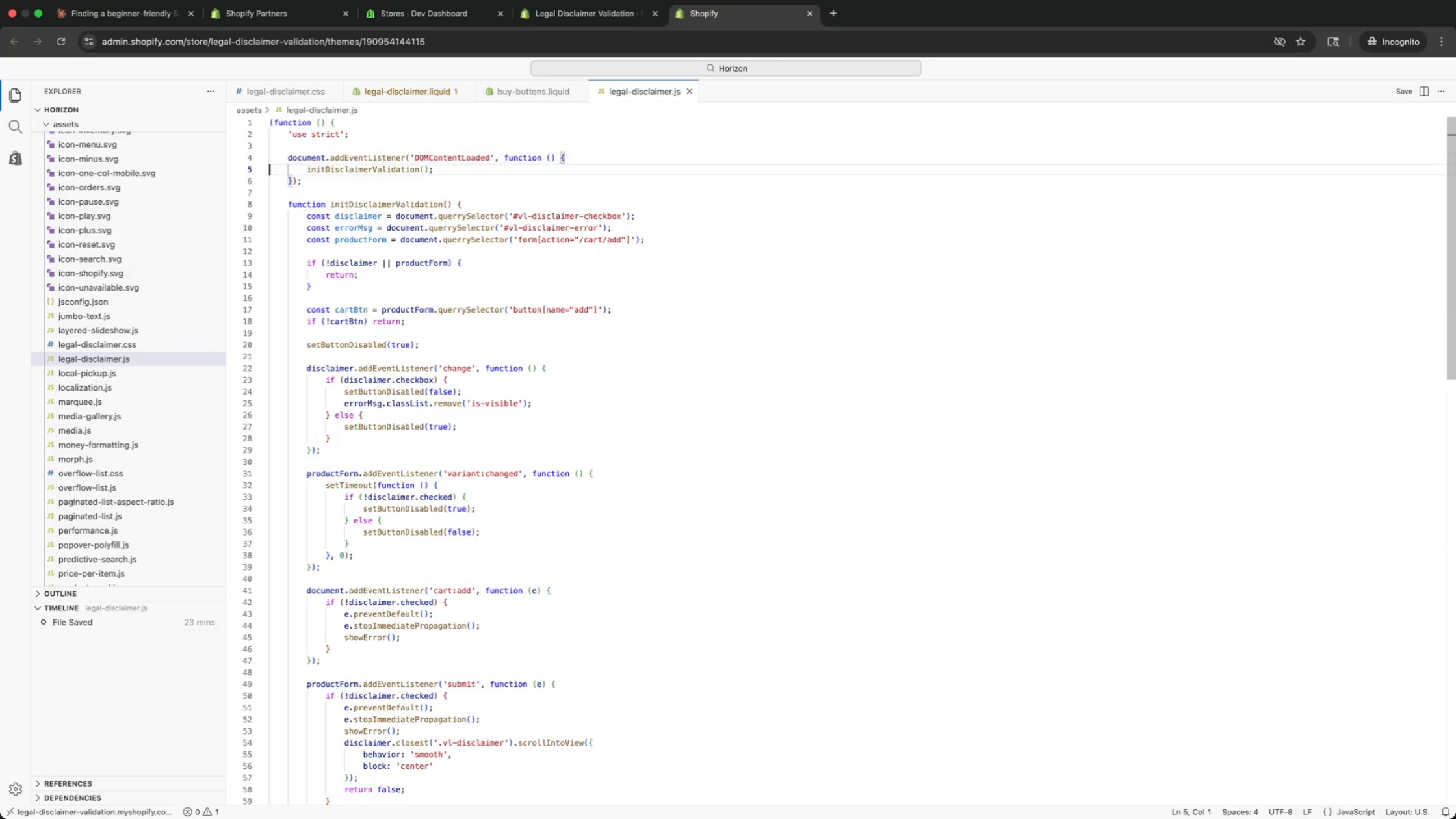 
key(ArrowDown)
 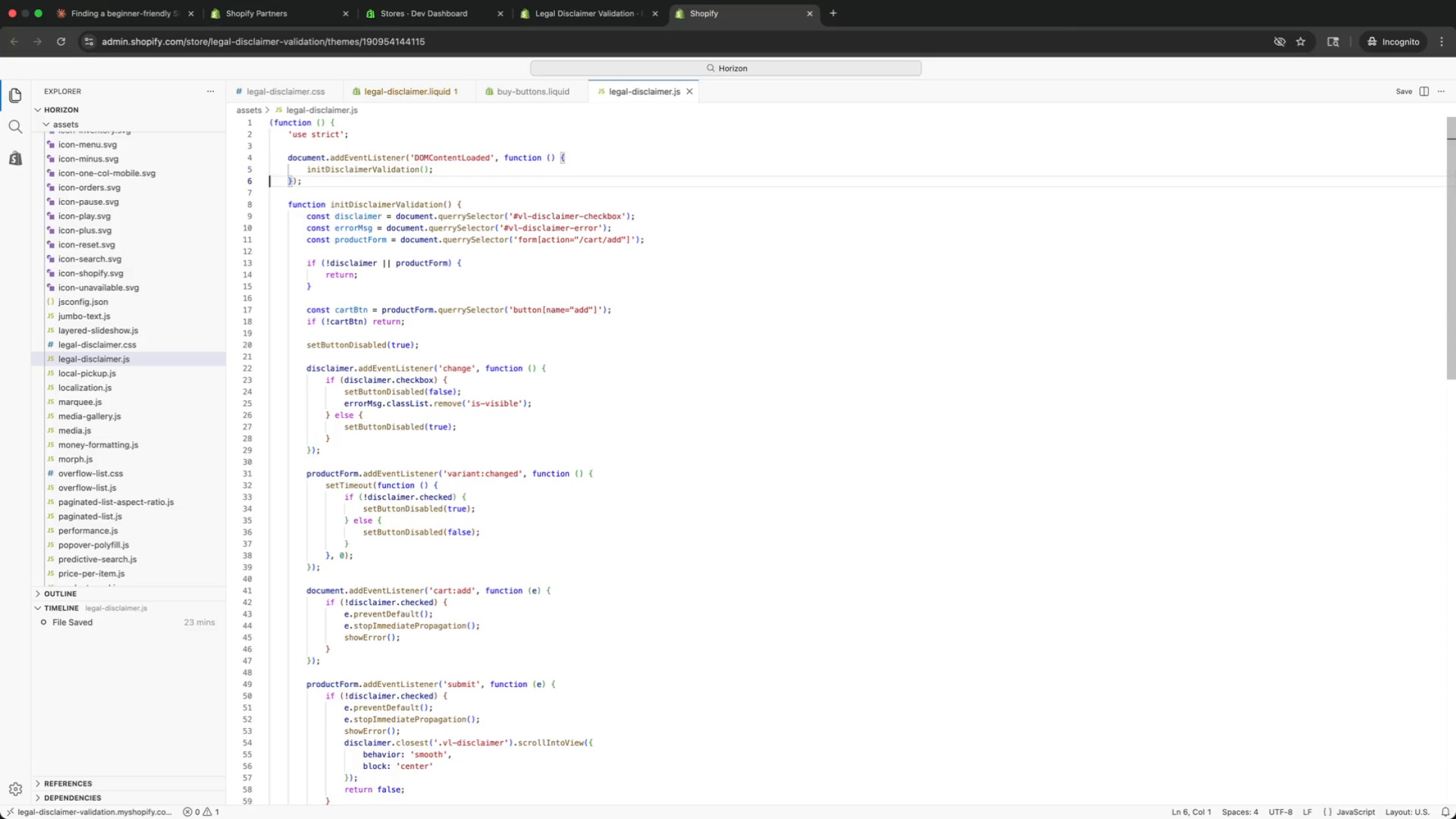 
key(ArrowDown)
 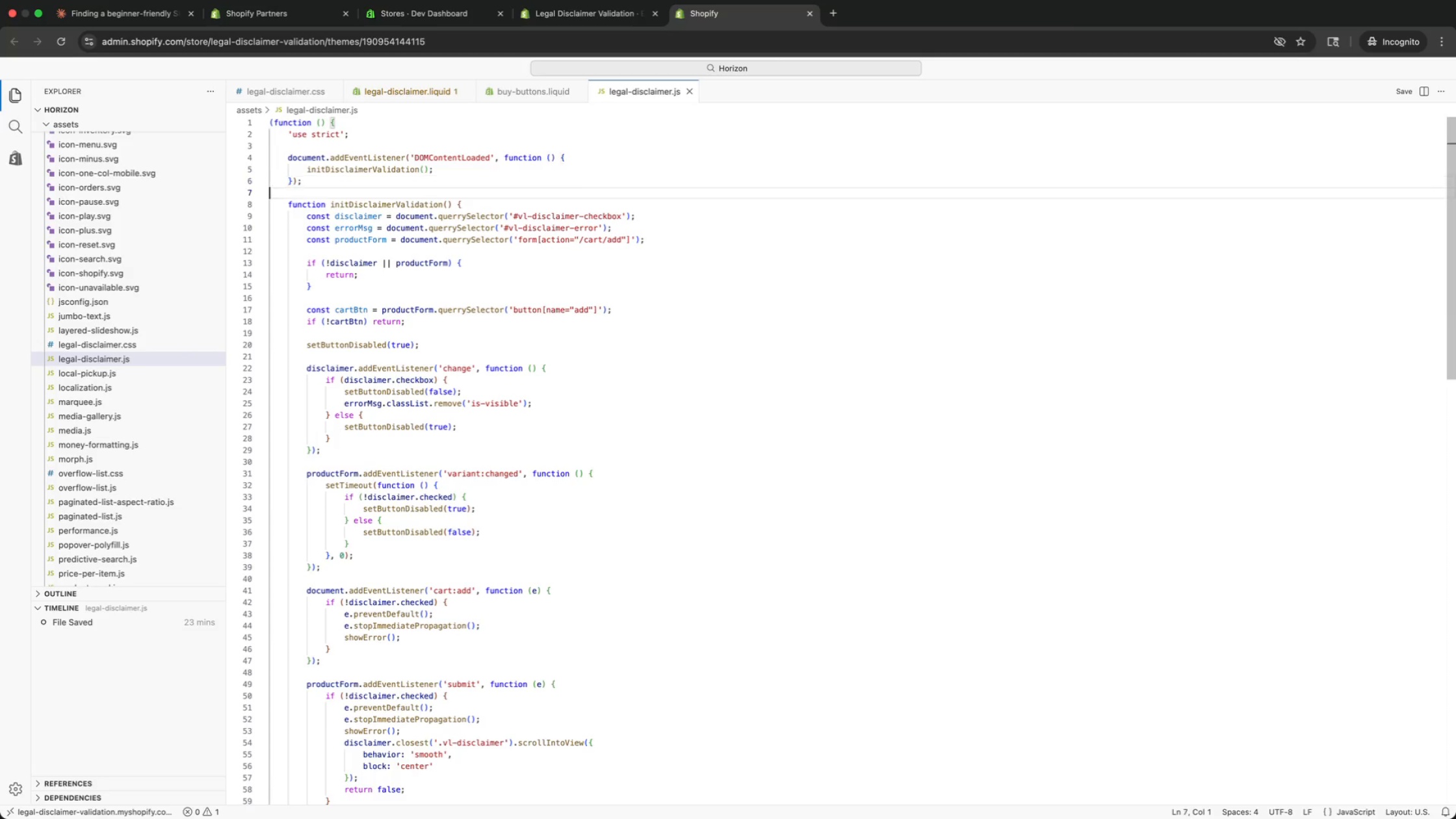 
key(ArrowDown)
 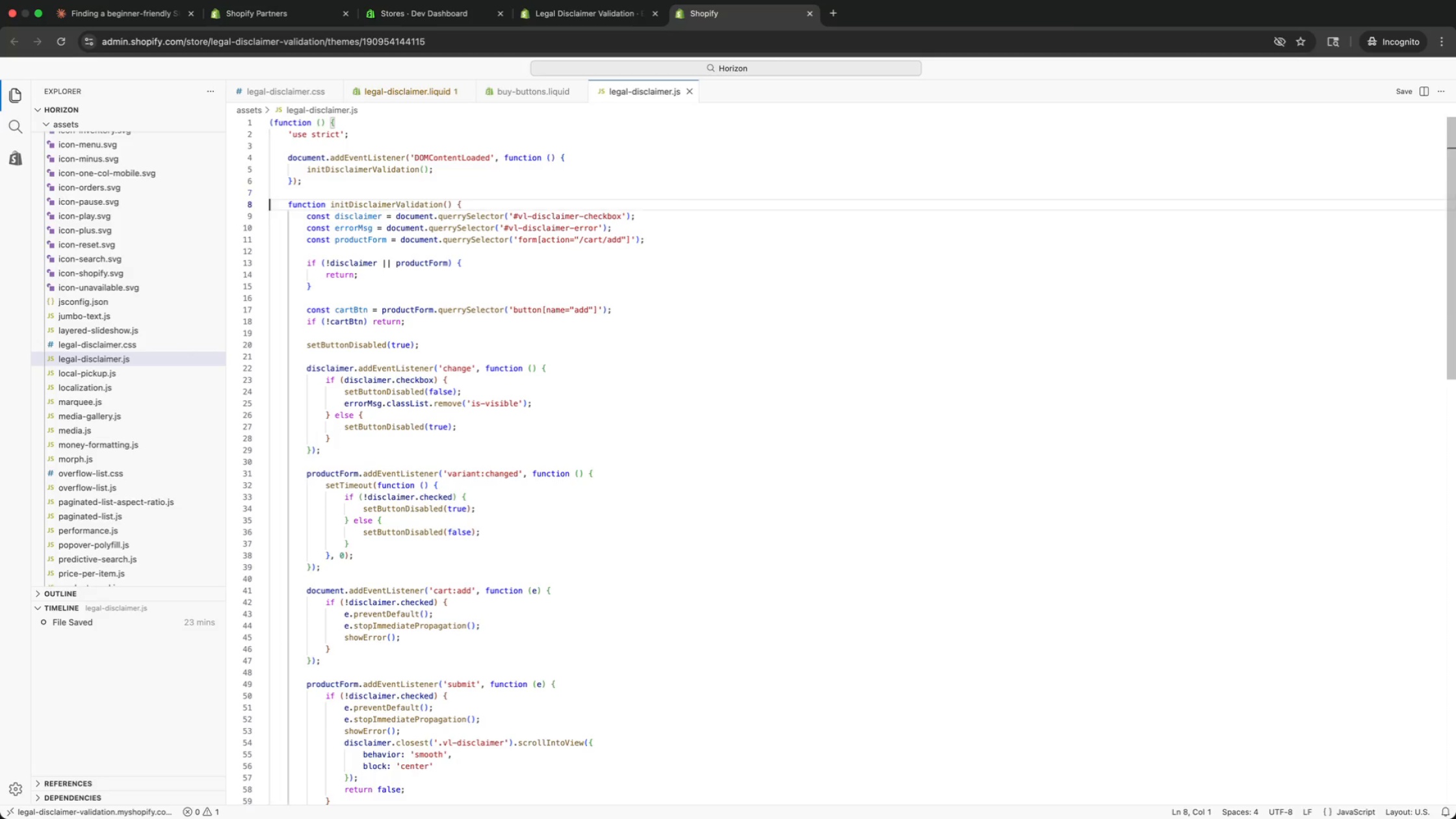 
key(ArrowDown)
 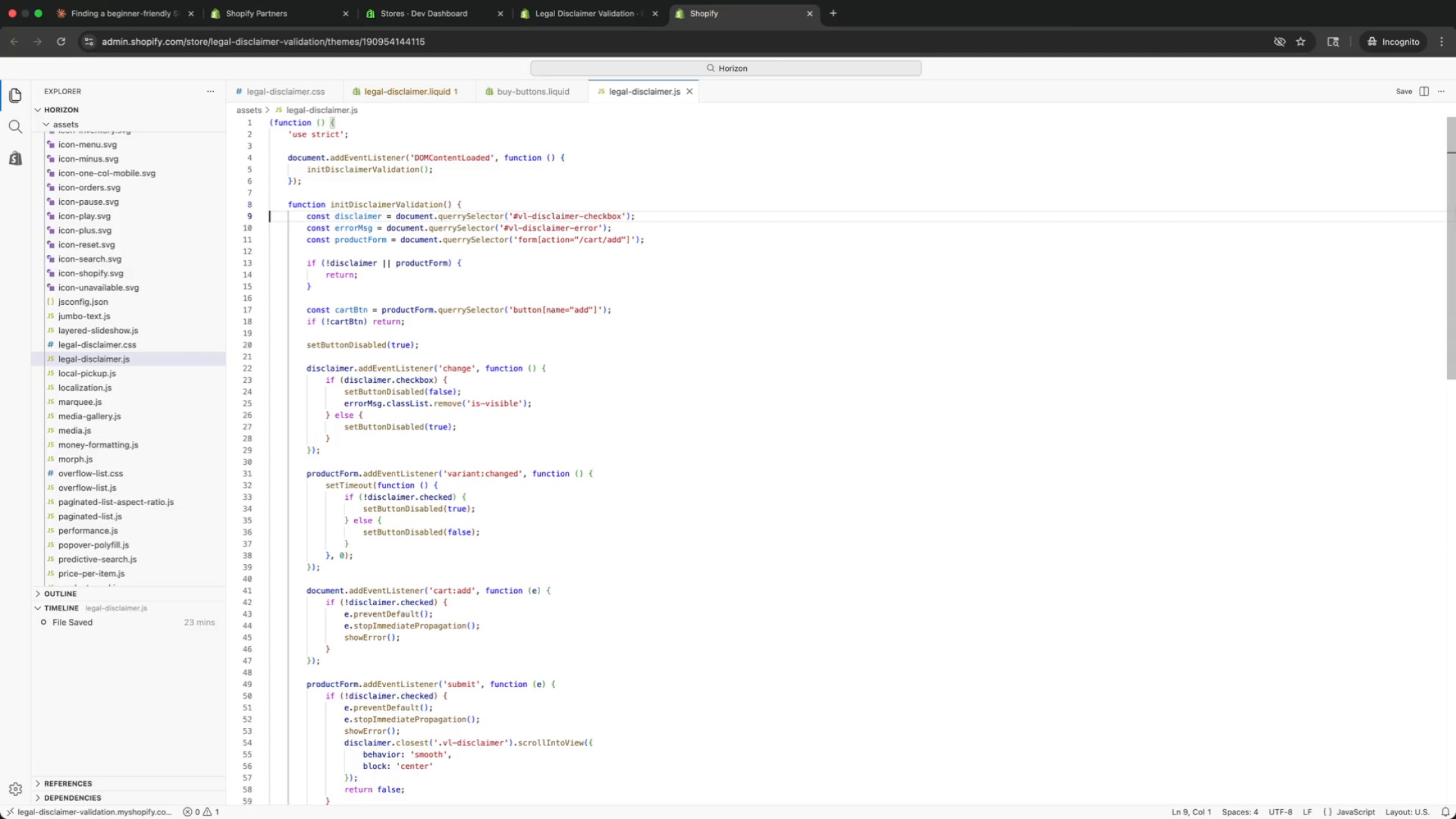 
key(ArrowDown)
 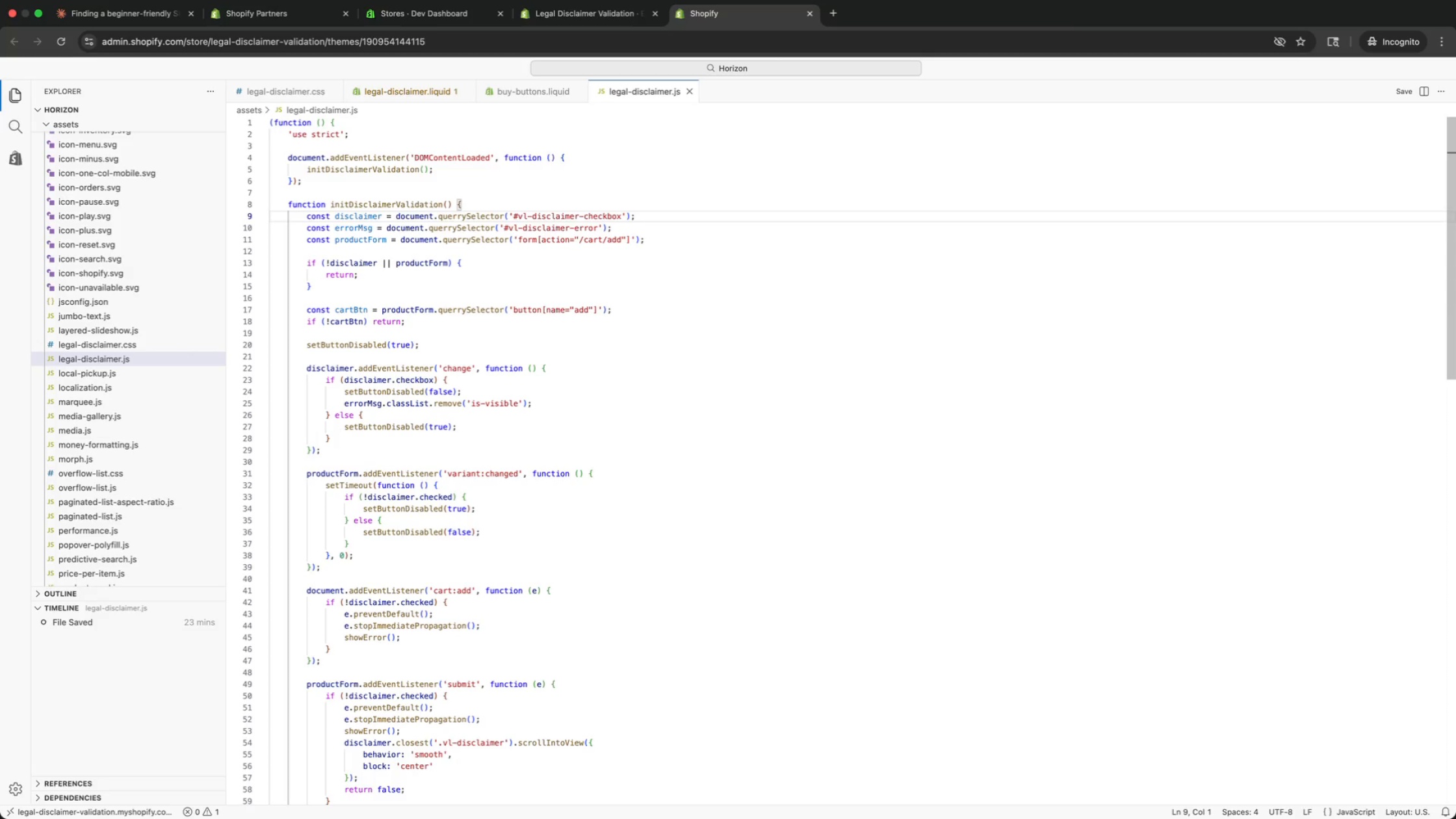 
key(ArrowUp)
 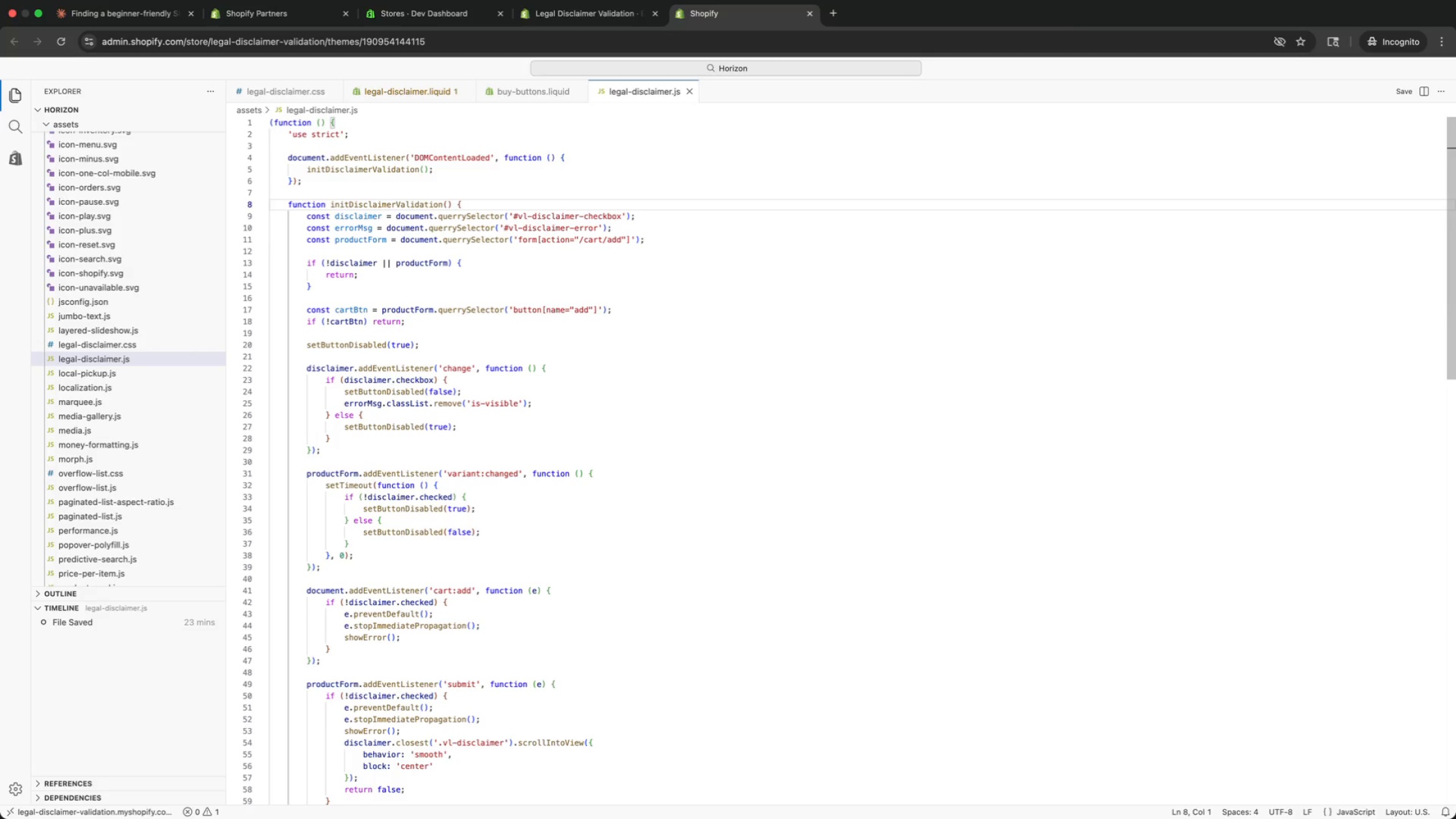 
key(Alt+ArrowRight)
 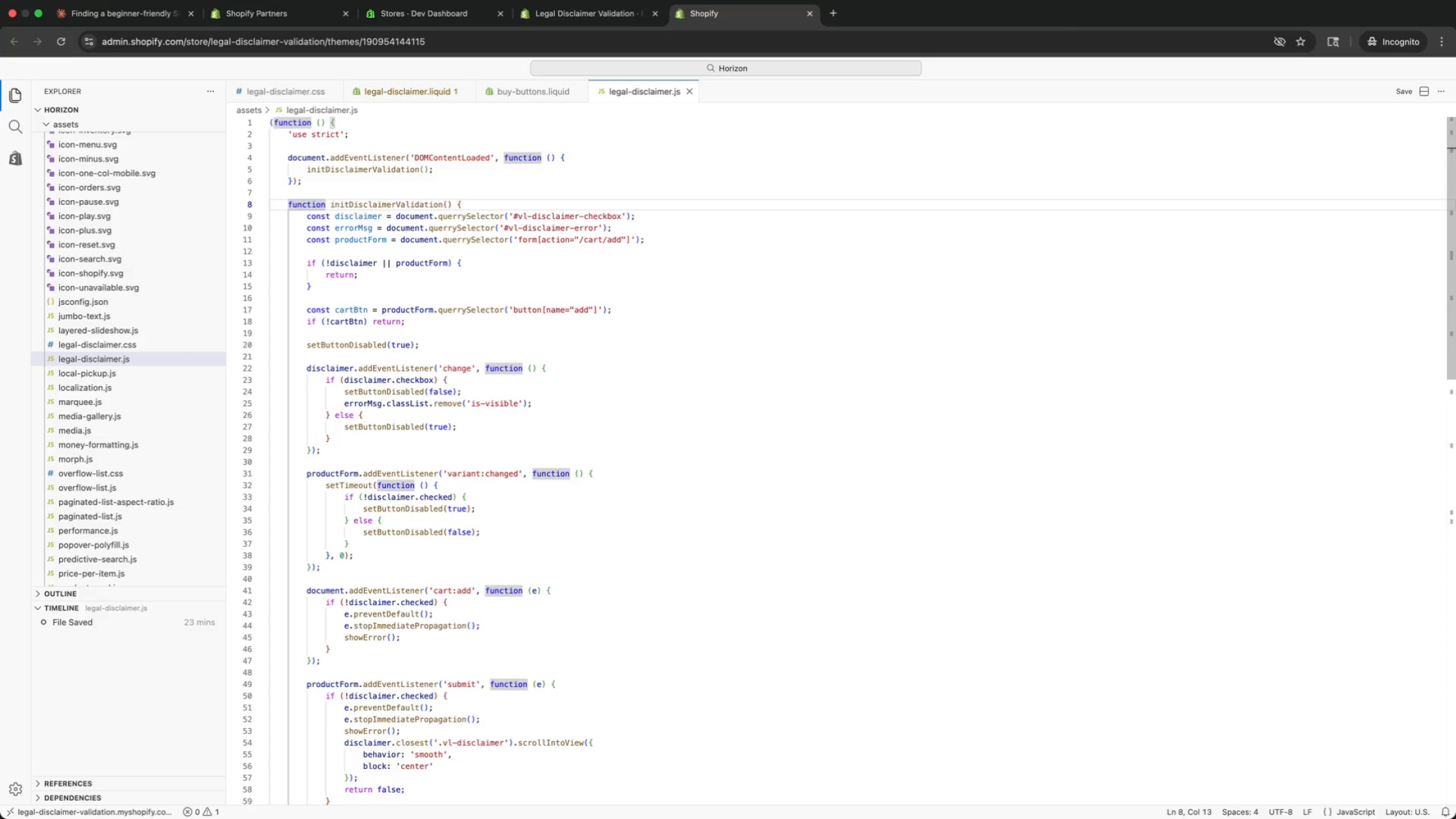 
key(Alt+ArrowRight)
 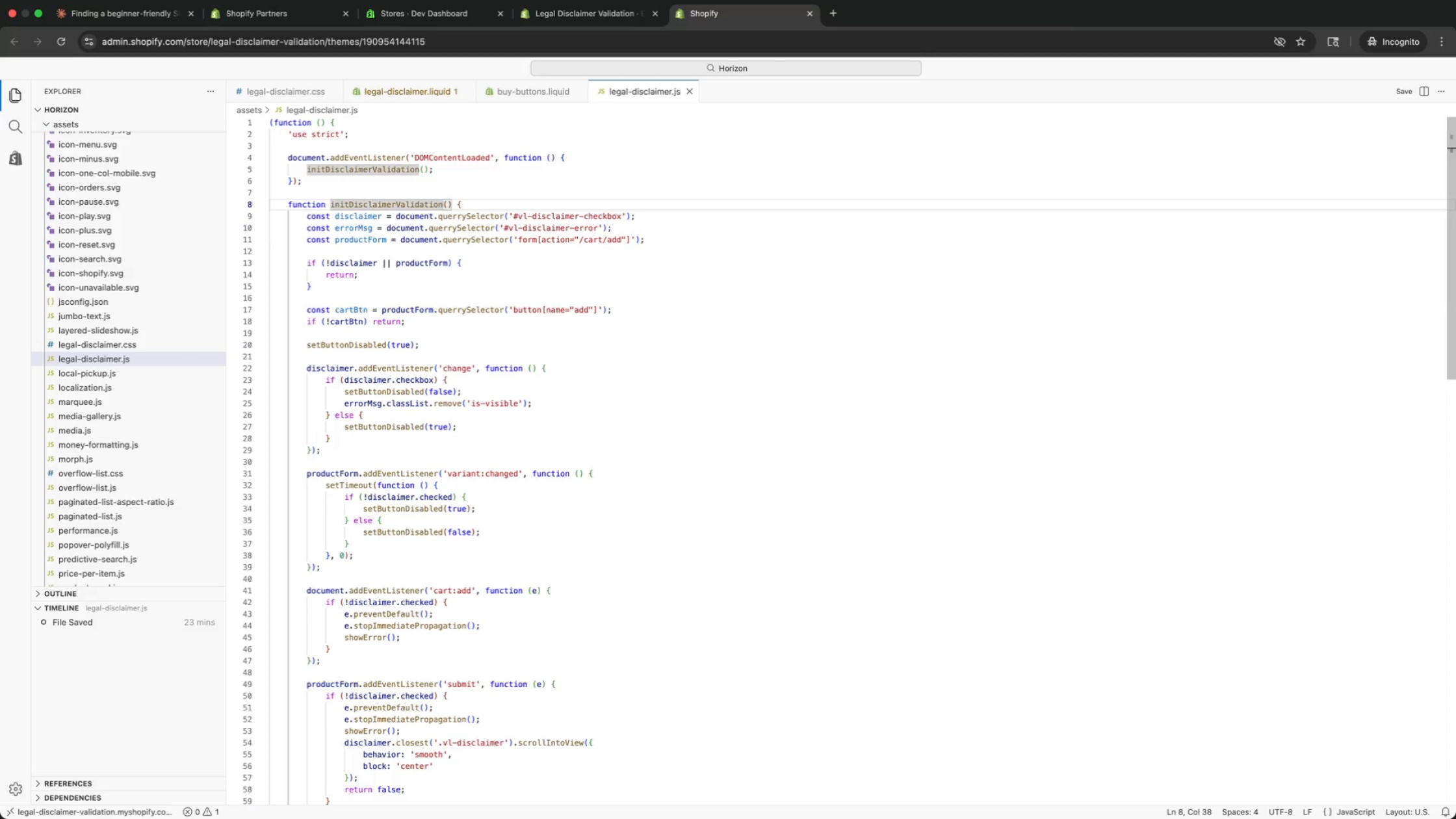 
key(ArrowDown)
 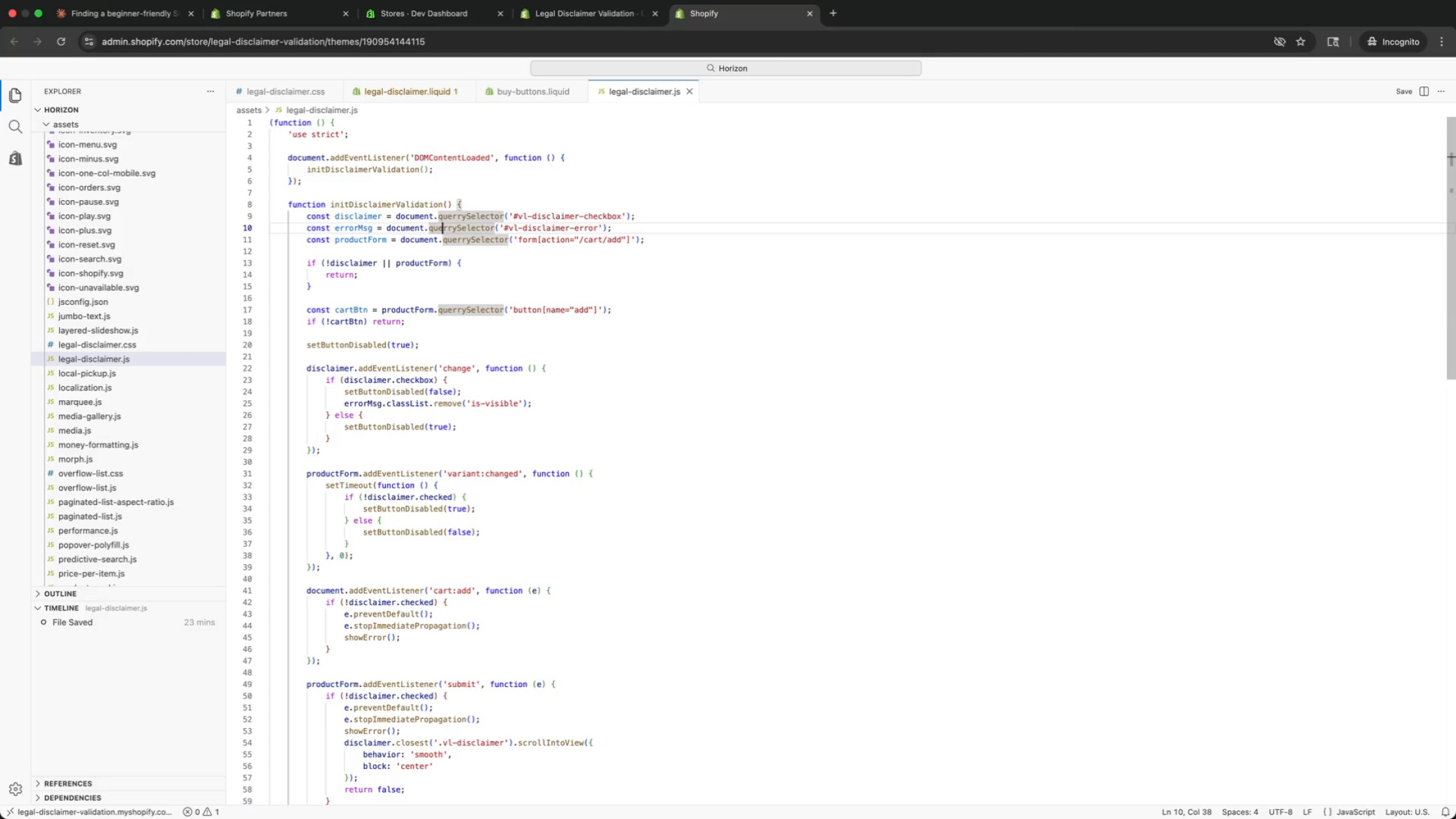 
key(ArrowDown)
 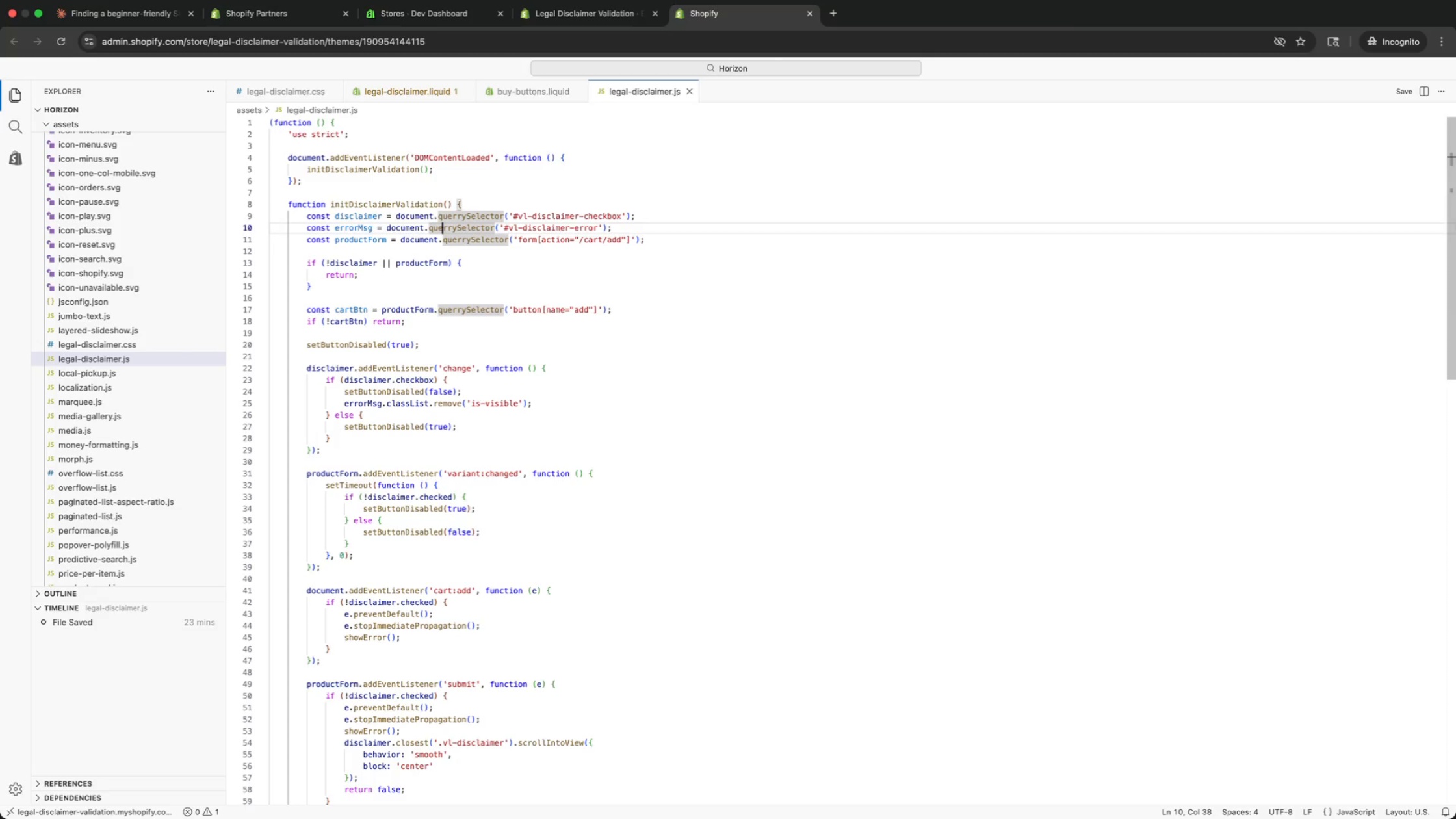 
key(ArrowDown)
 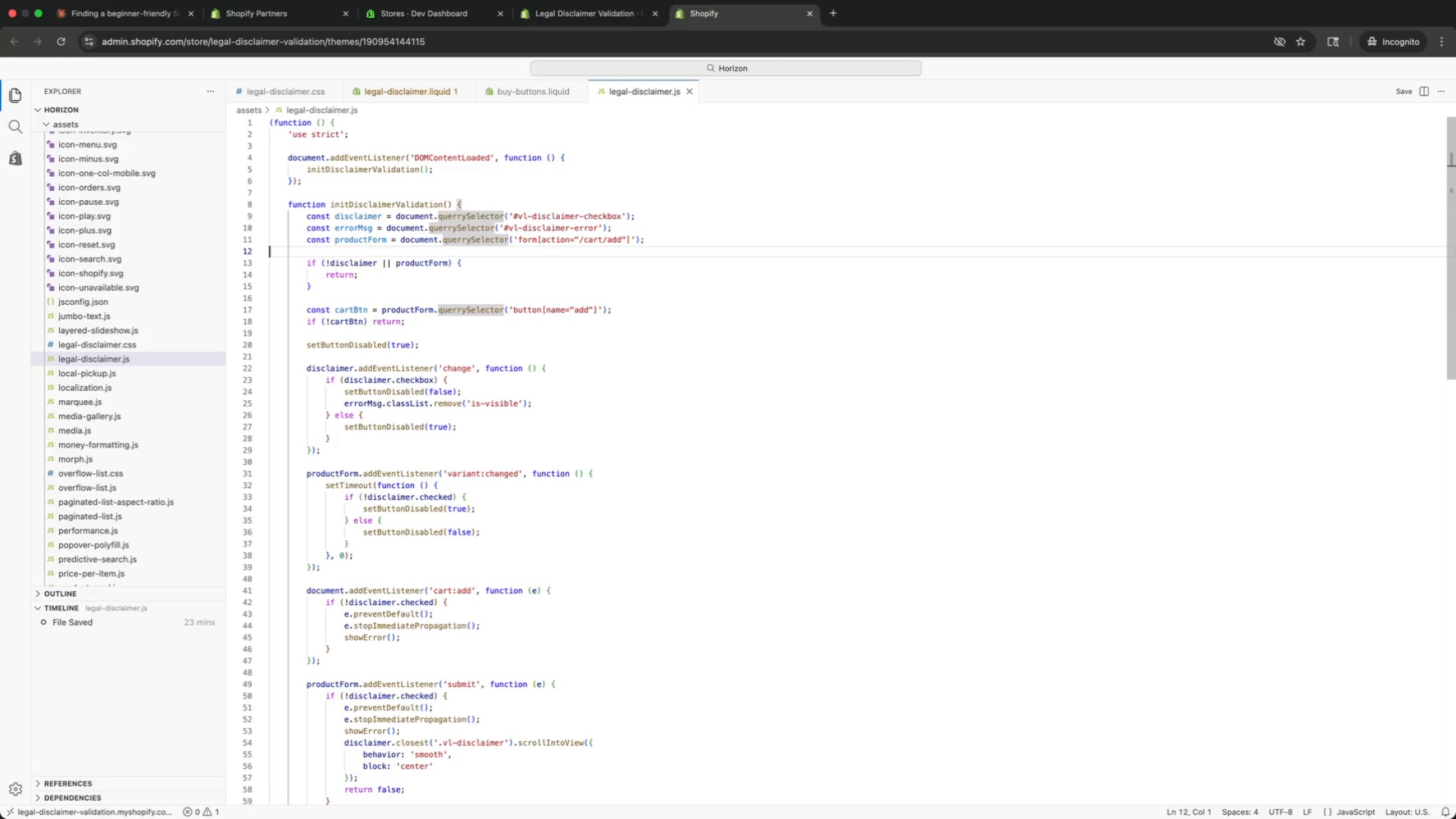 
key(ArrowDown)
 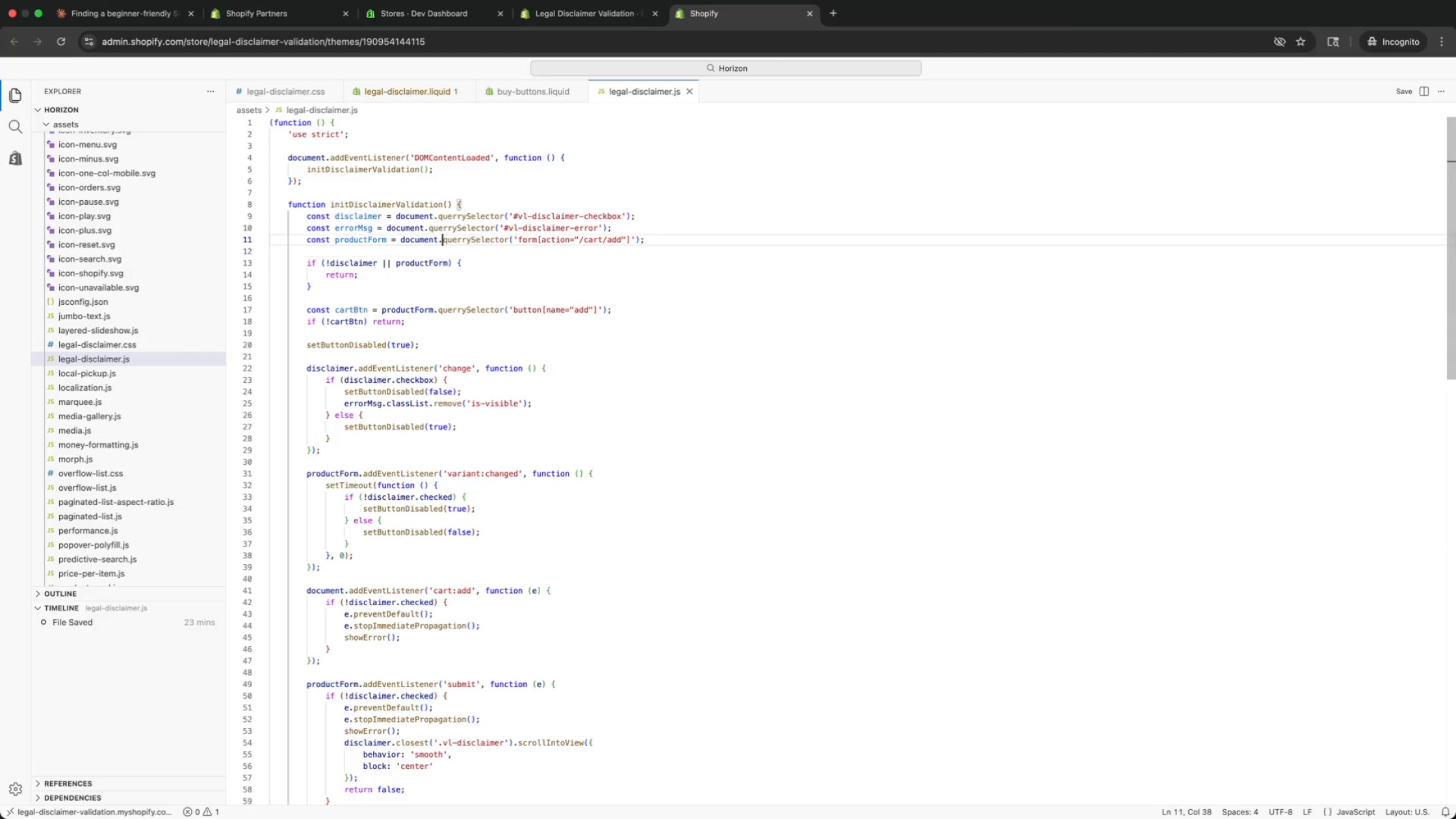 
key(ArrowUp)
 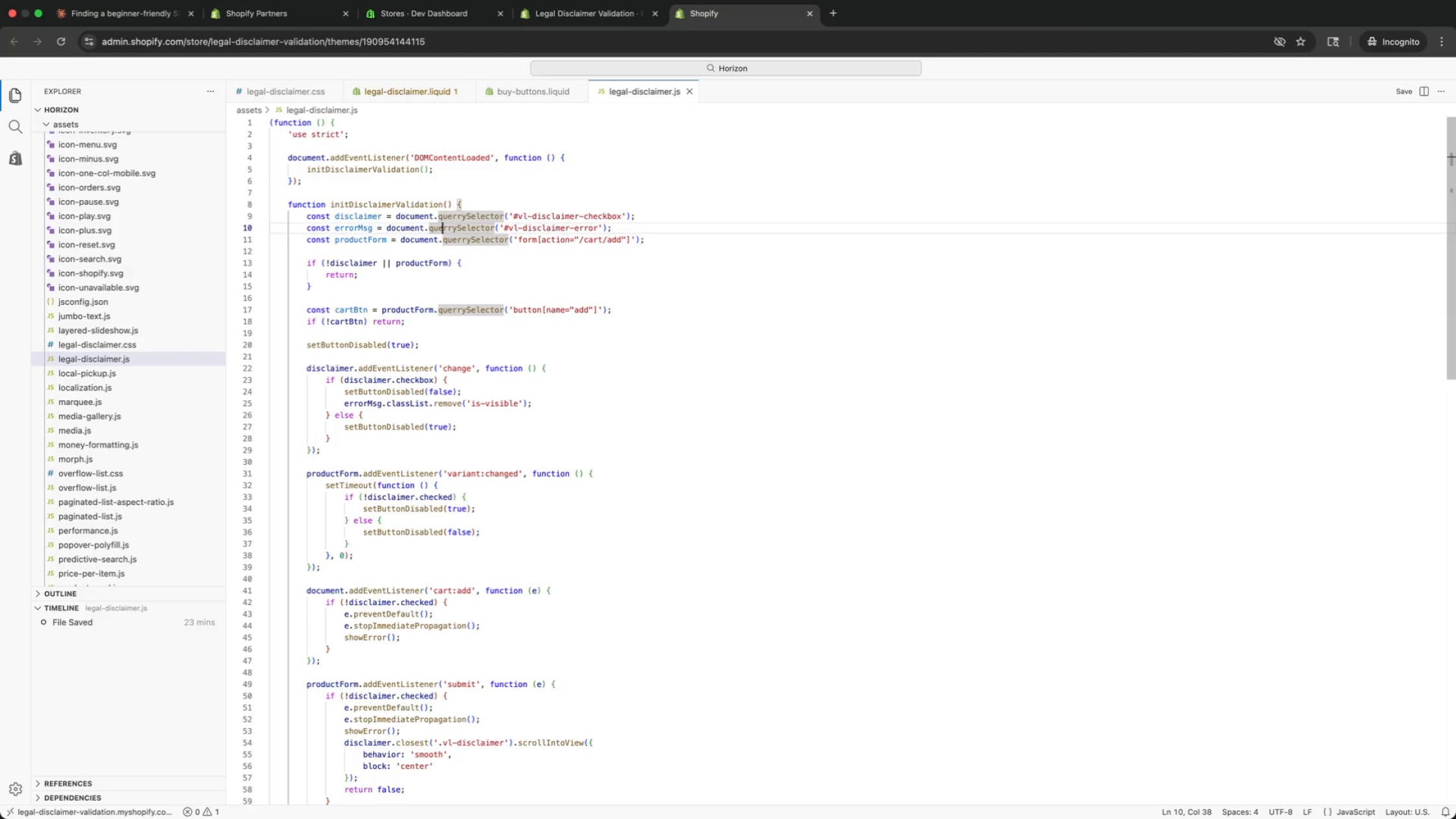 
key(ArrowUp)
 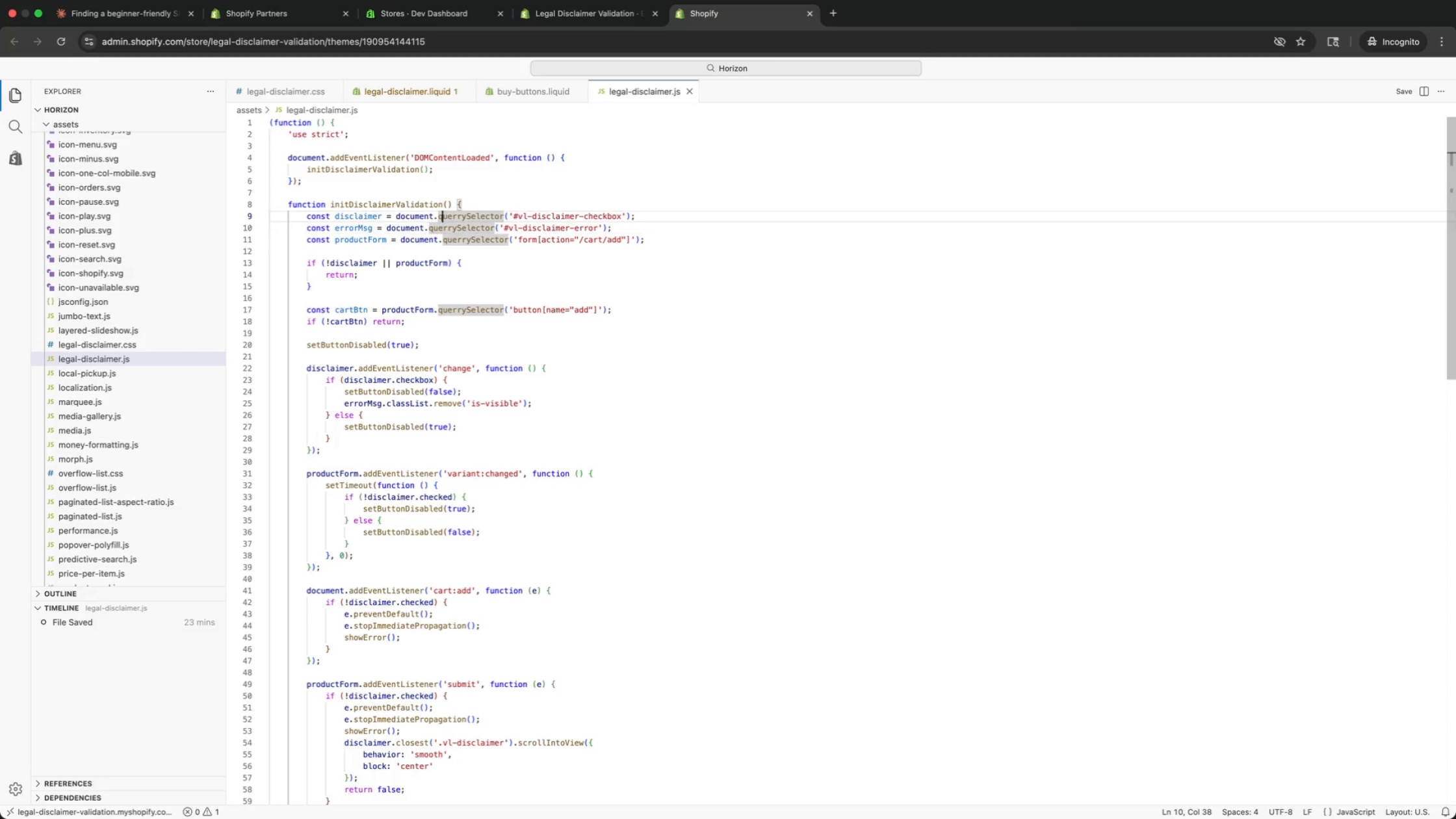 
key(ArrowUp)
 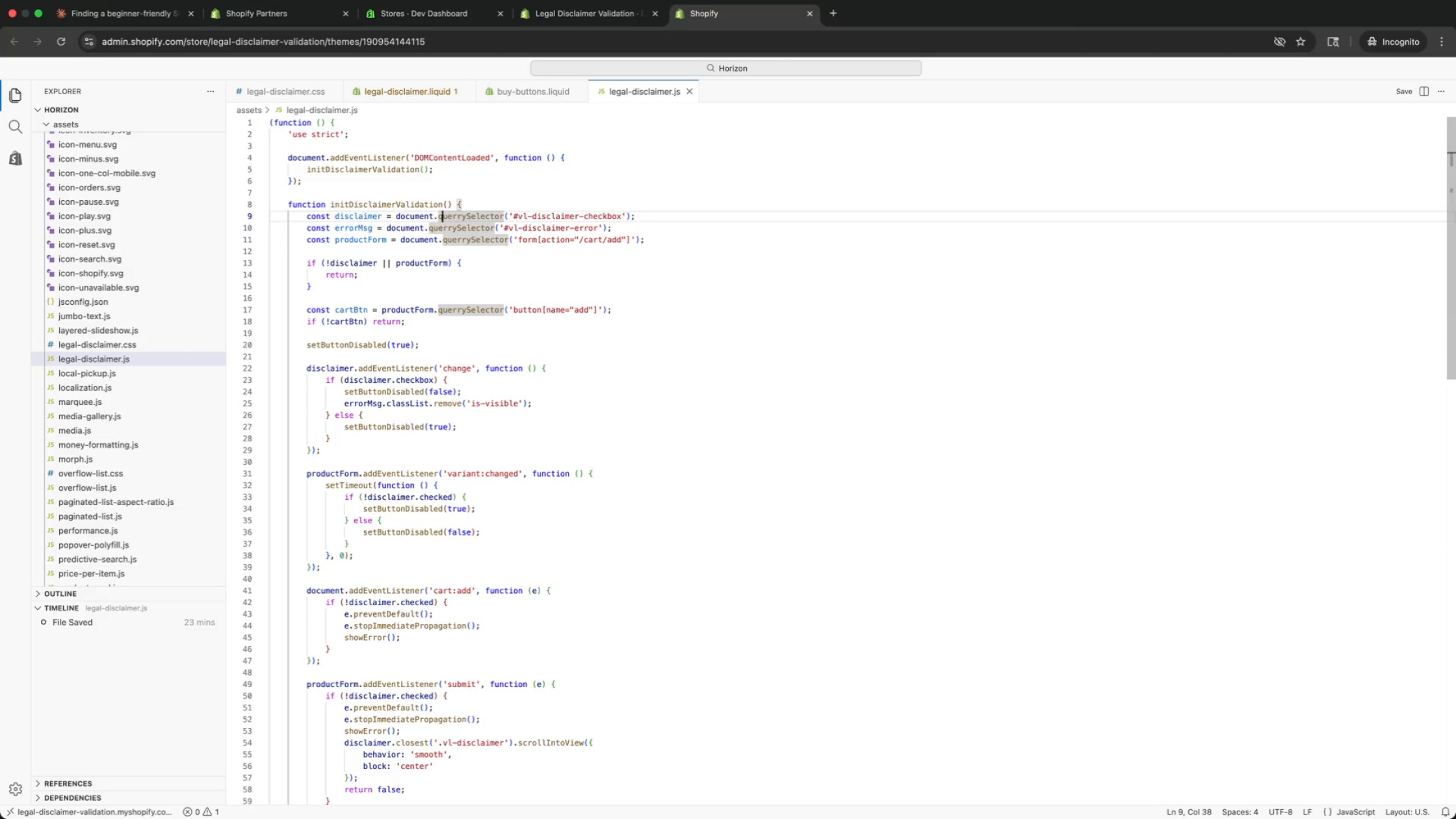 
key(ArrowUp)
 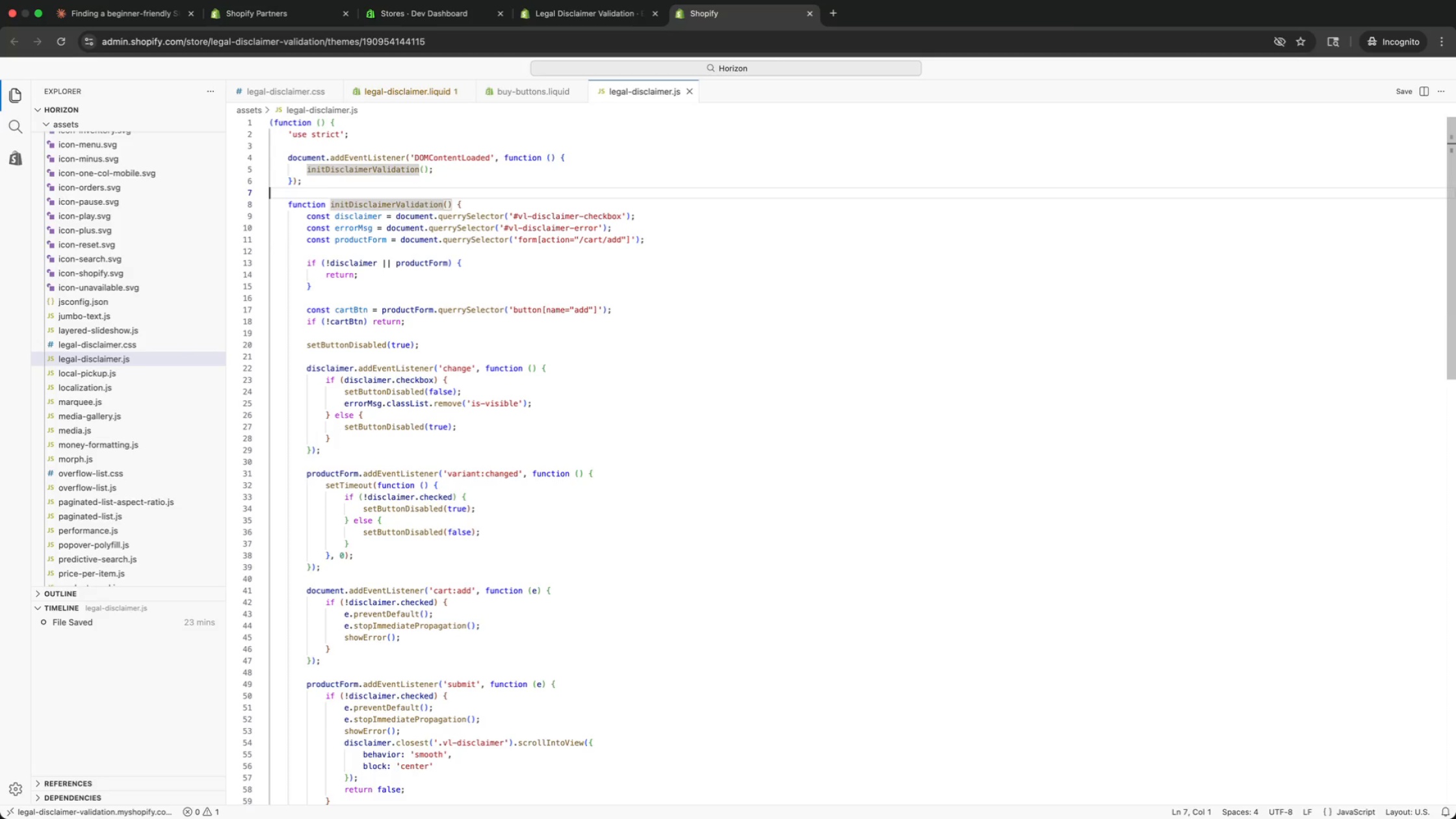 
key(ArrowUp)
 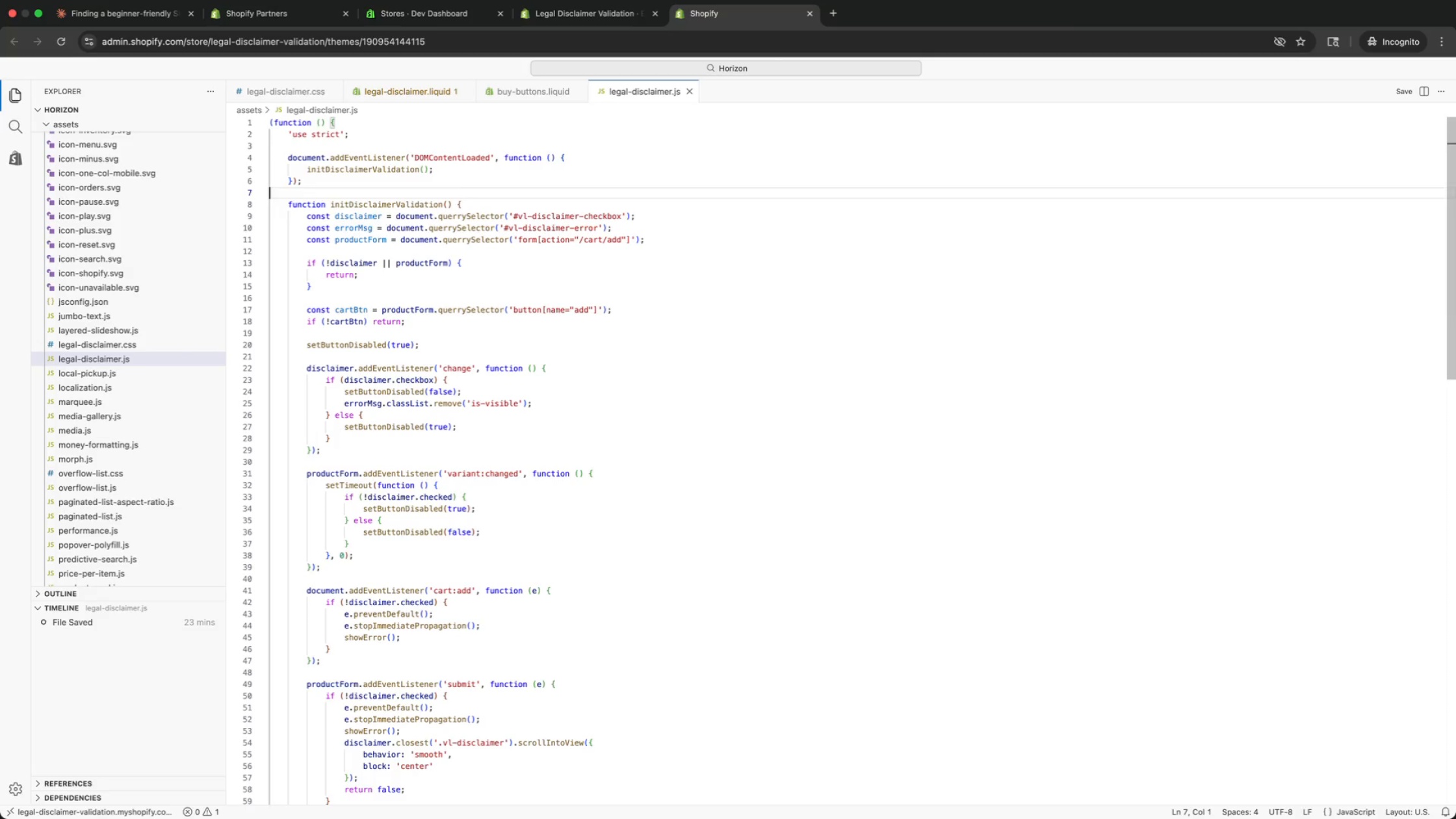 
key(ArrowDown)
 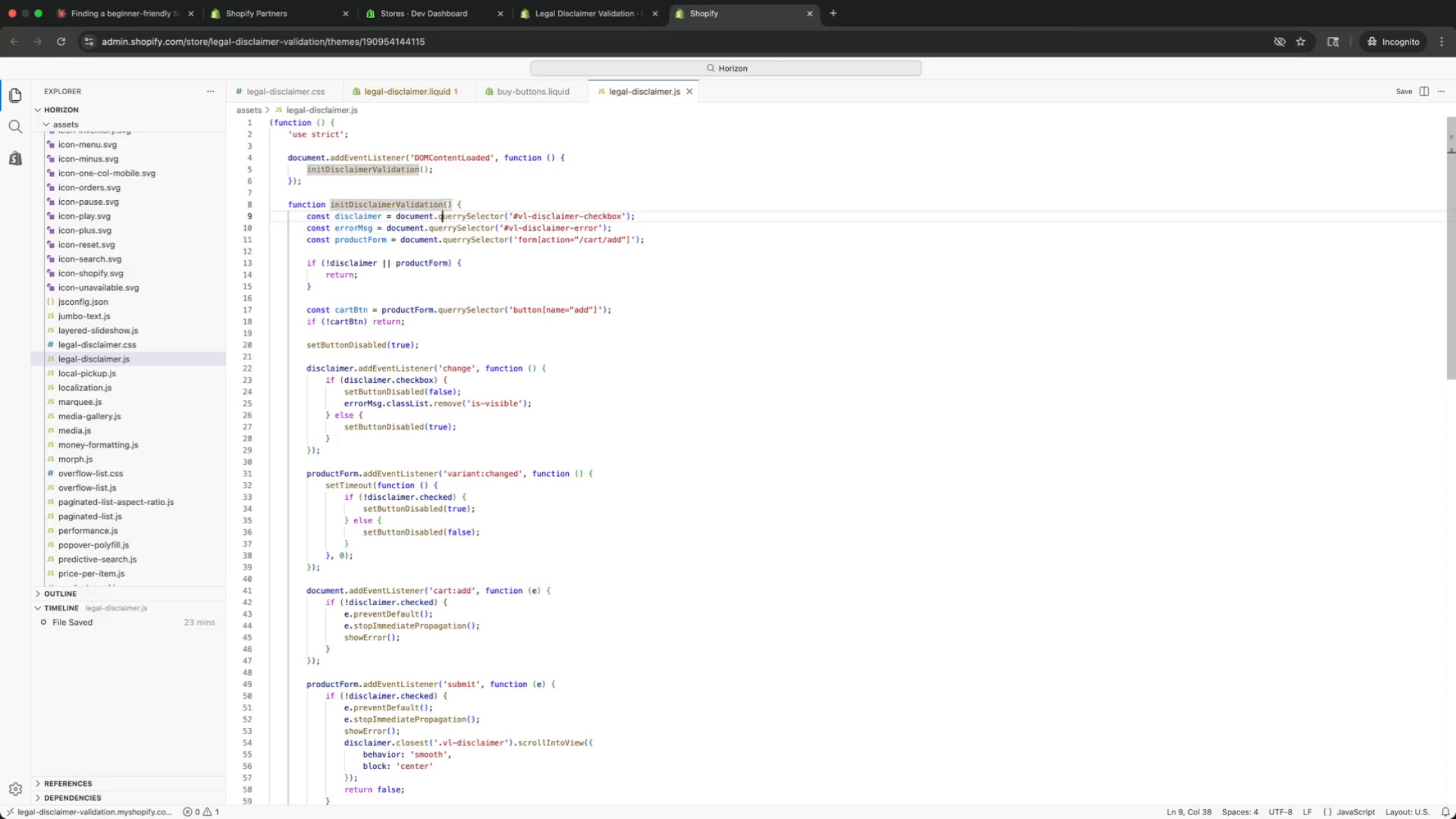 
key(ArrowDown)
 